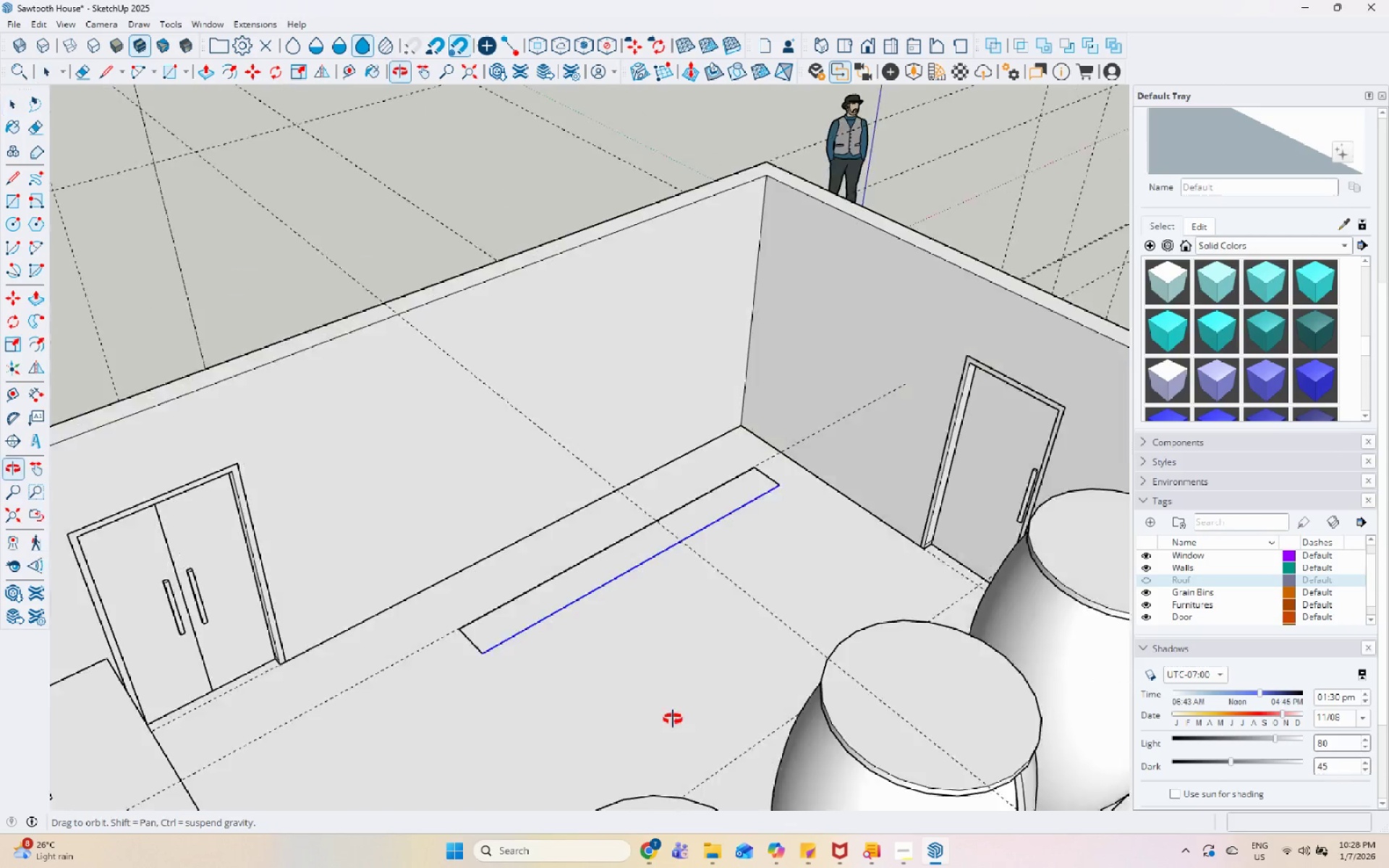 
left_click([725, 454])
 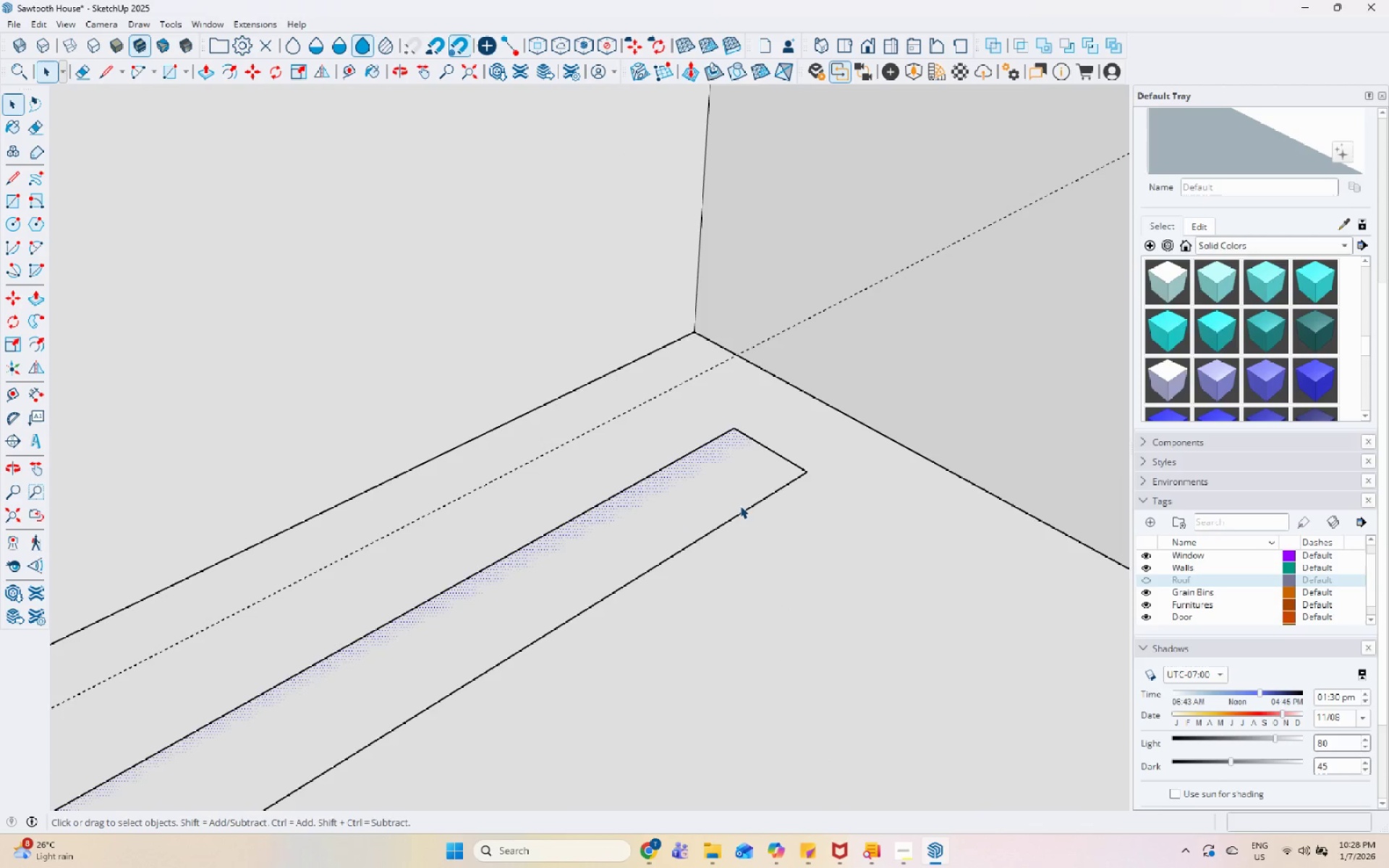 
scroll: coordinate [775, 463], scroll_direction: up, amount: 10.0
 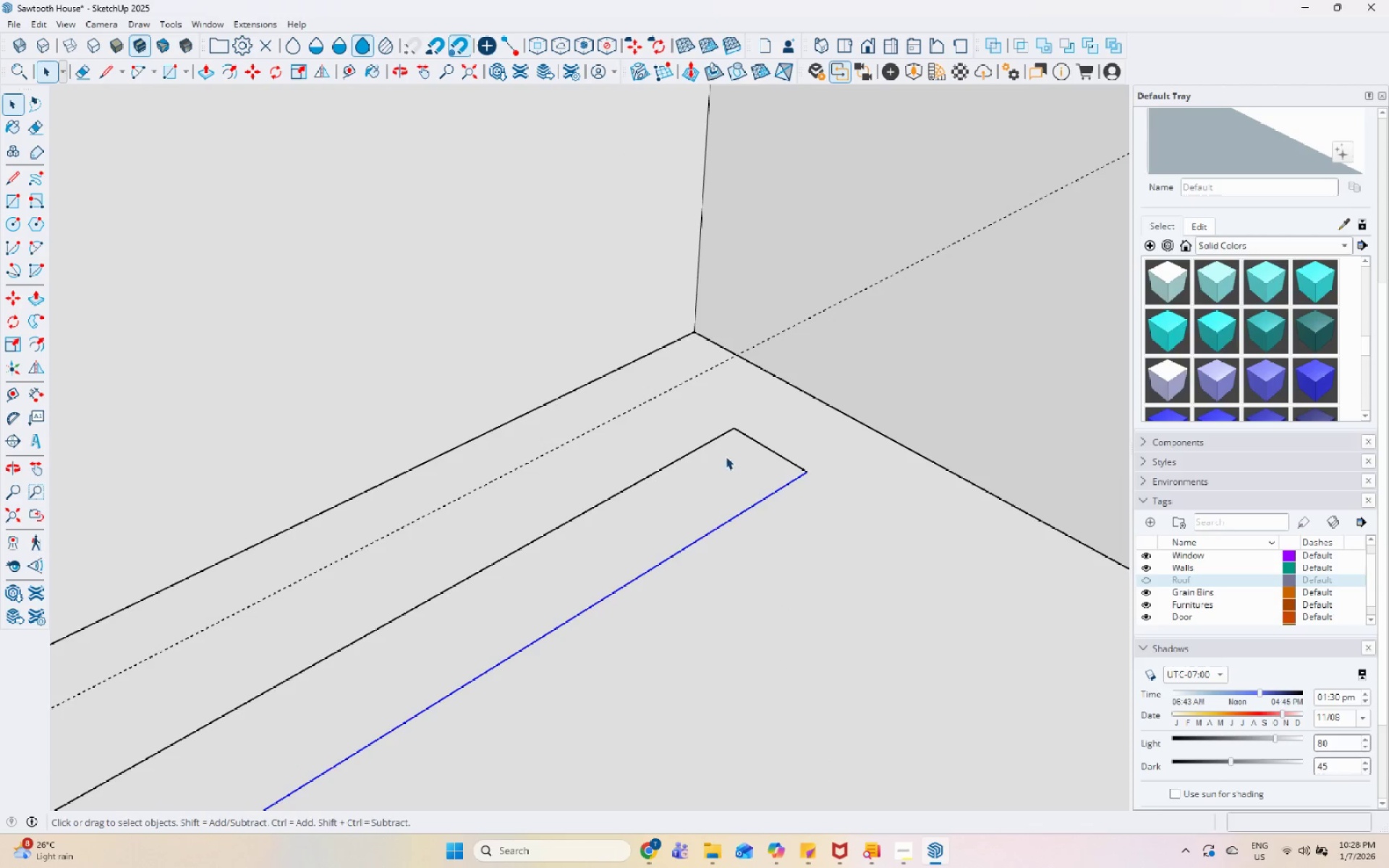 
left_click([742, 510])
 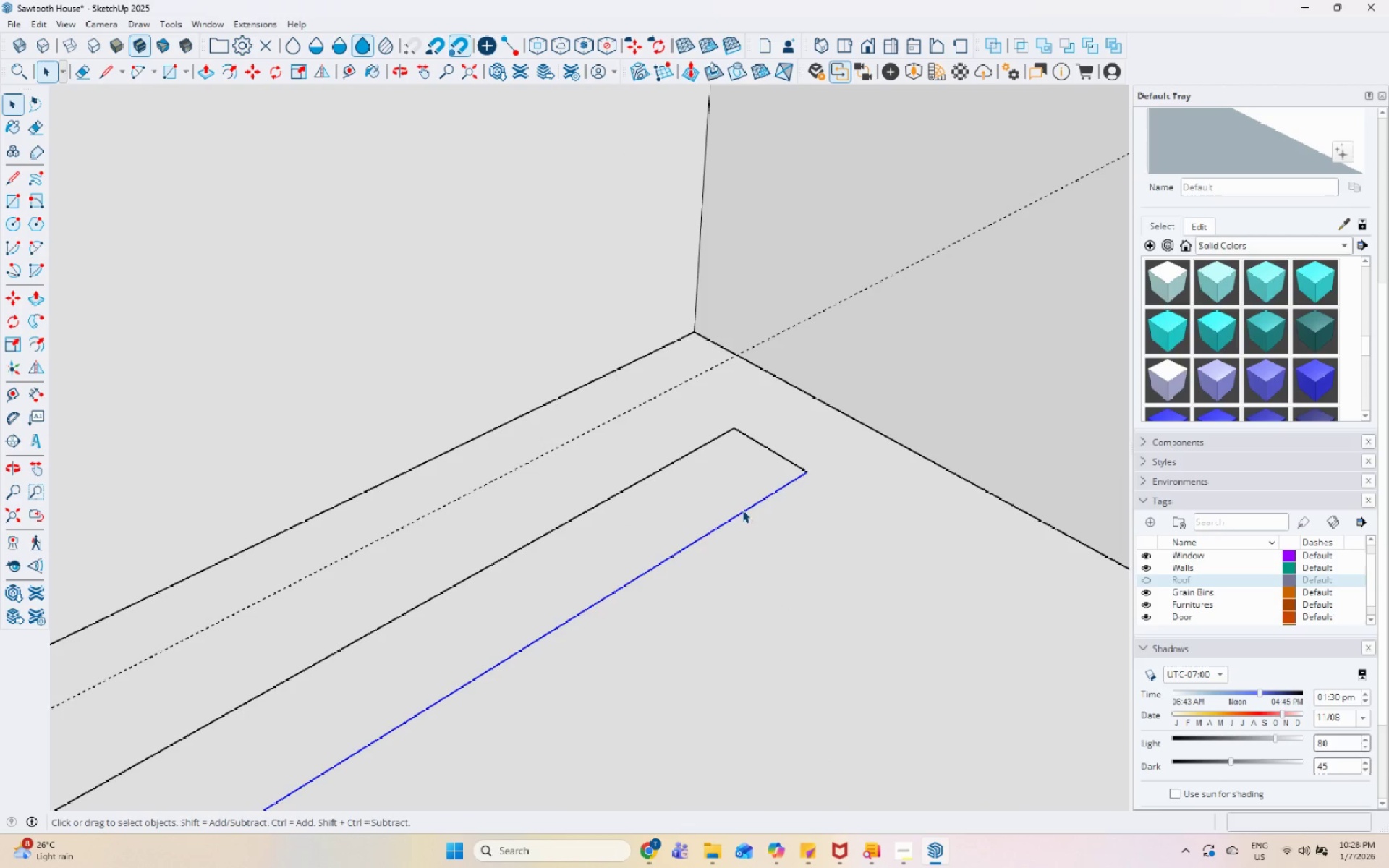 
key(M)
 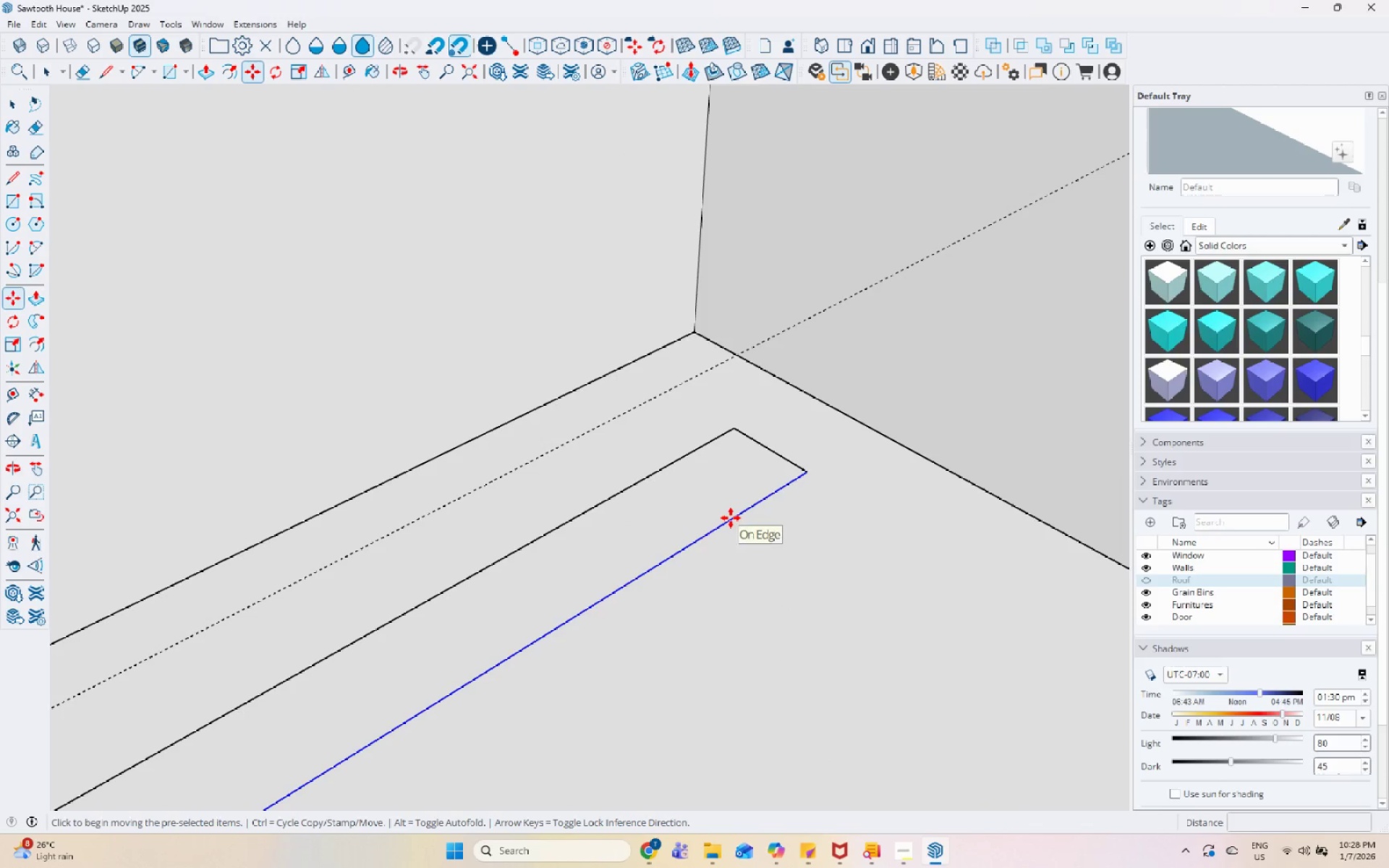 
left_click([731, 518])
 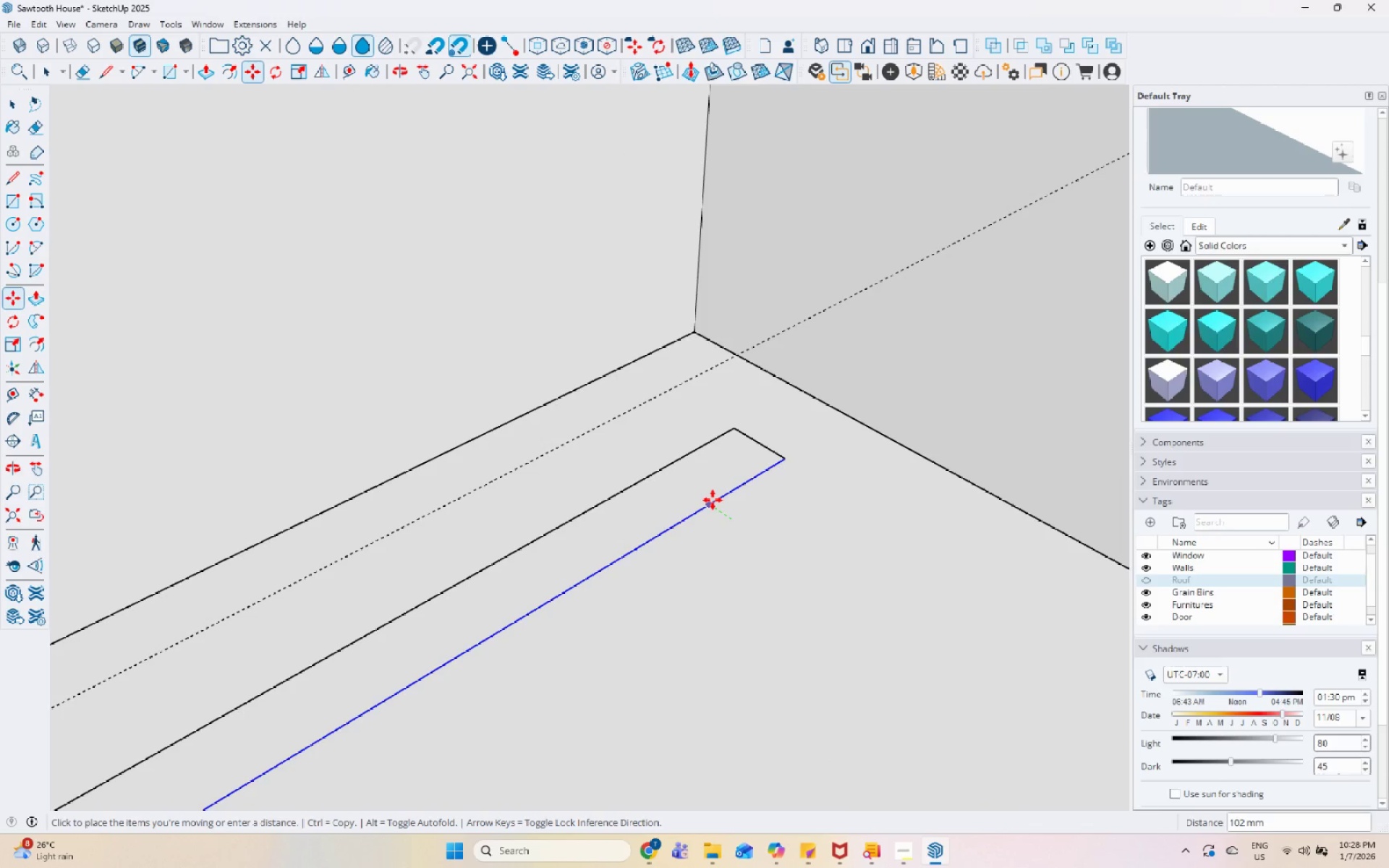 
left_click([705, 493])
 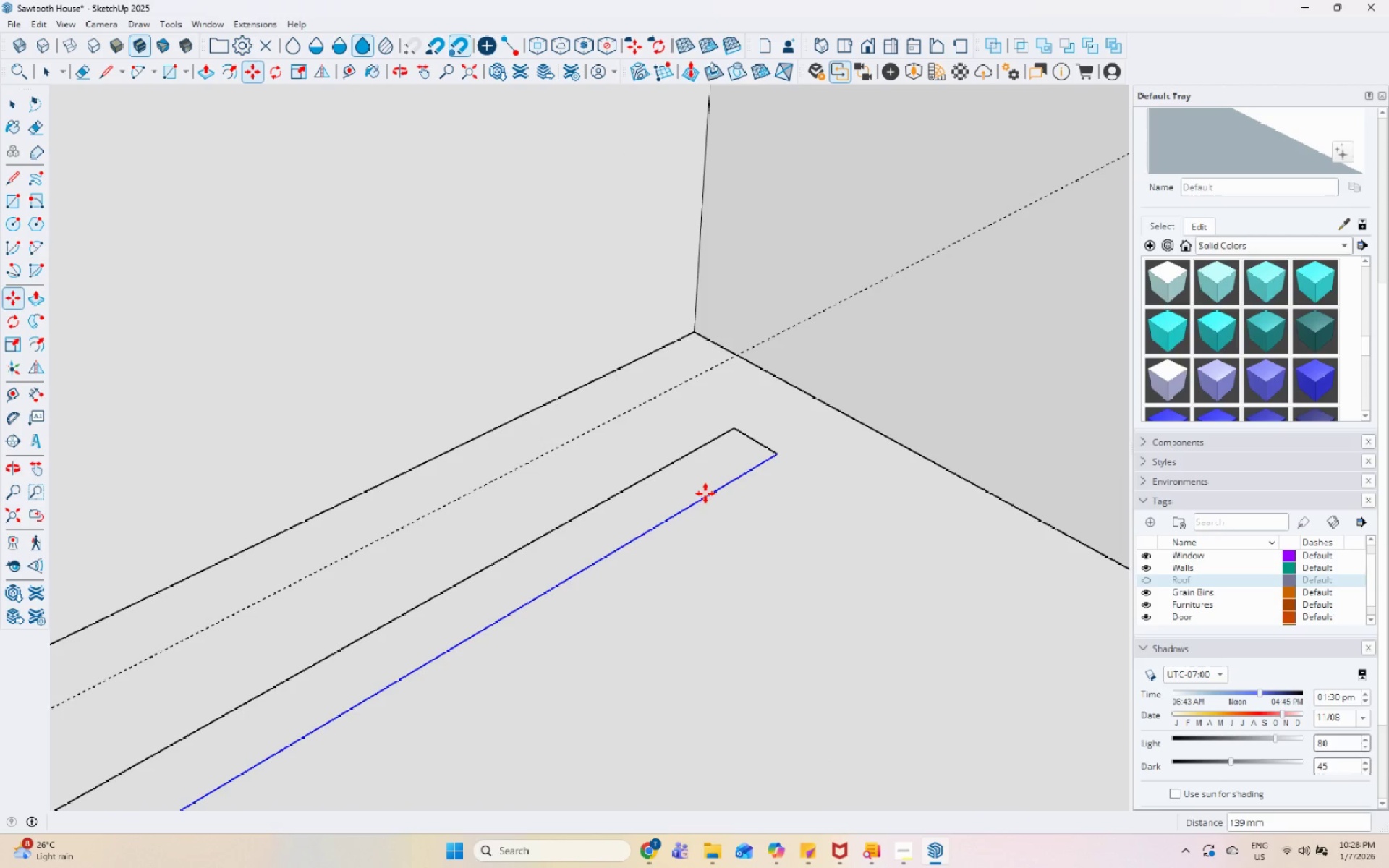 
key(Space)
 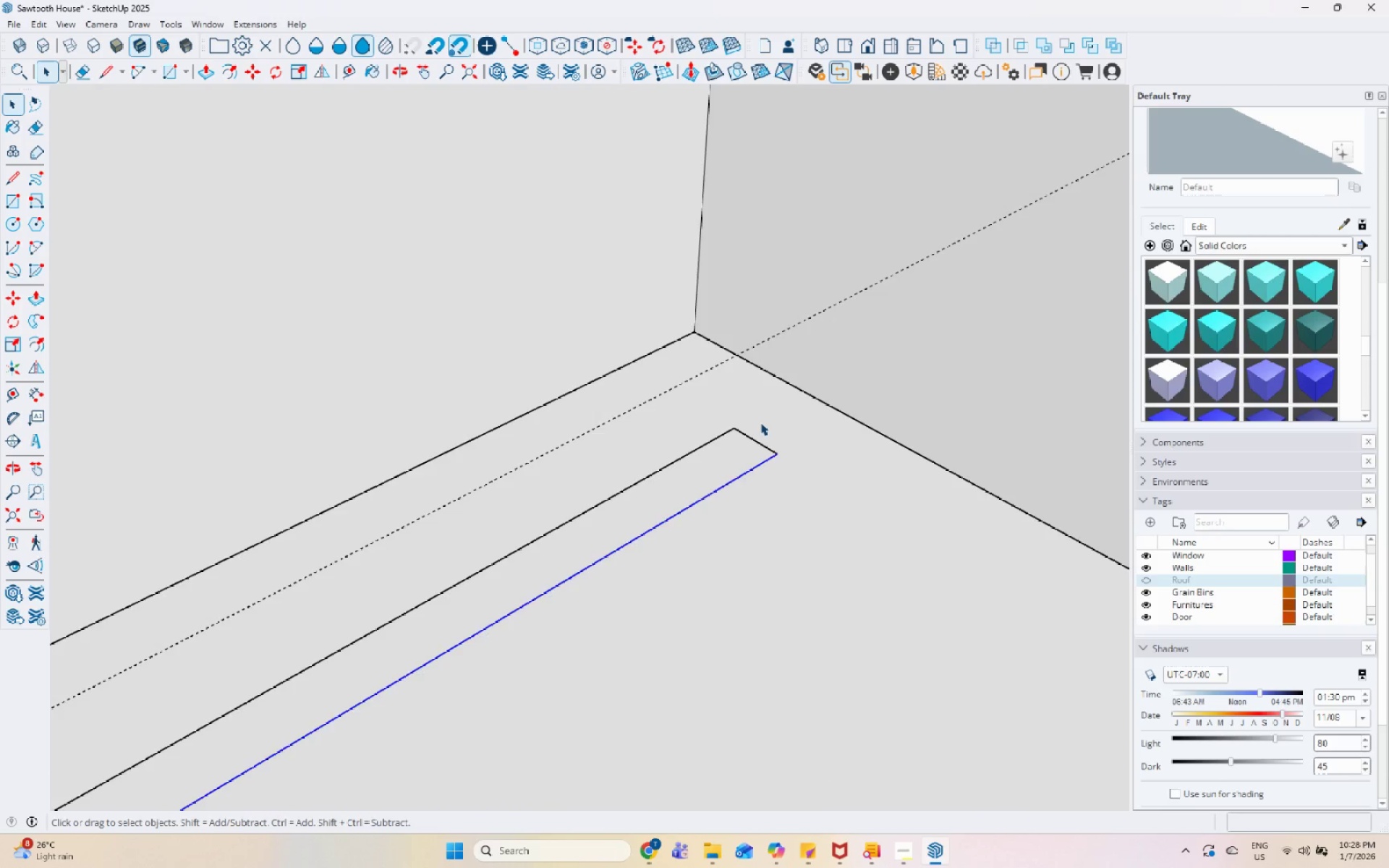 
scroll: coordinate [767, 422], scroll_direction: up, amount: 4.0
 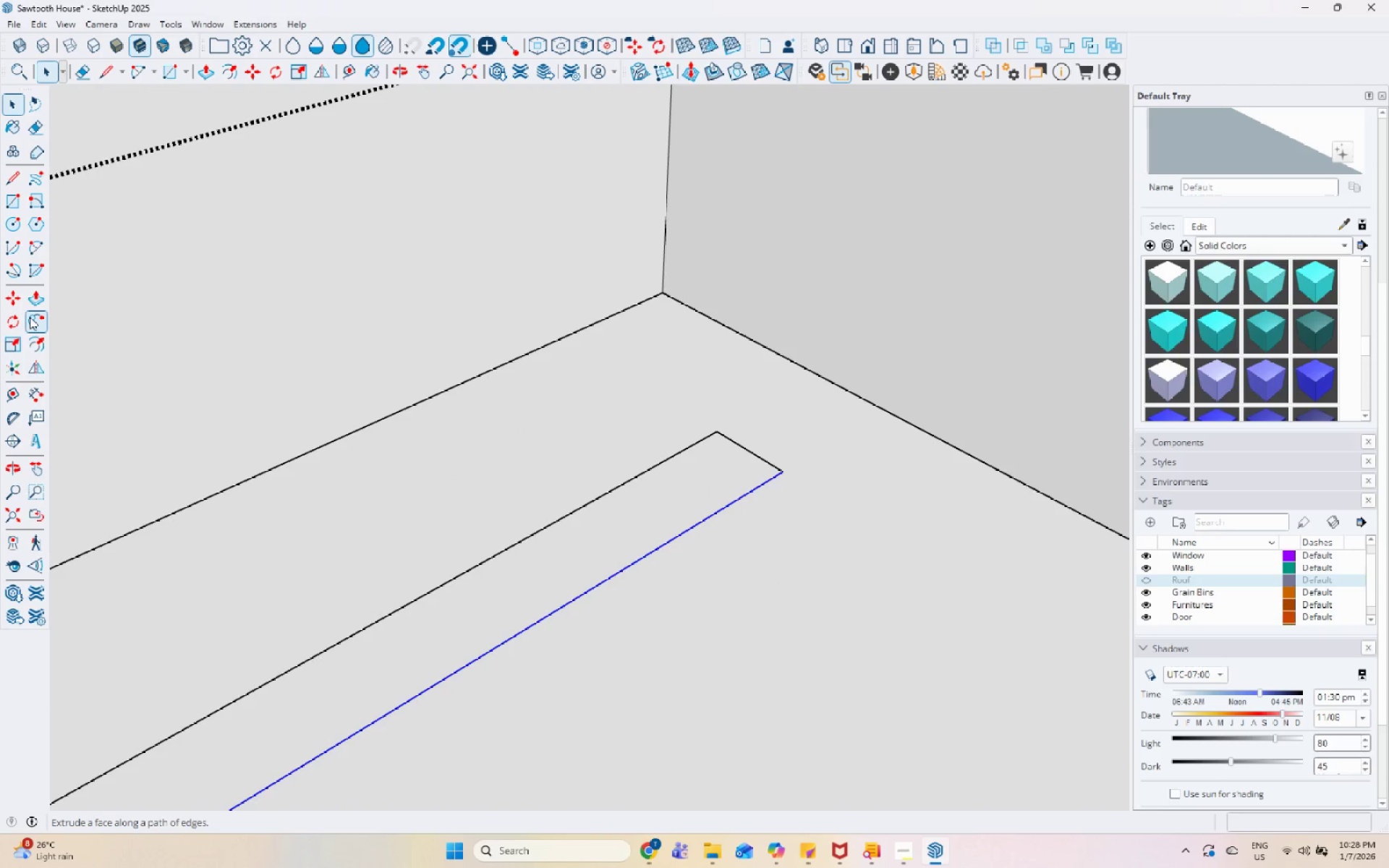 
left_click([31, 250])
 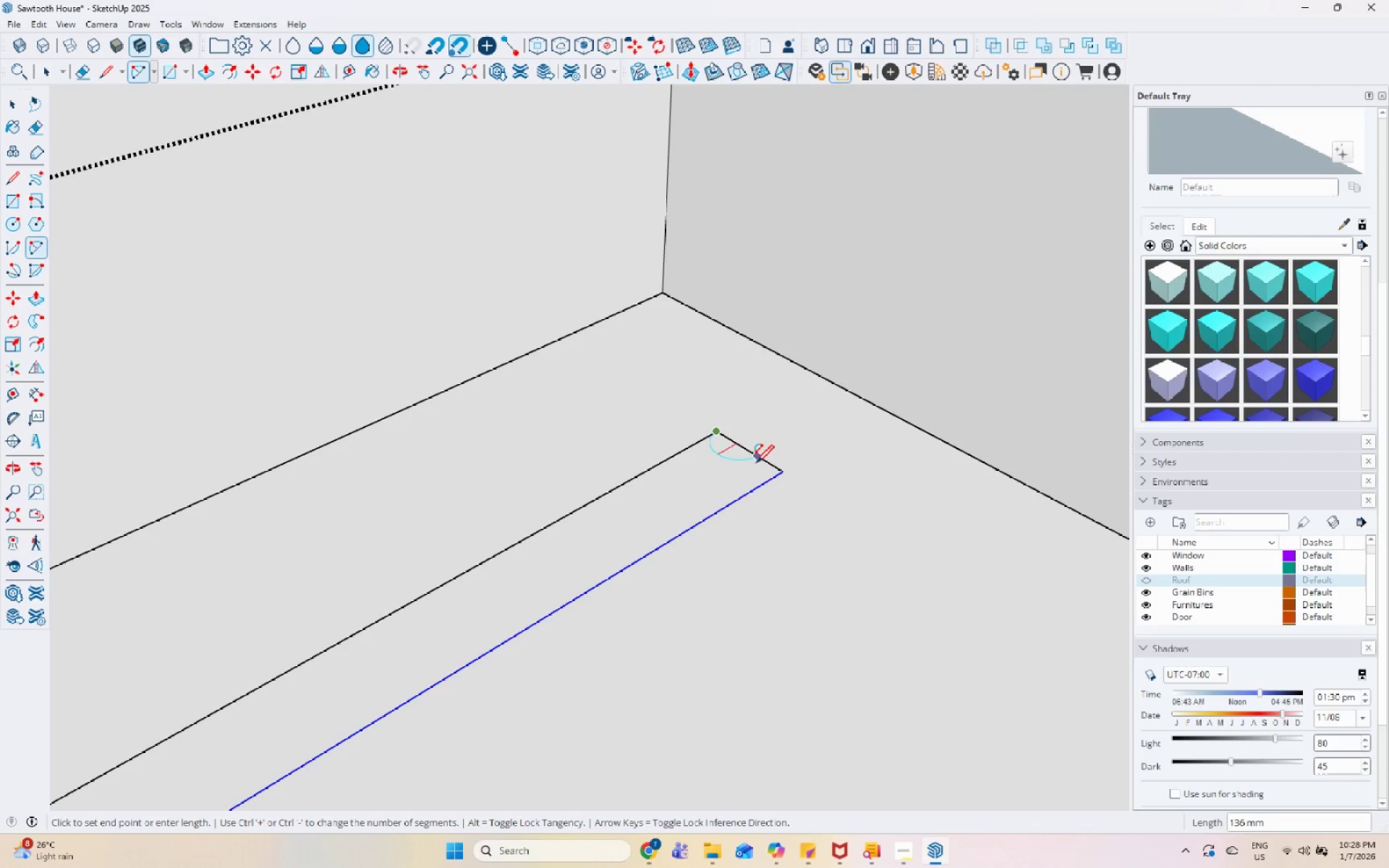 
left_click([779, 474])
 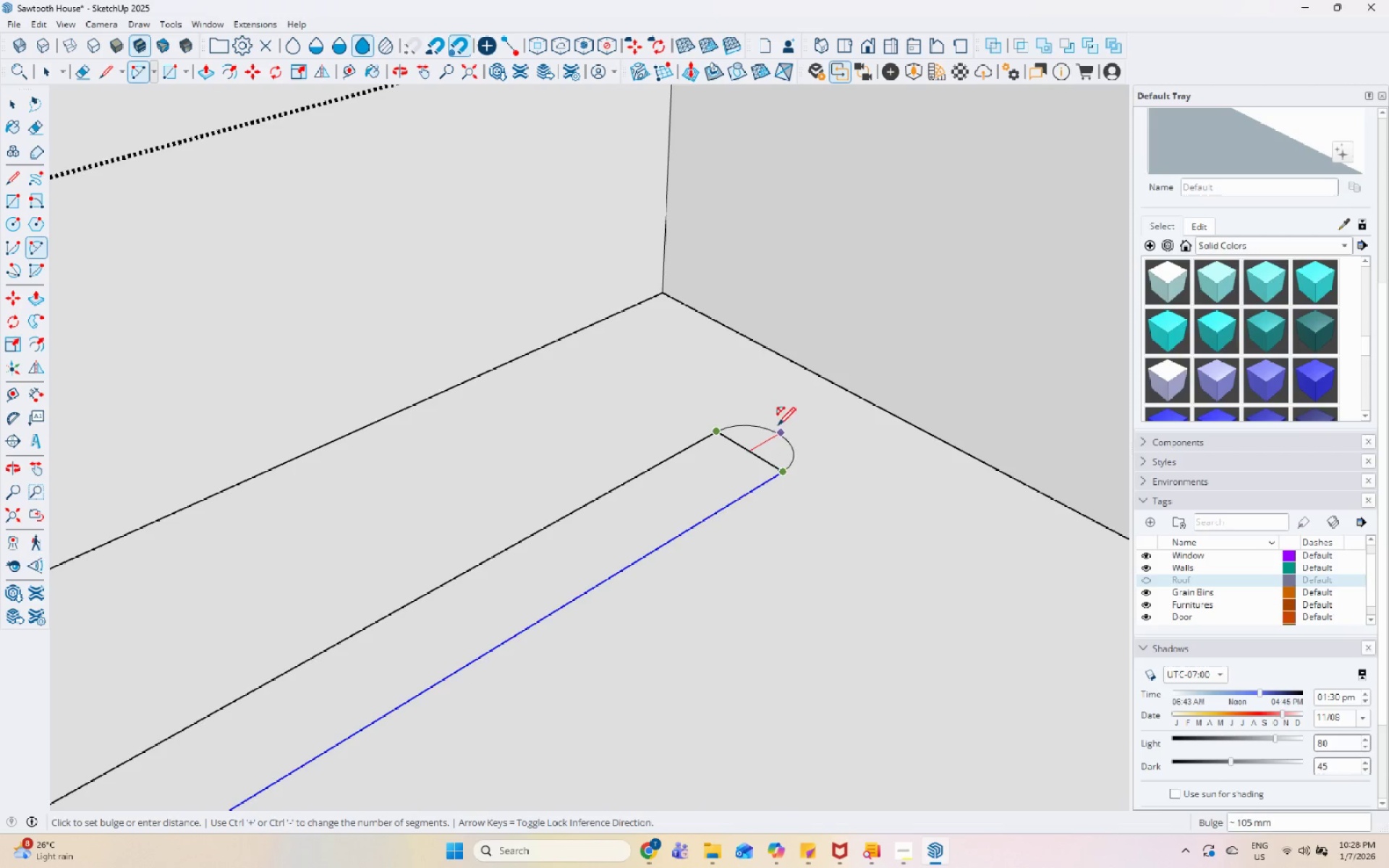 
left_click([773, 427])
 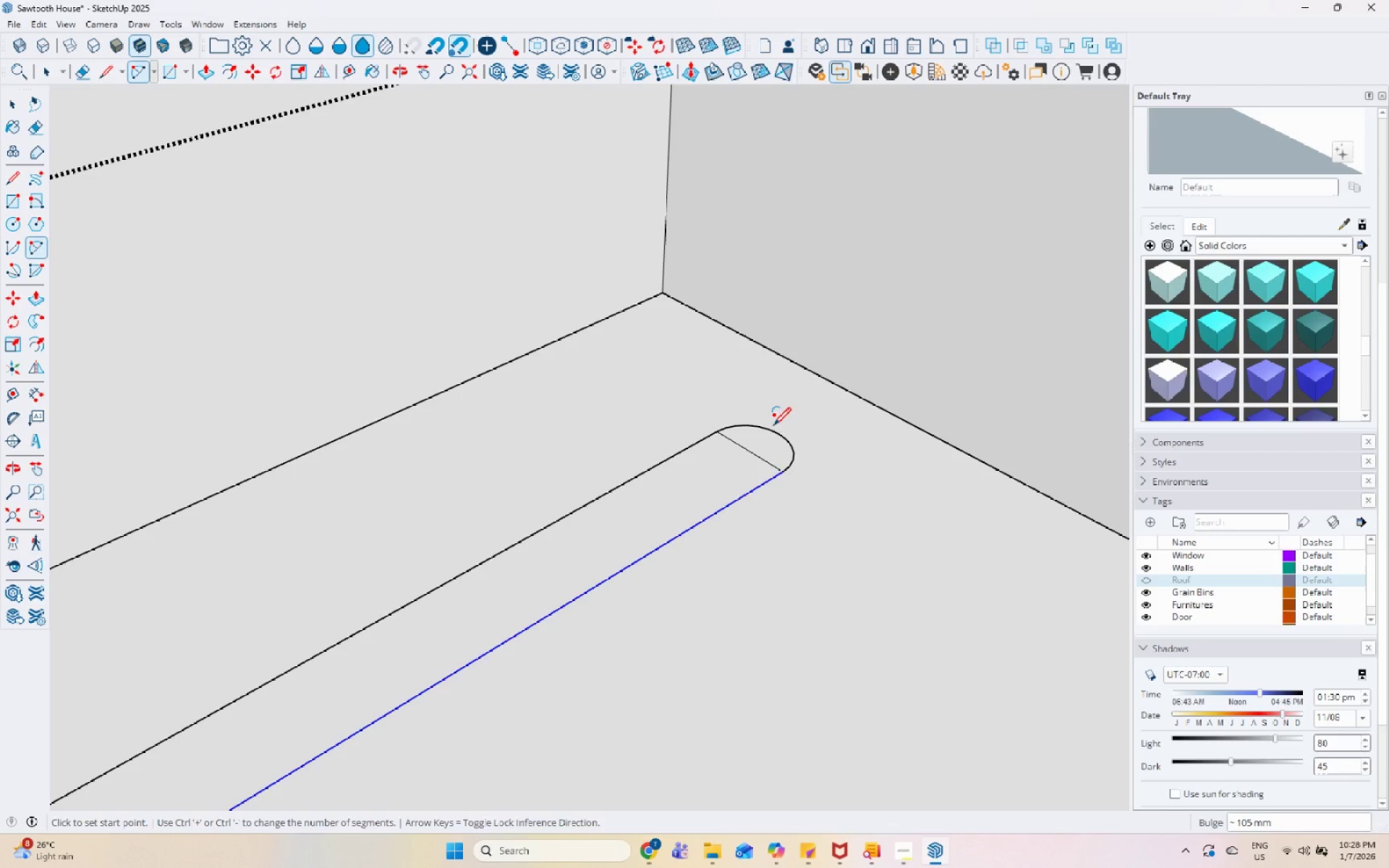 
key(Space)
 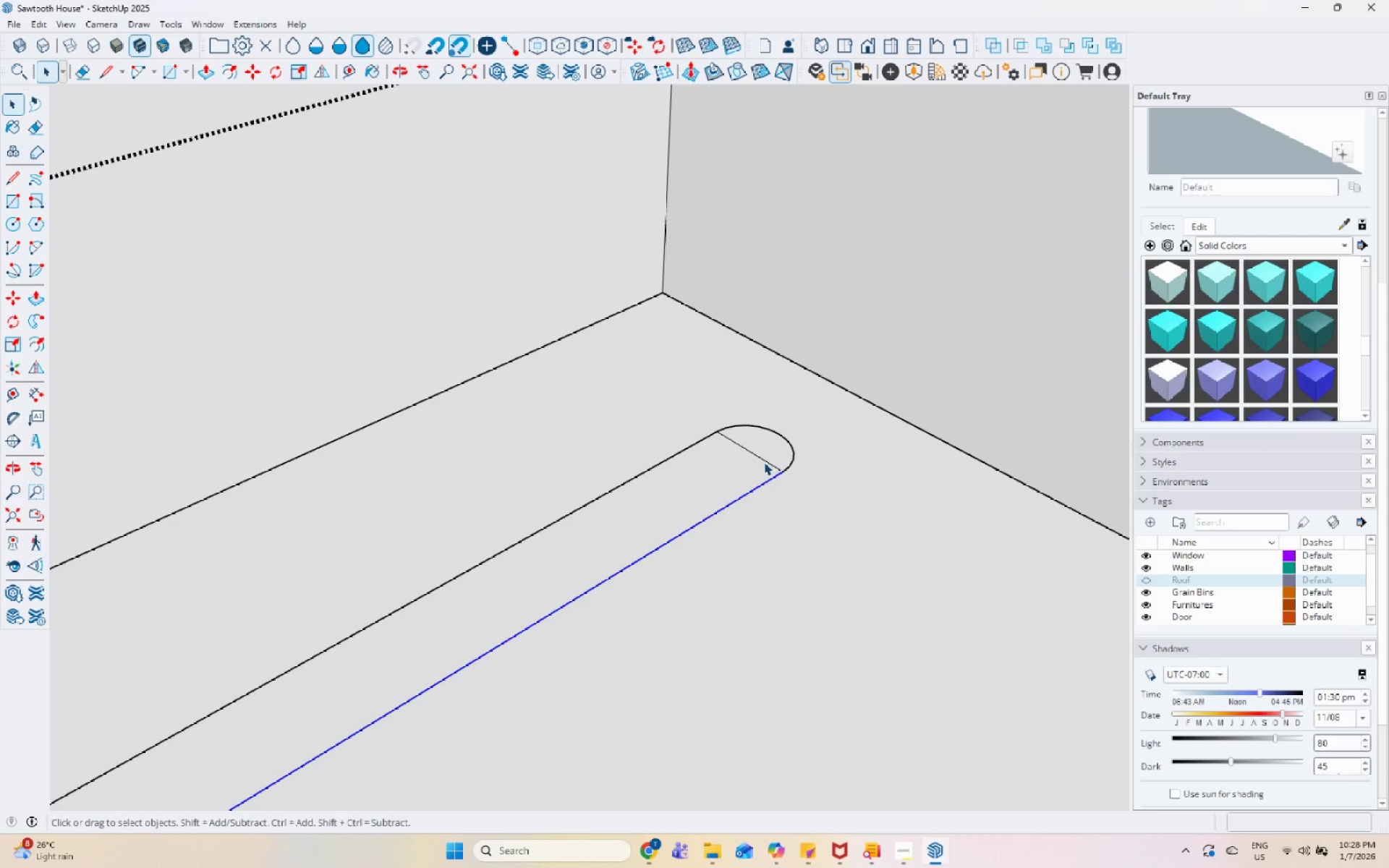 
double_click([764, 462])
 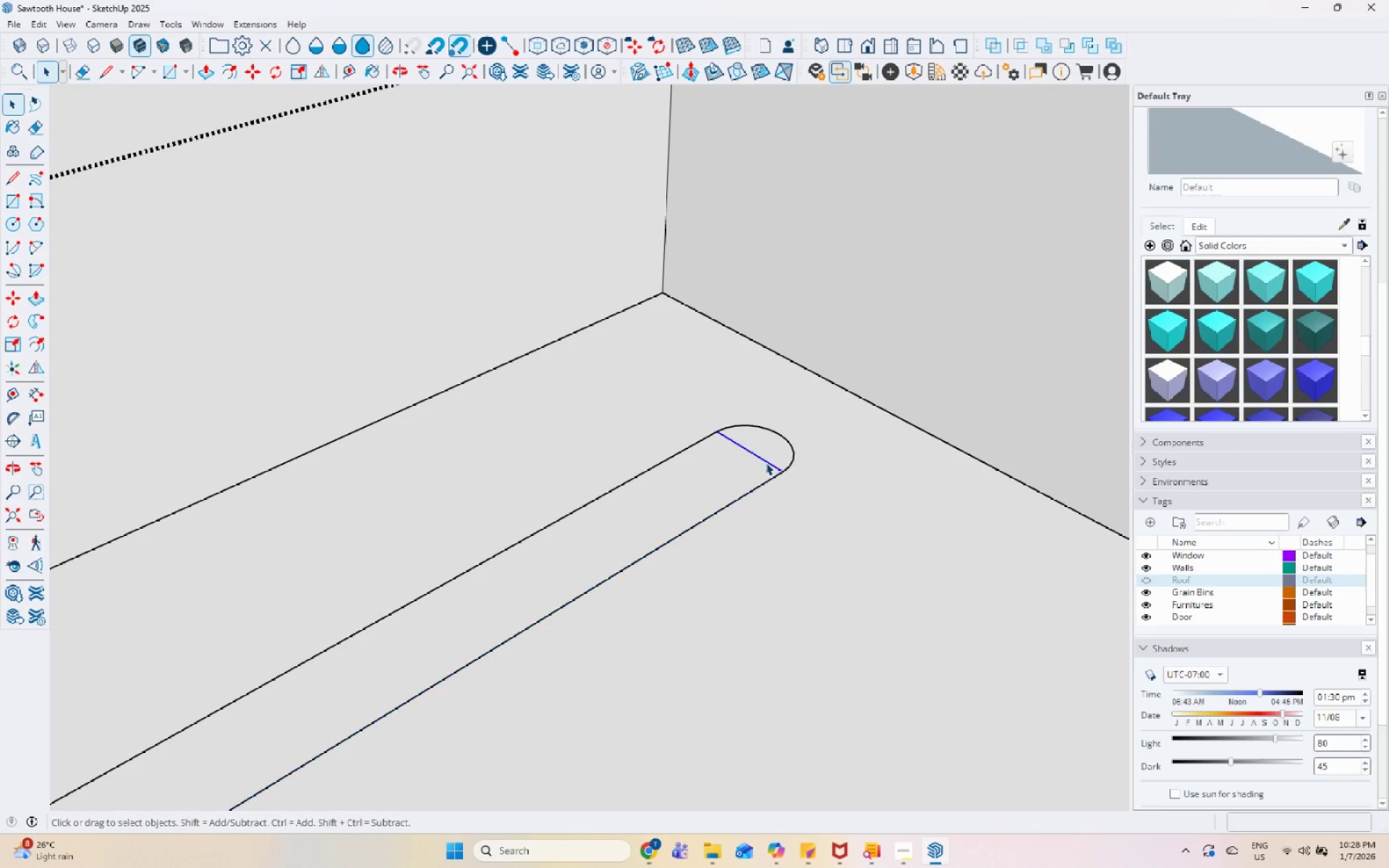 
right_click([765, 462])
 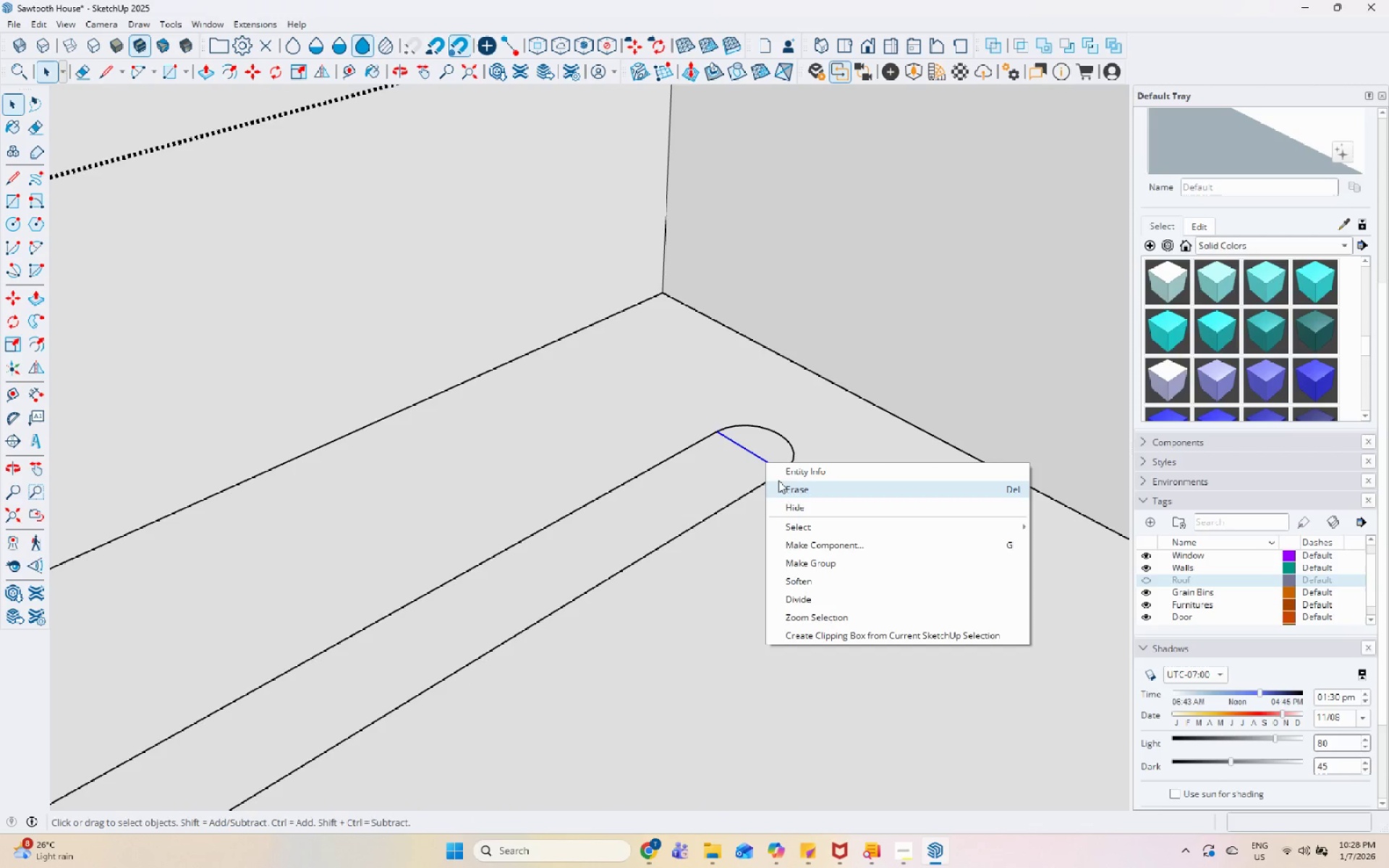 
left_click([778, 482])
 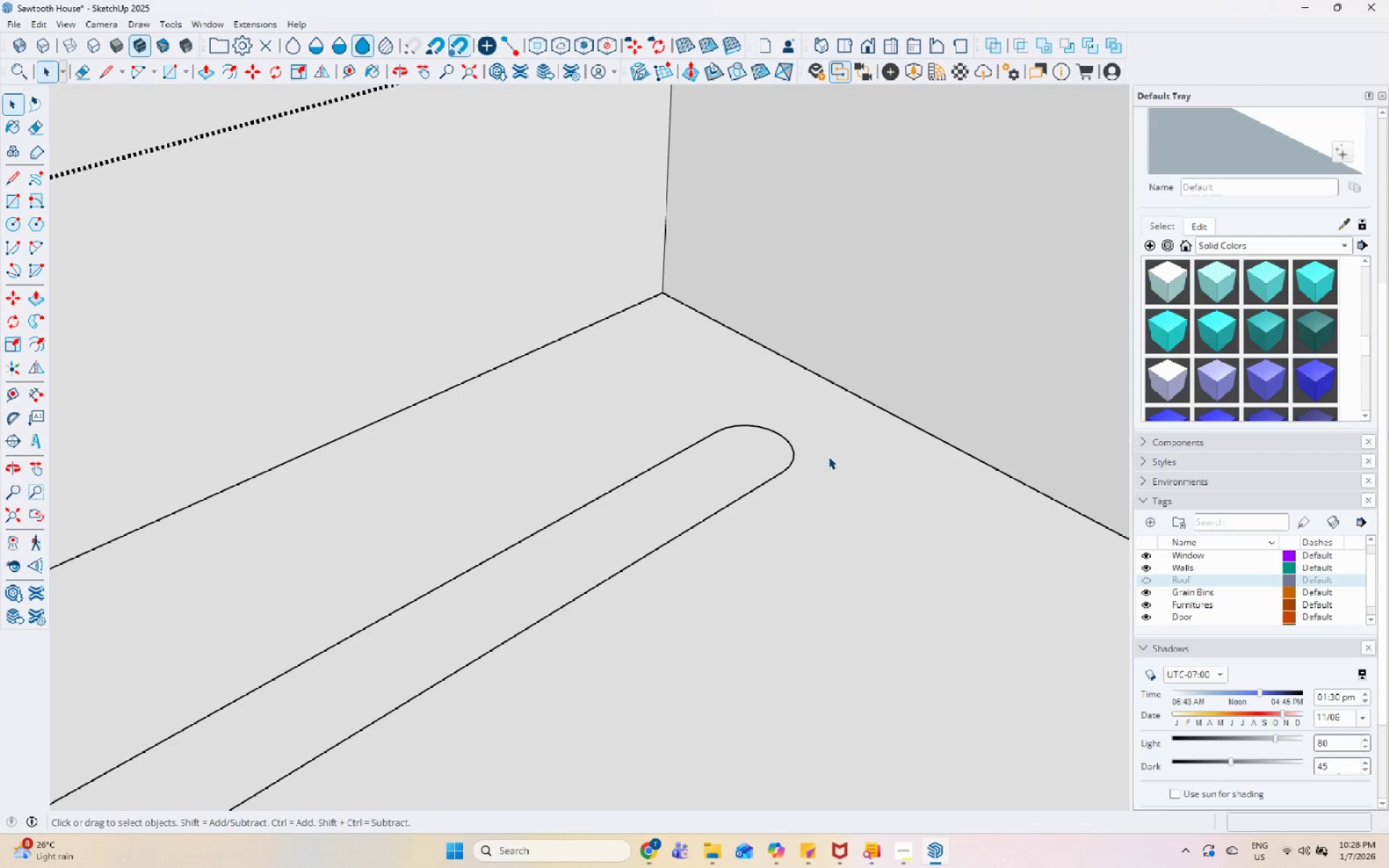 
left_click([621, 600])
 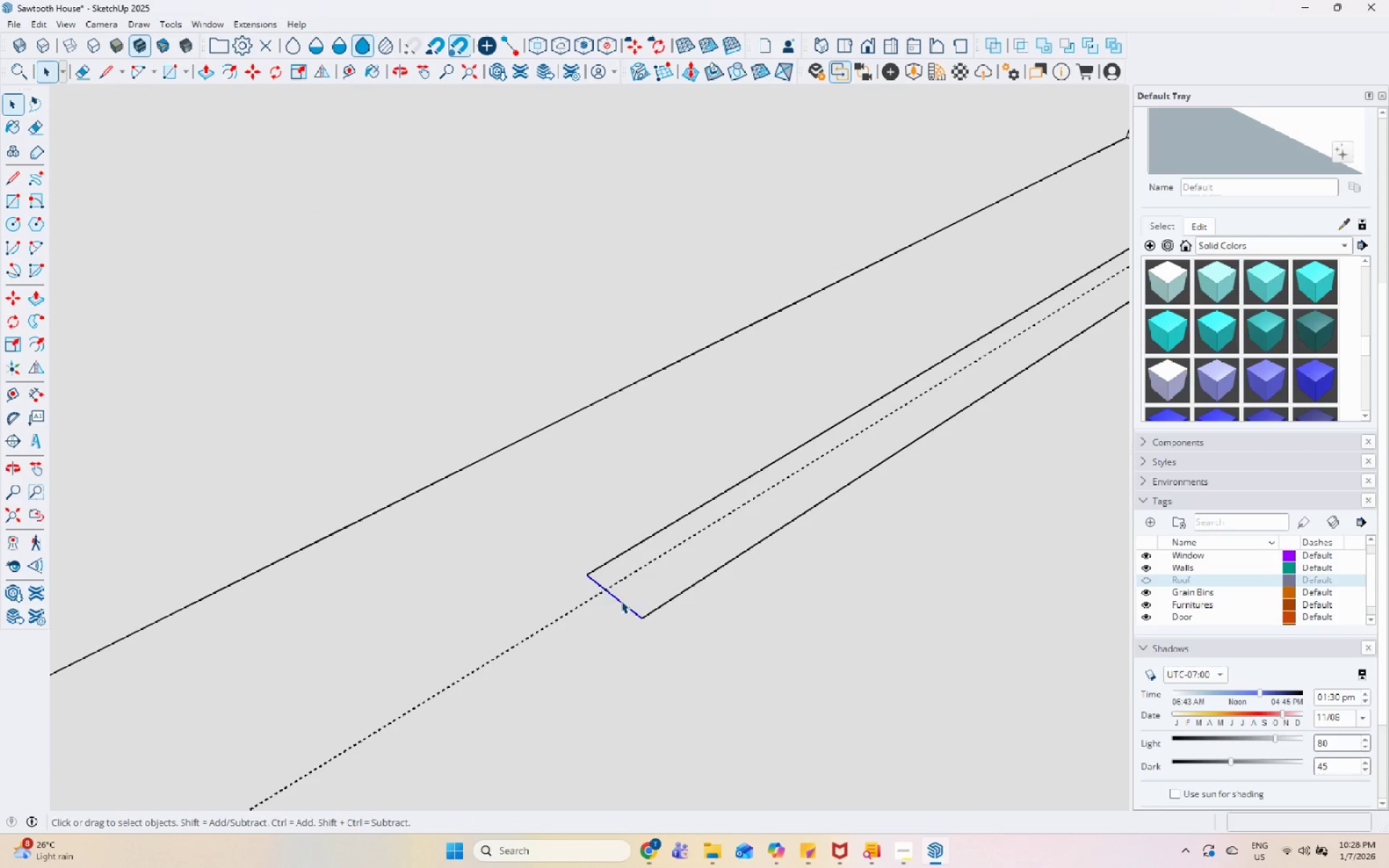 
scroll: coordinate [634, 579], scroll_direction: down, amount: 4.0
 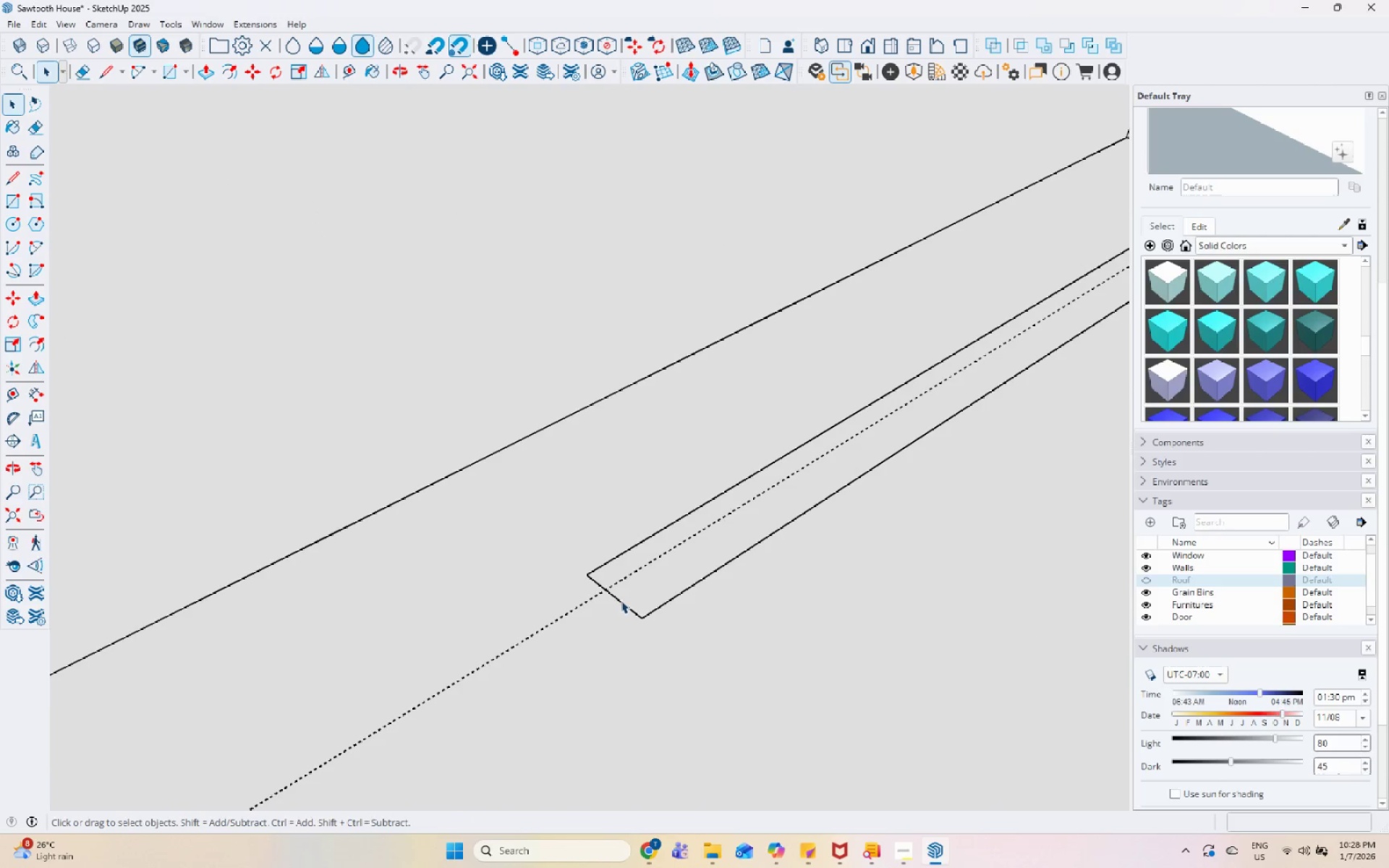 
right_click([621, 600])
 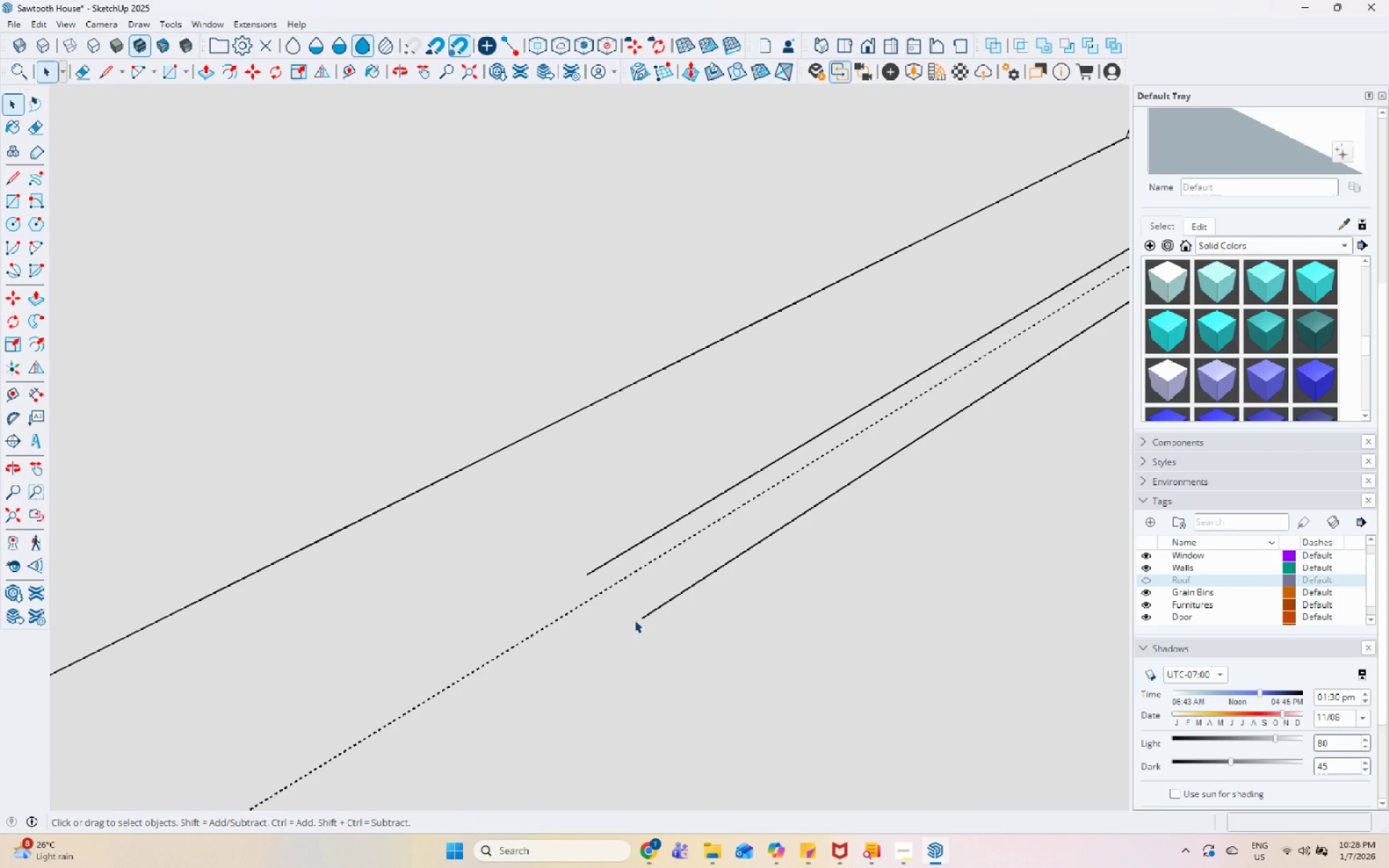 
double_click([643, 579])
 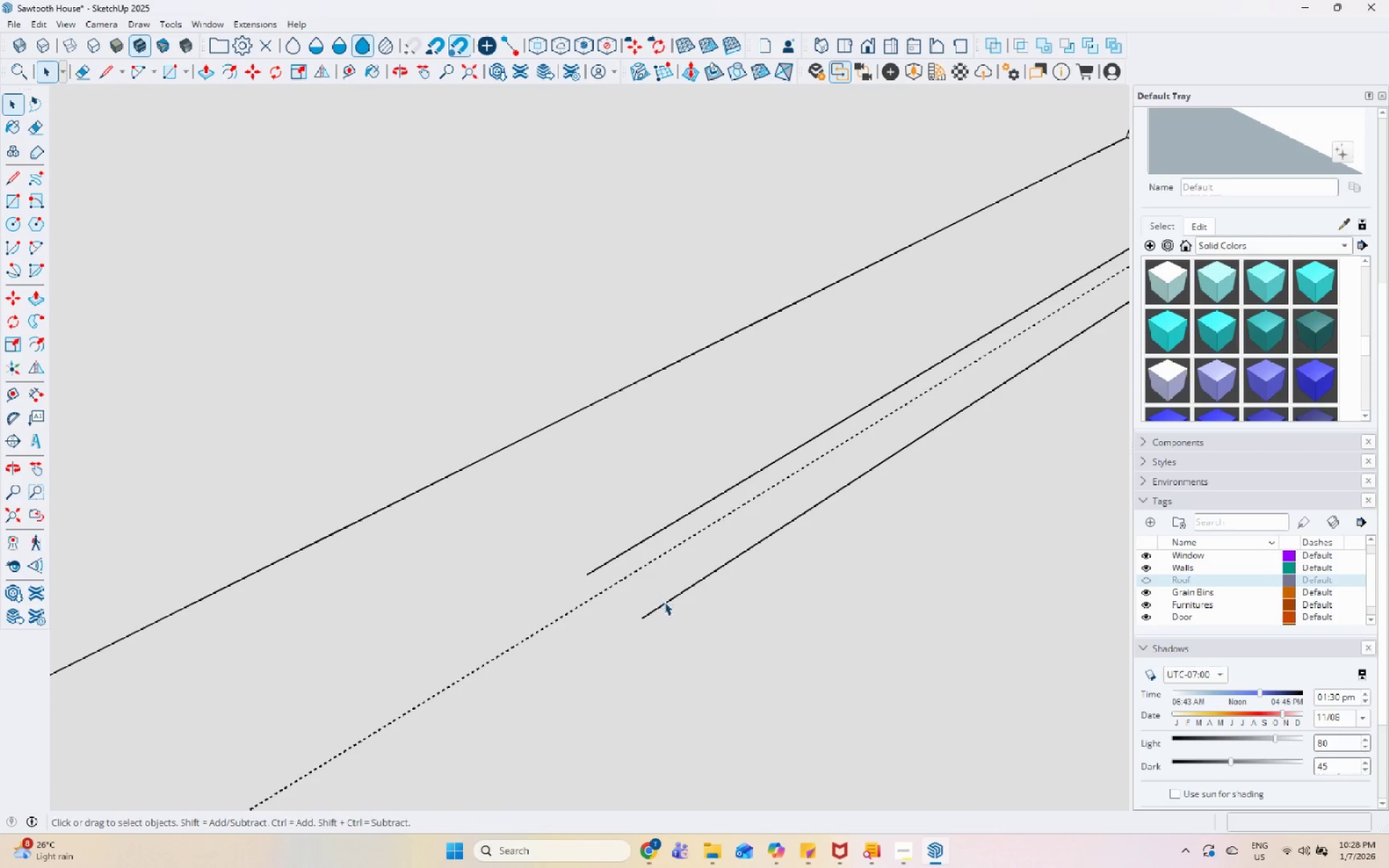 
left_click([664, 602])
 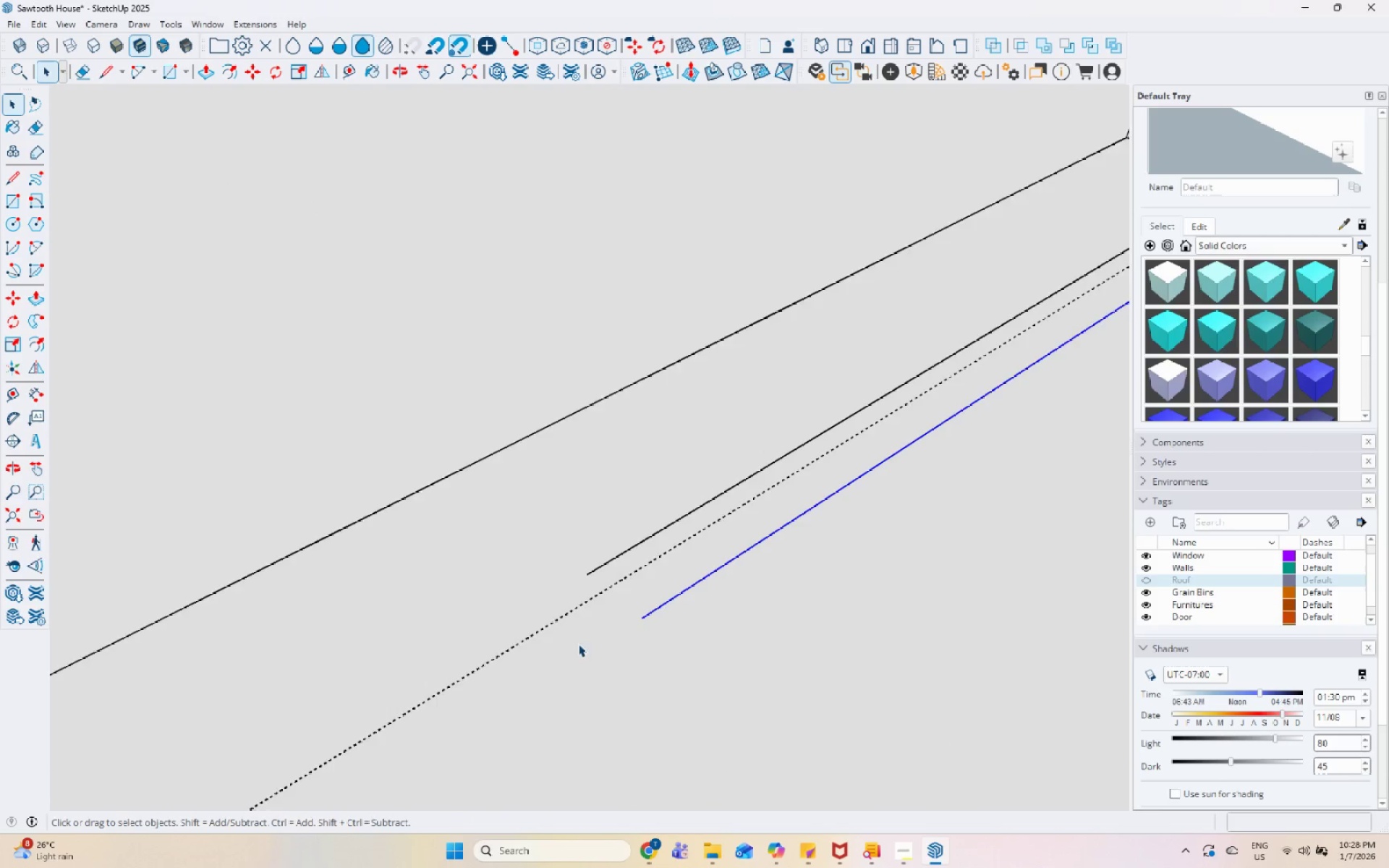 
scroll: coordinate [931, 410], scroll_direction: down, amount: 4.0
 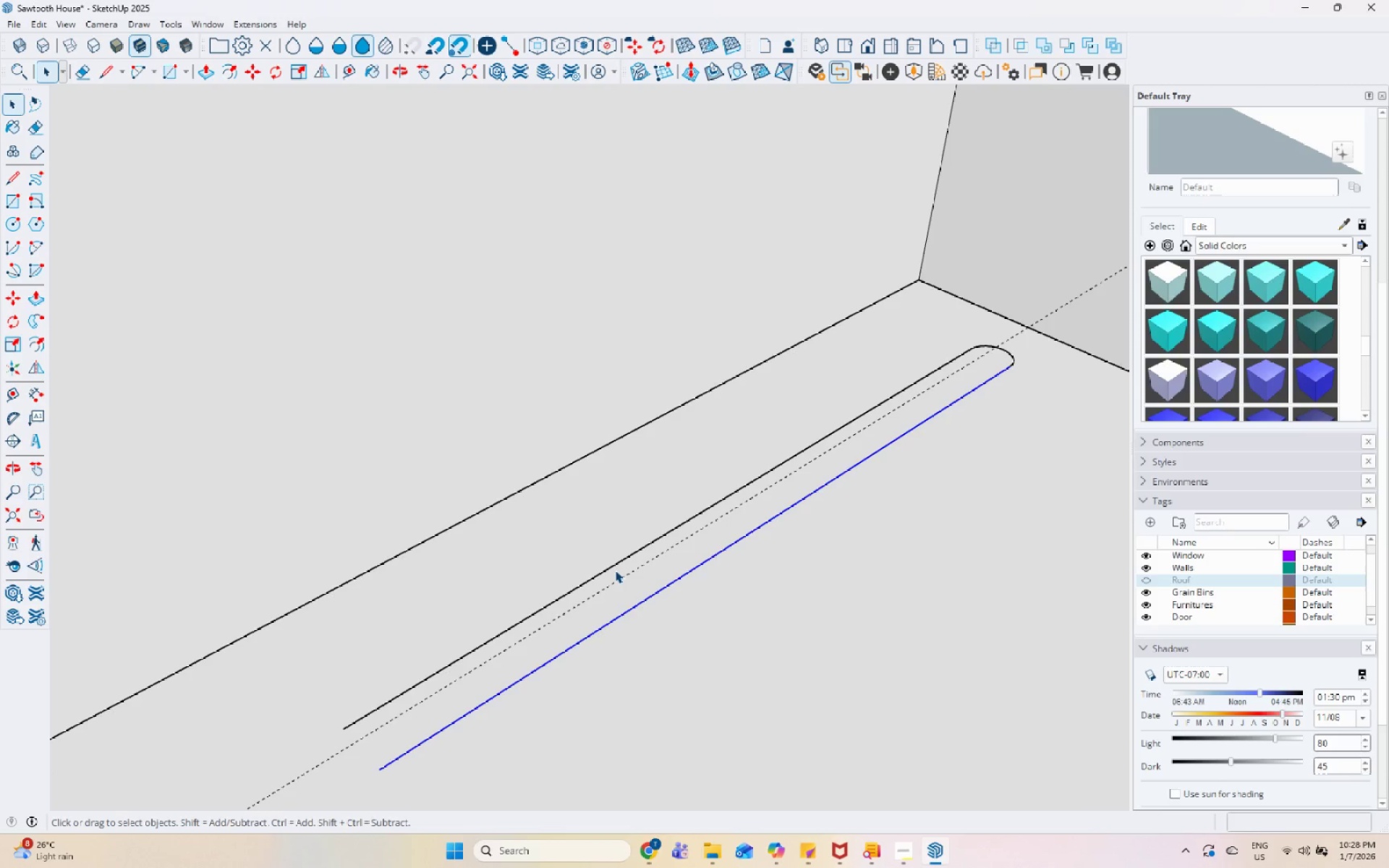 
key(L)
 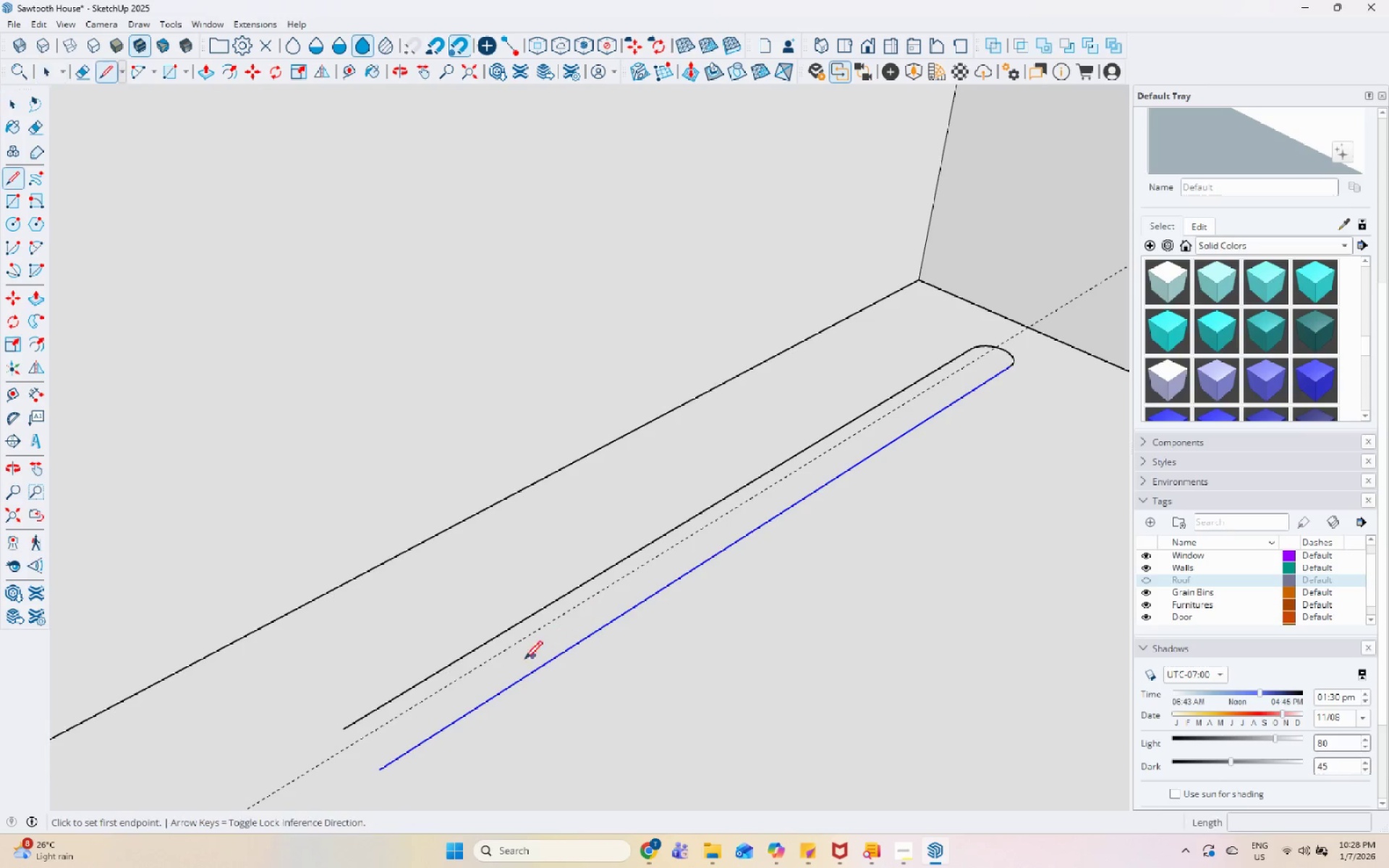 
scroll: coordinate [365, 660], scroll_direction: up, amount: 3.0
 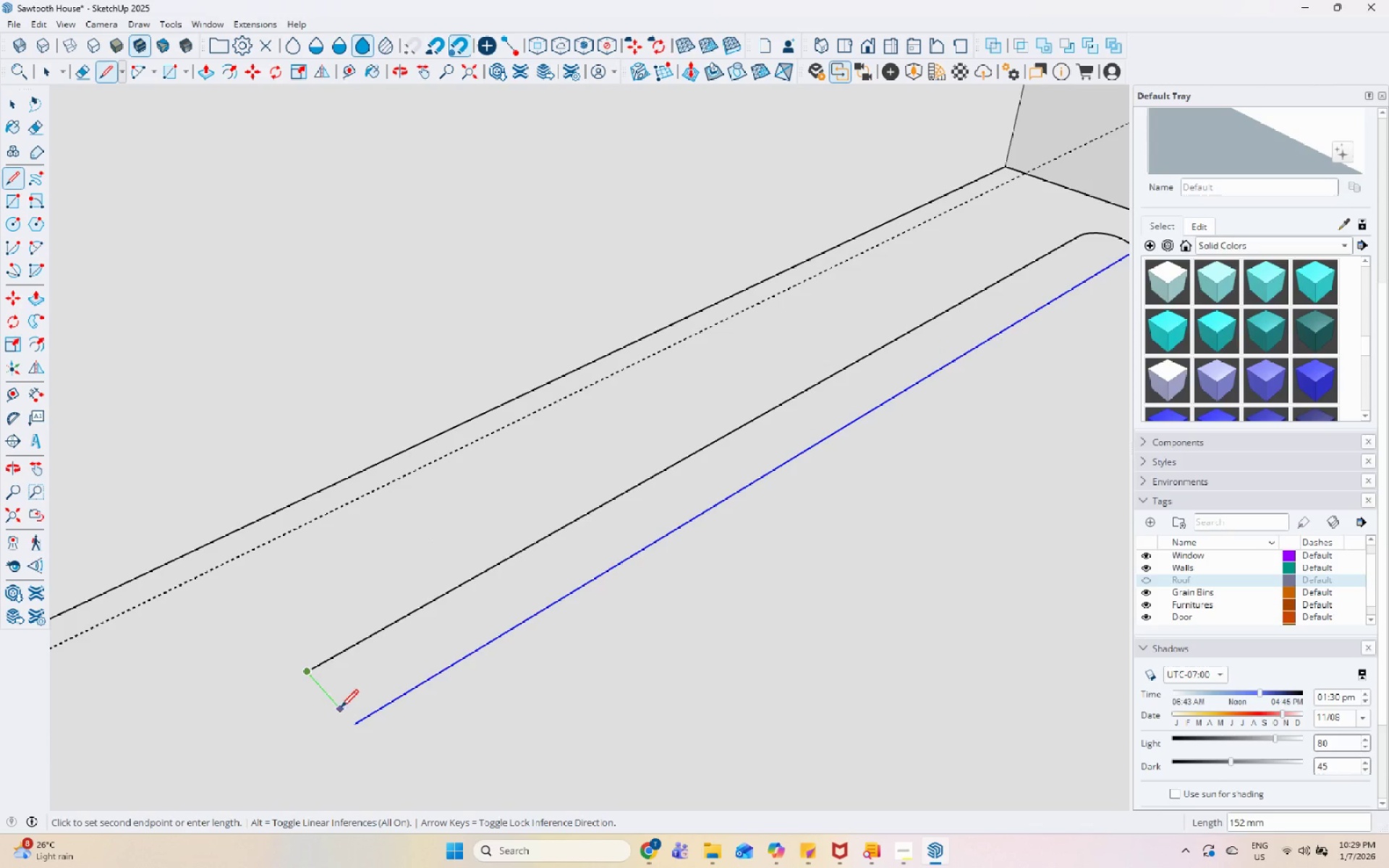 
left_click([359, 723])
 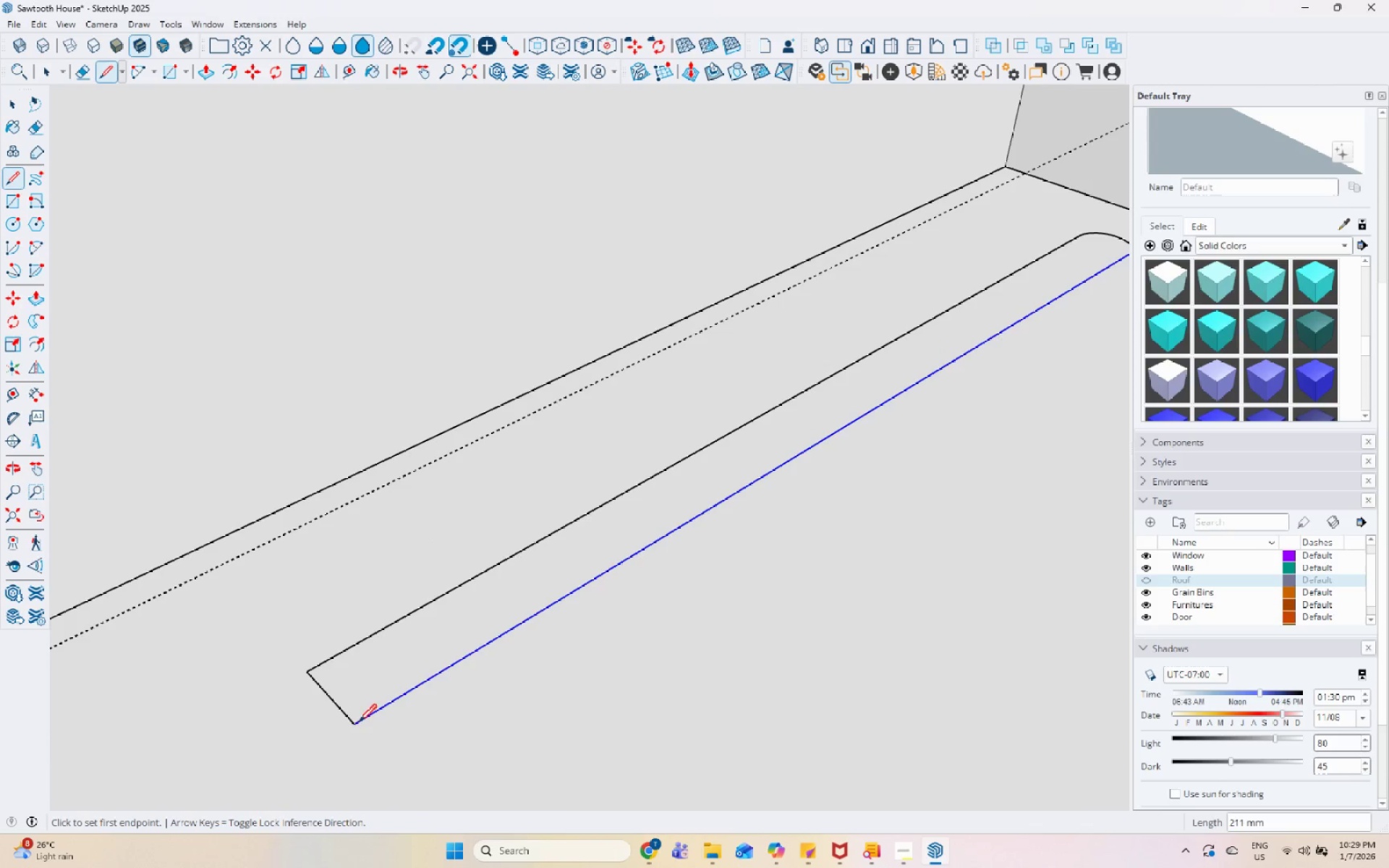 
key(Space)
 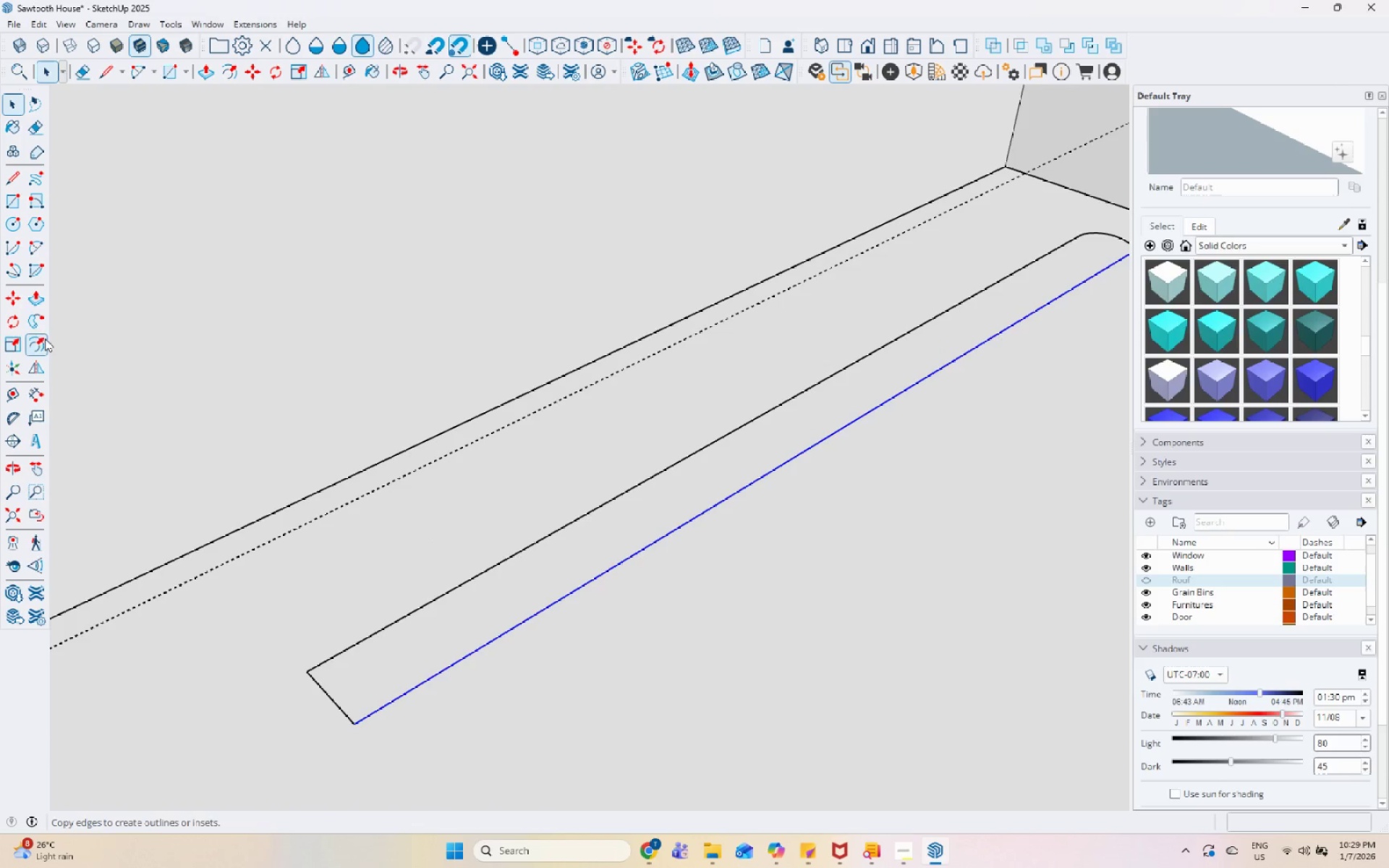 
left_click([468, 613])
 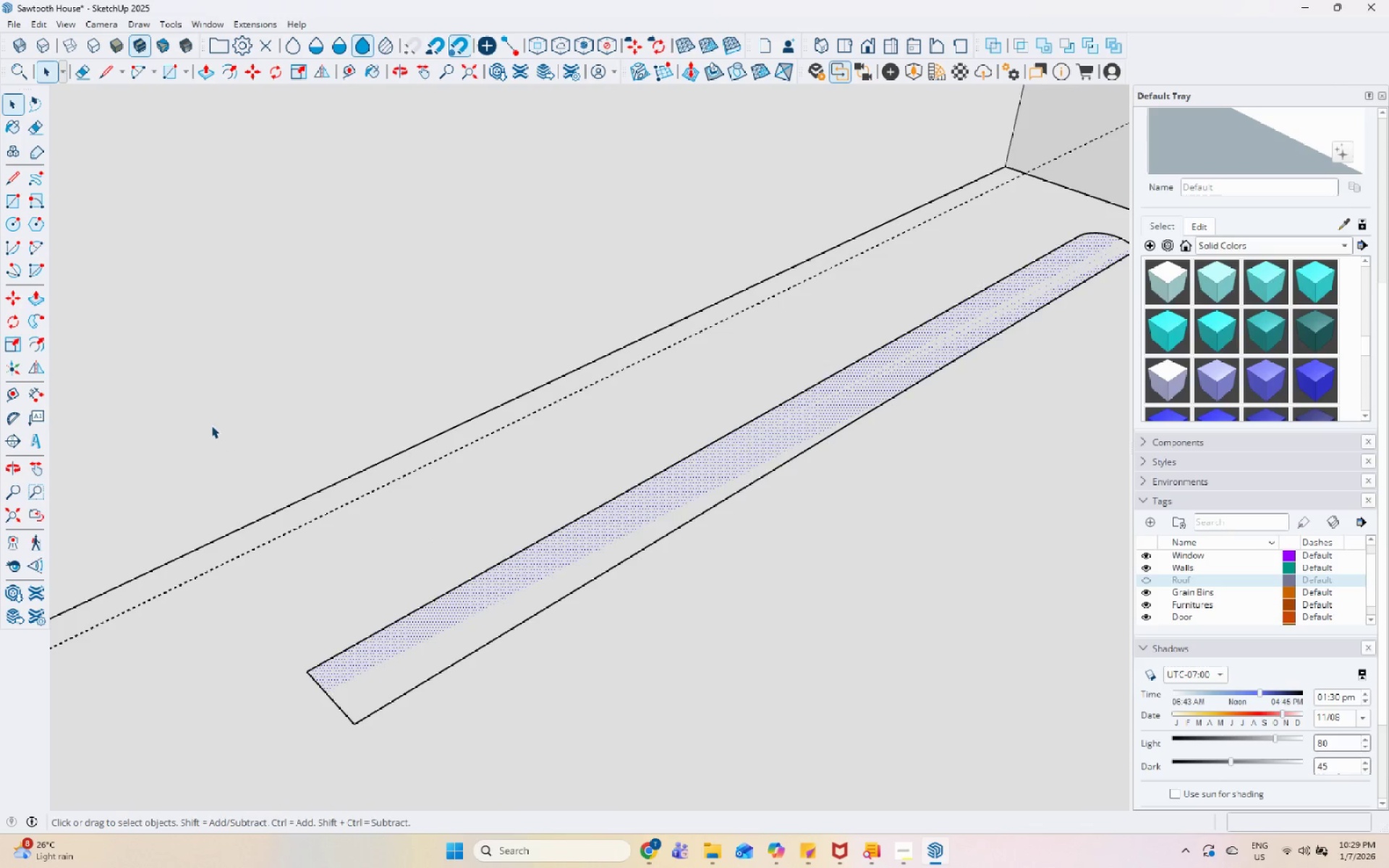 
mouse_move([51, 356])
 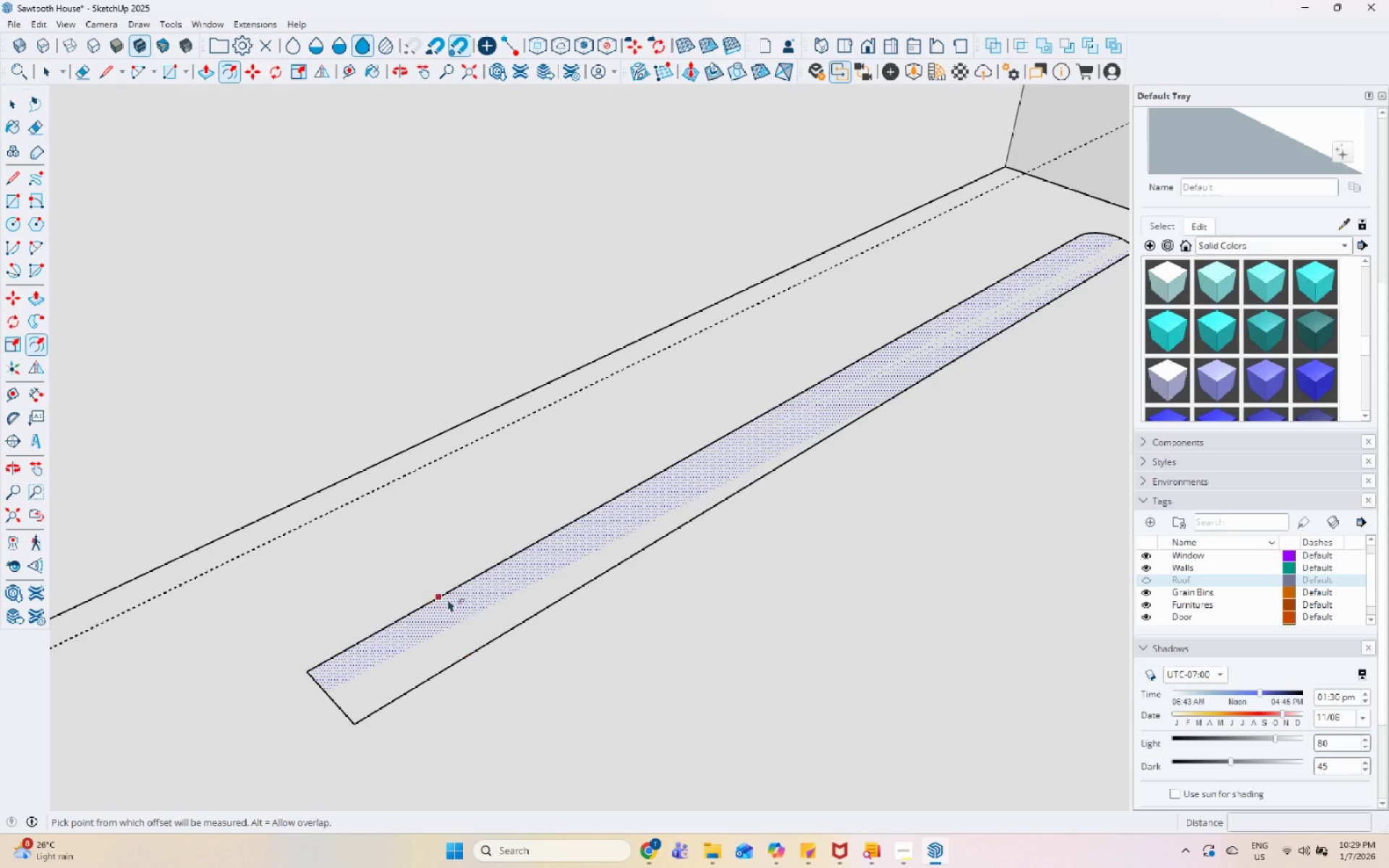 
left_click([446, 587])
 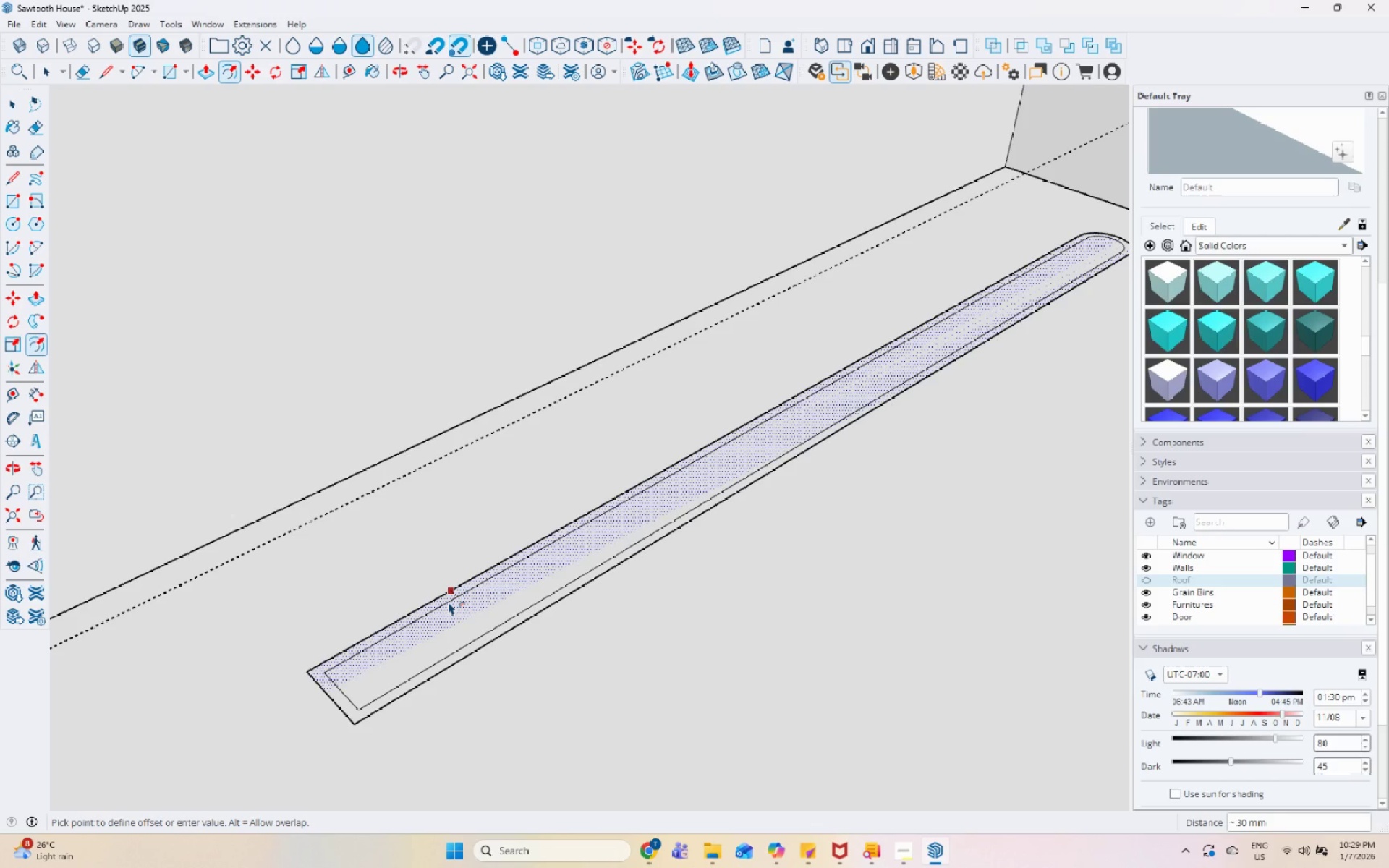 
left_click([449, 602])
 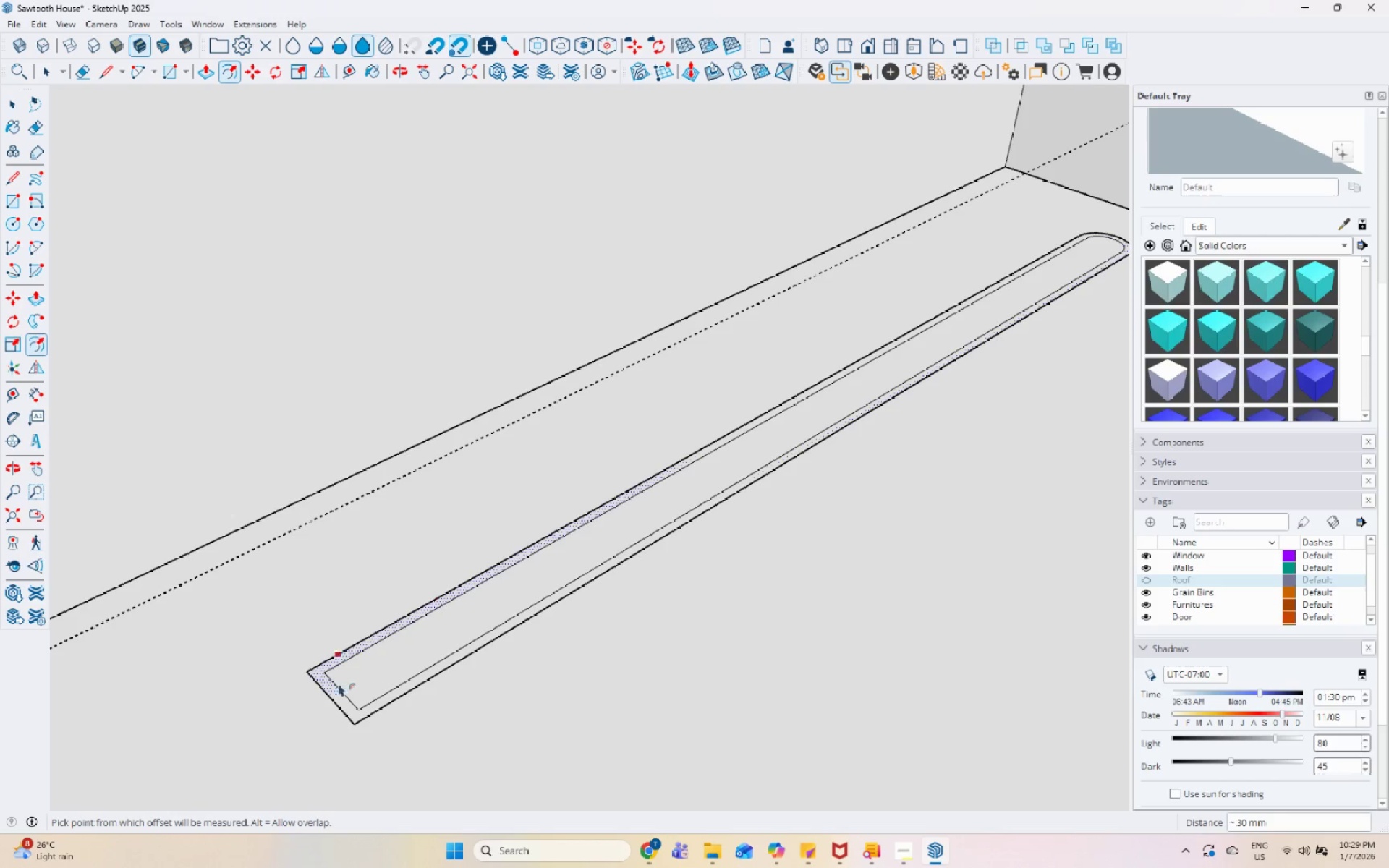 
key(Space)
 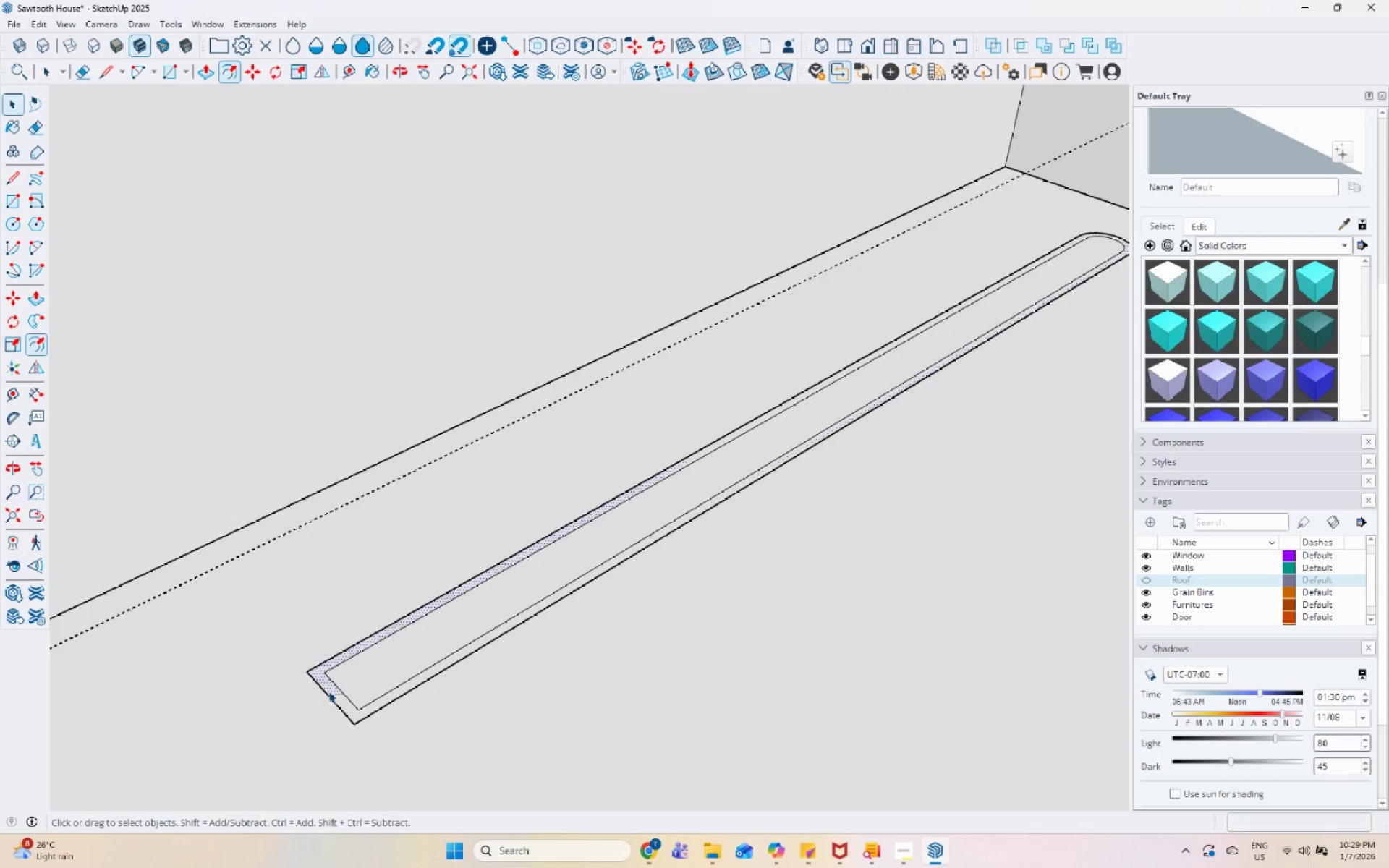 
left_click([341, 685])
 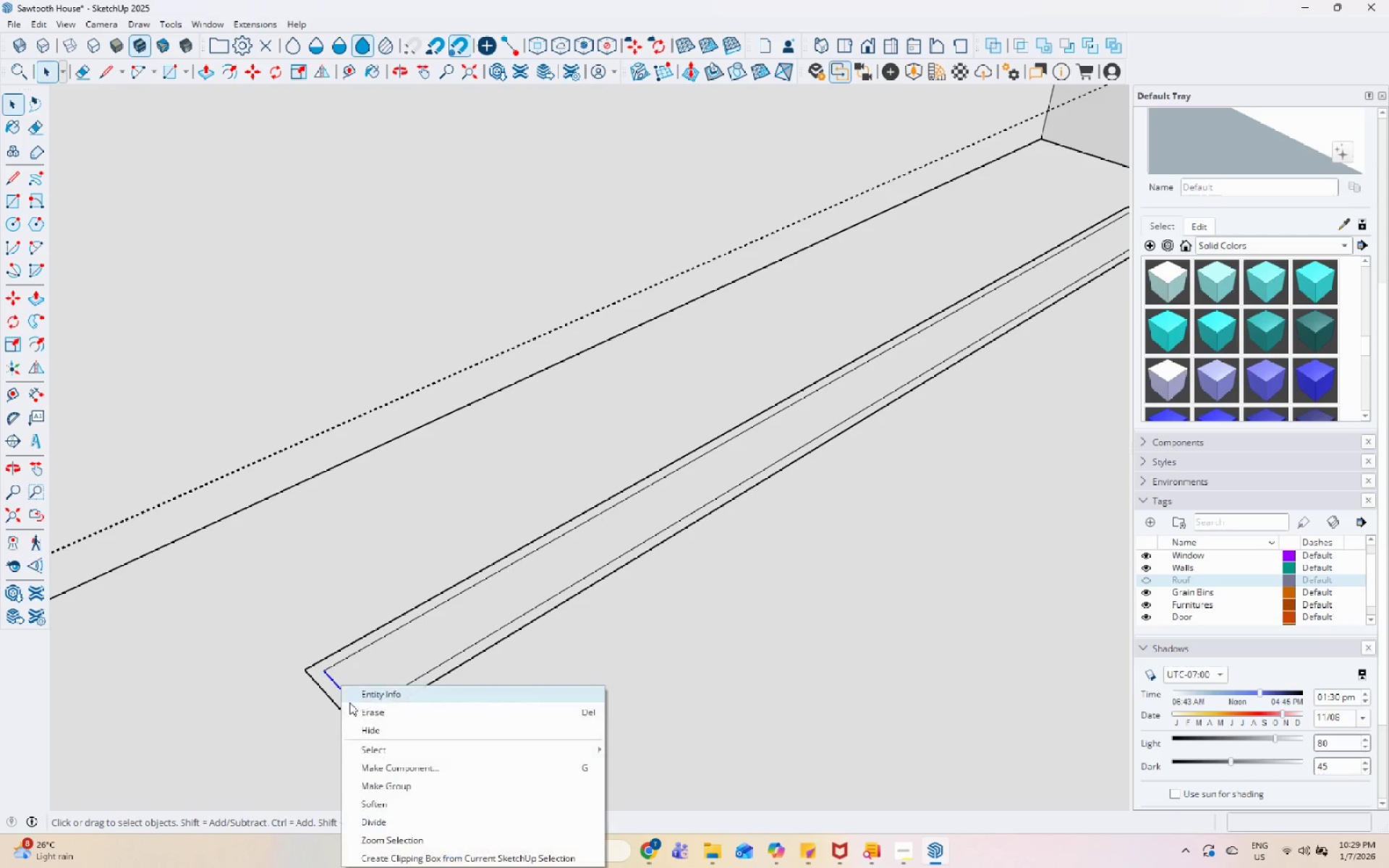 
scroll: coordinate [328, 691], scroll_direction: up, amount: 1.0
 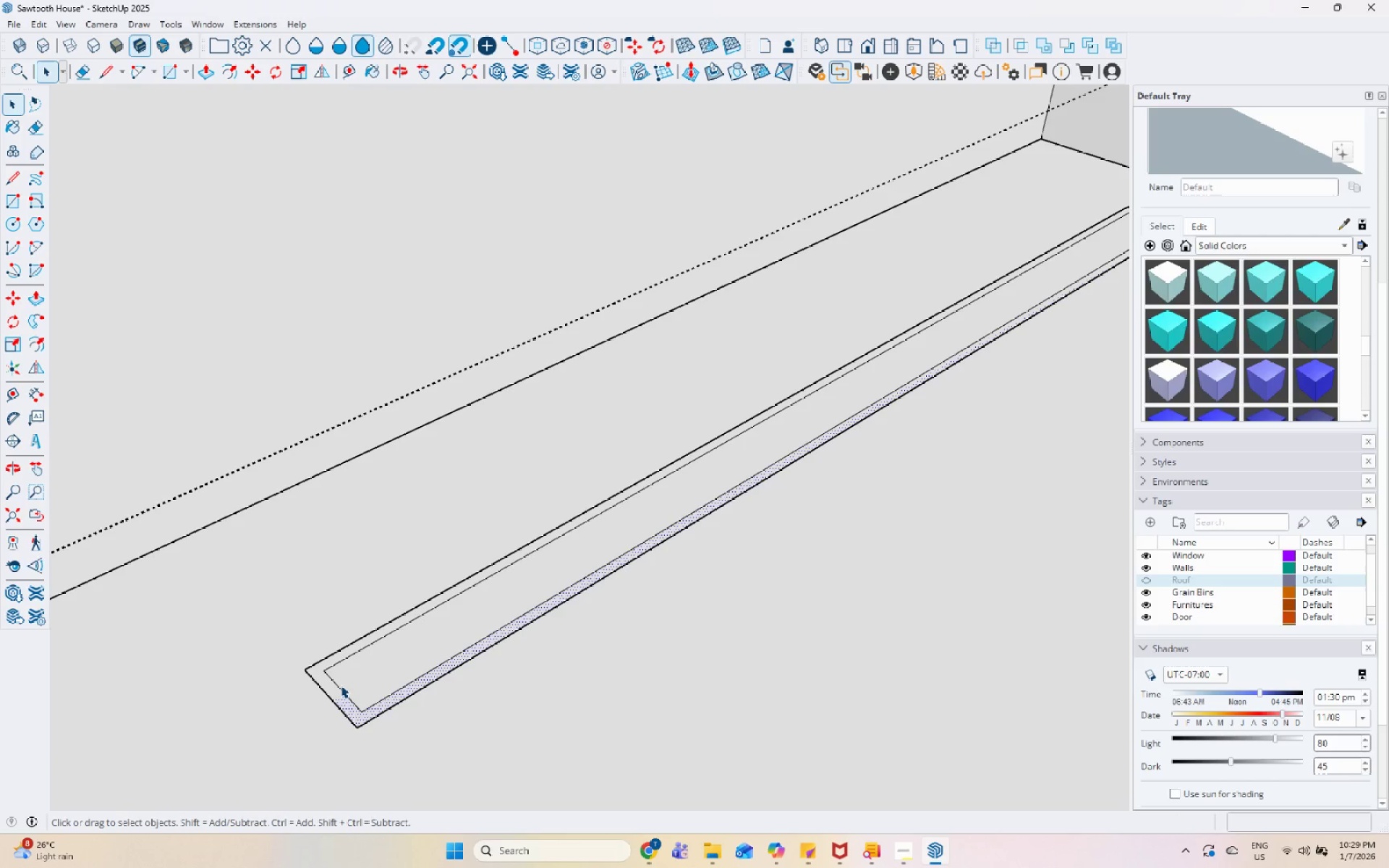 
left_click([360, 709])
 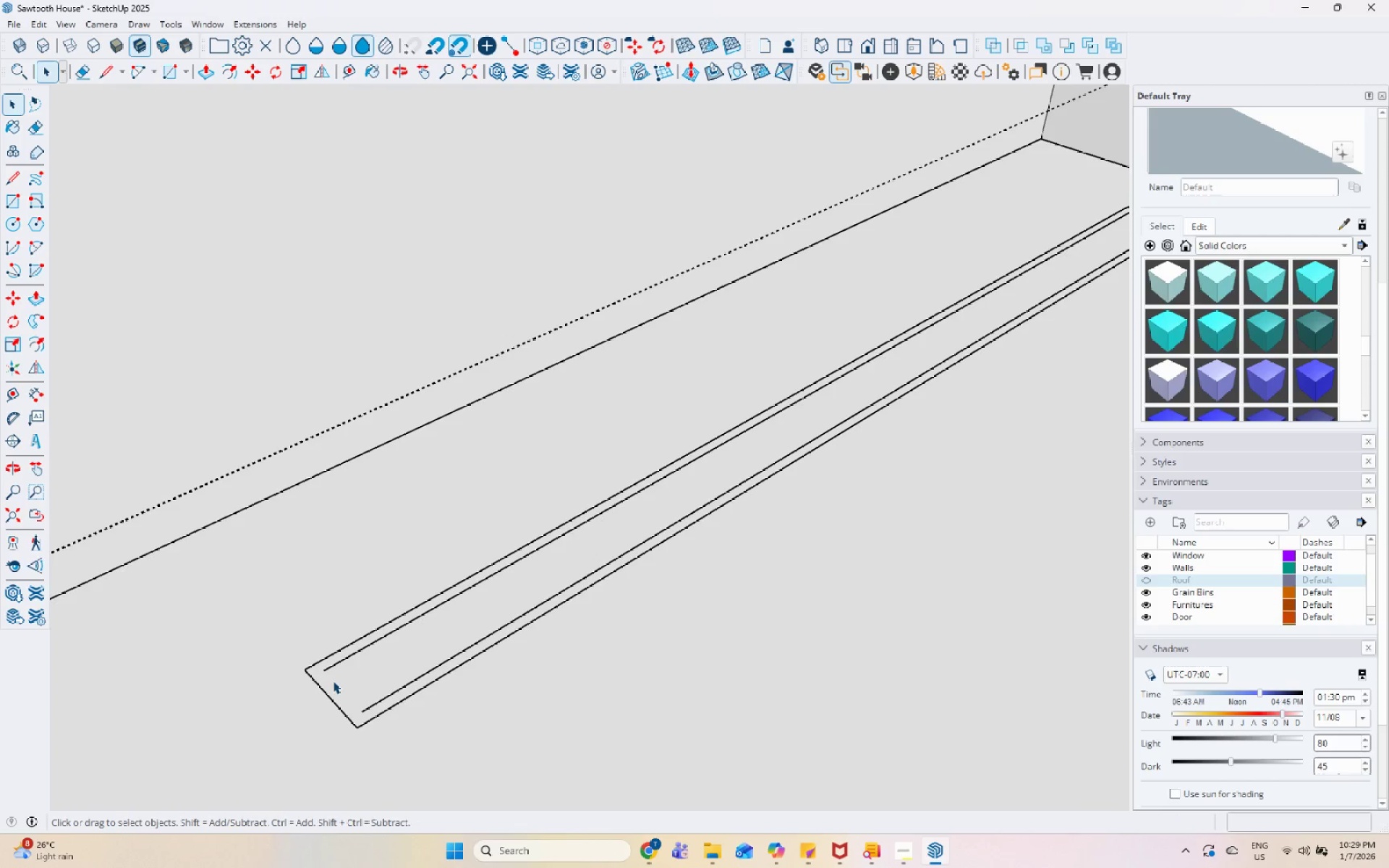 
key(L)
 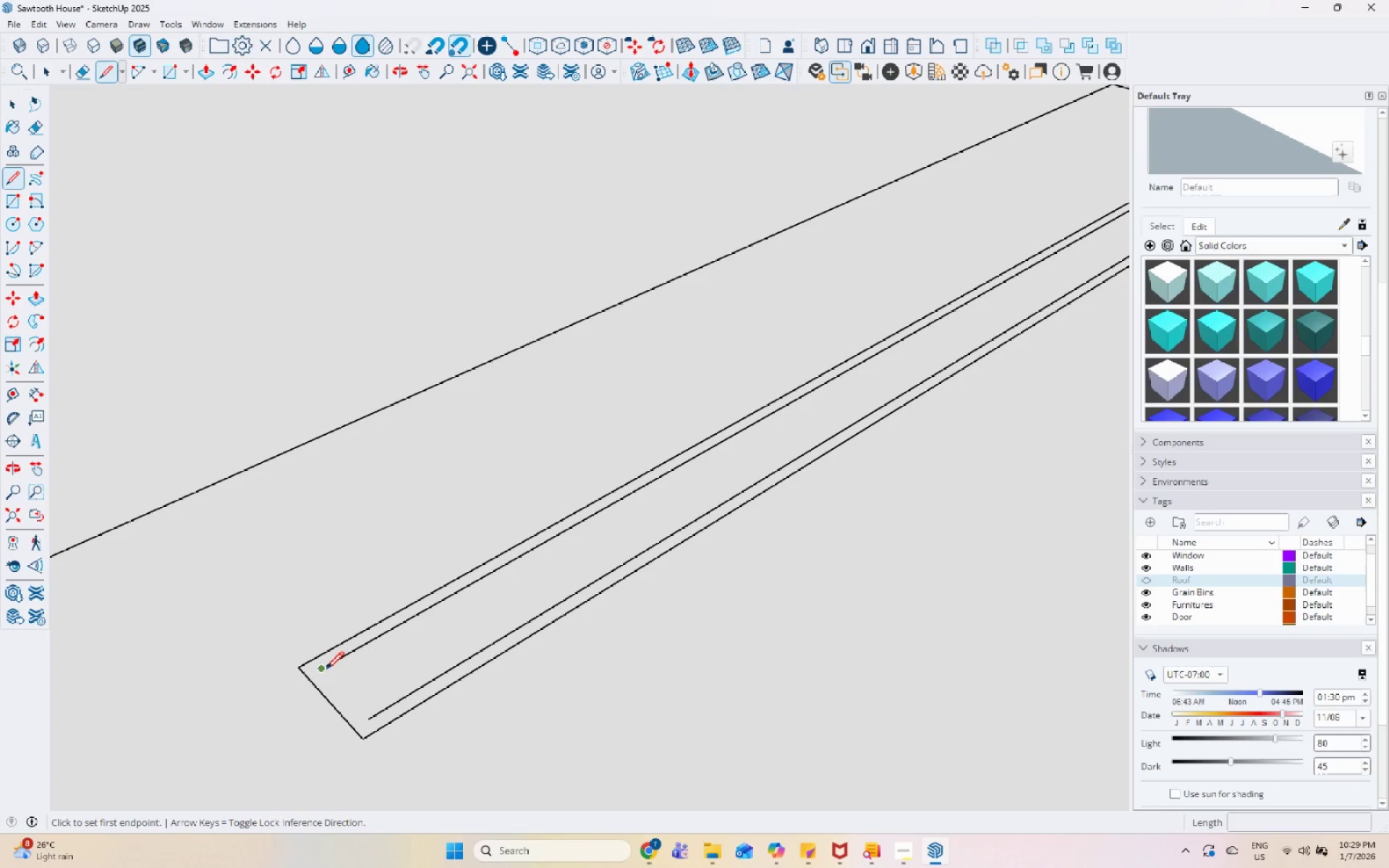 
scroll: coordinate [333, 681], scroll_direction: up, amount: 2.0
 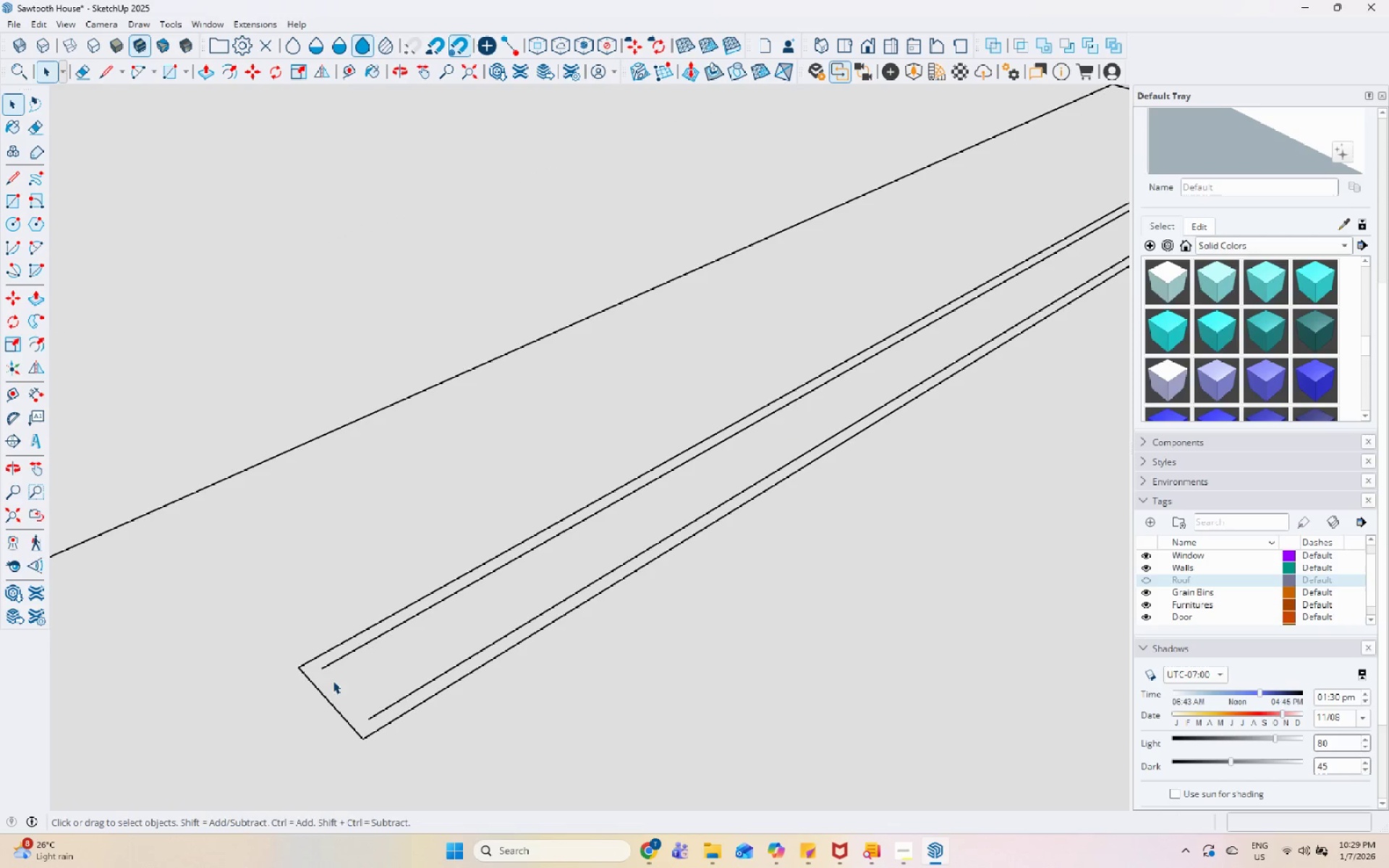 
left_click([326, 671])
 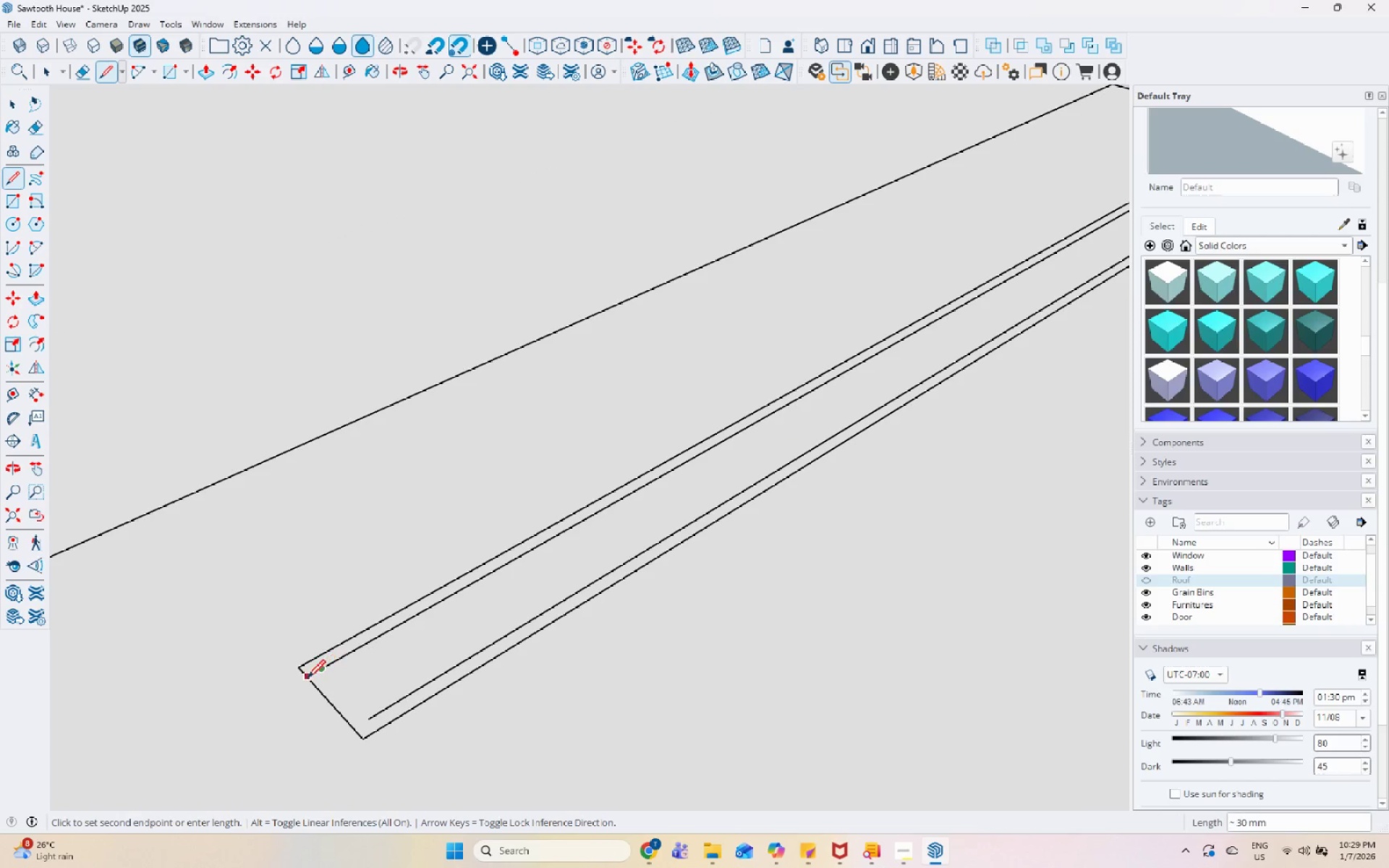 
left_click([305, 680])
 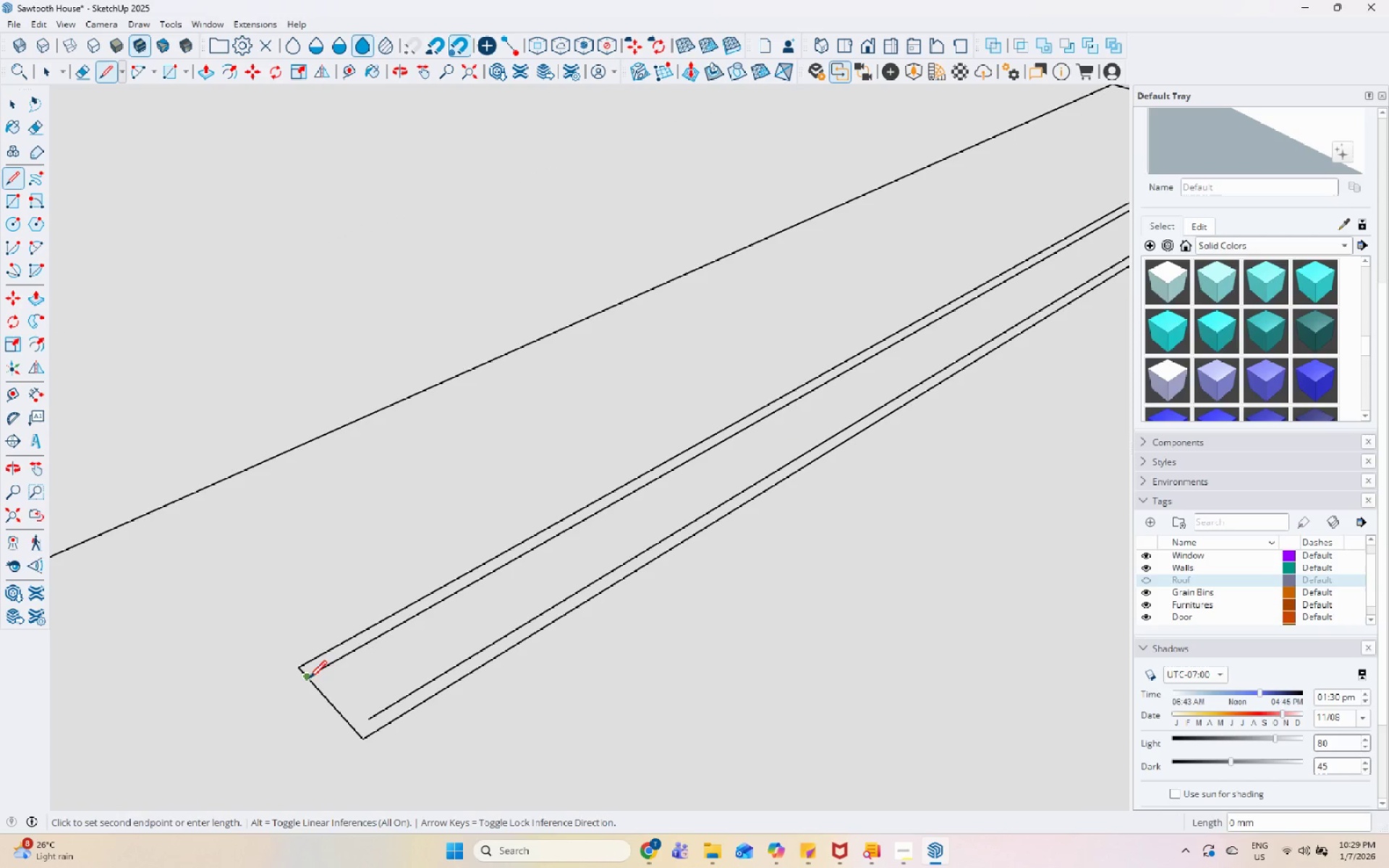 
key(Space)
 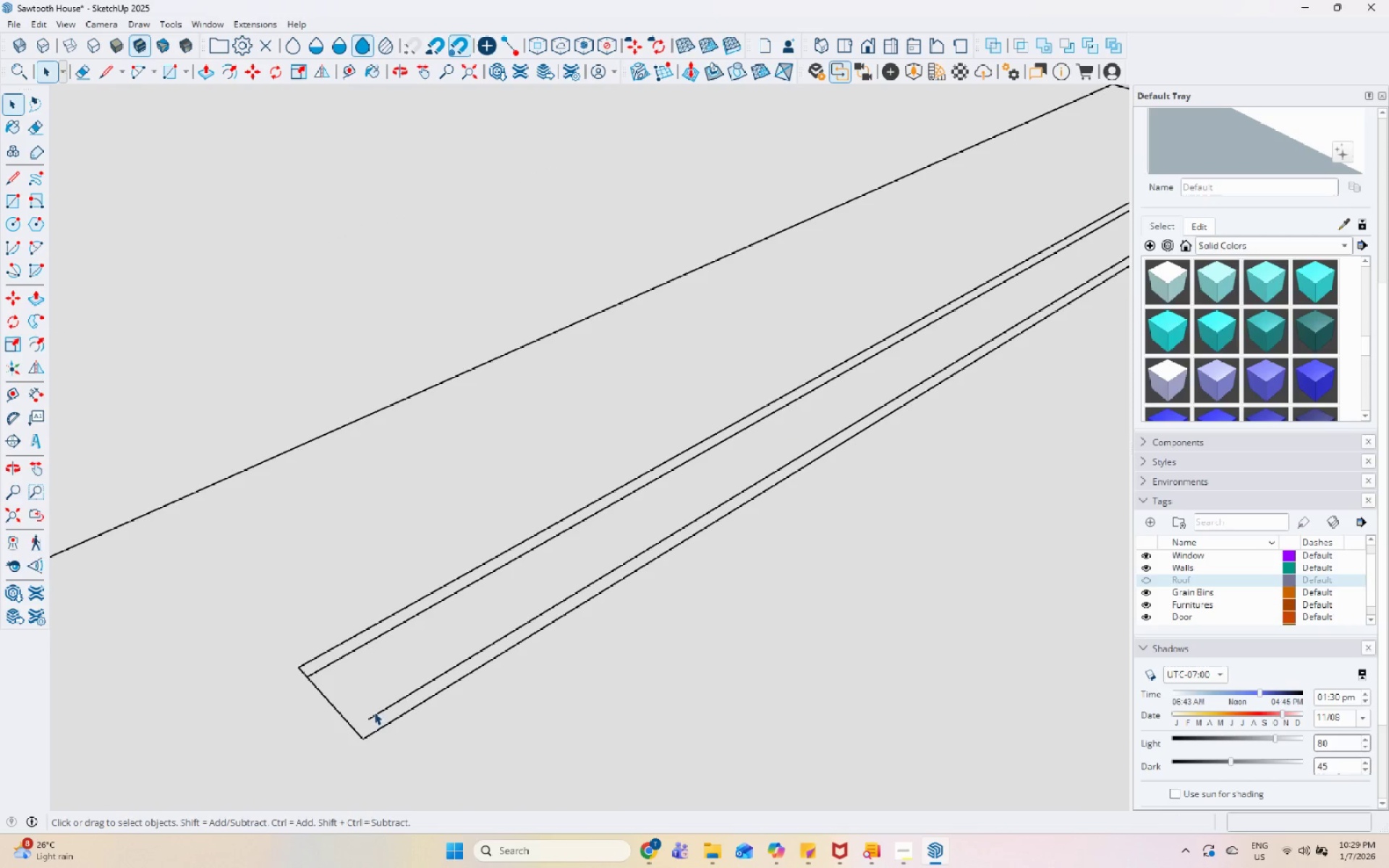 
key(L)
 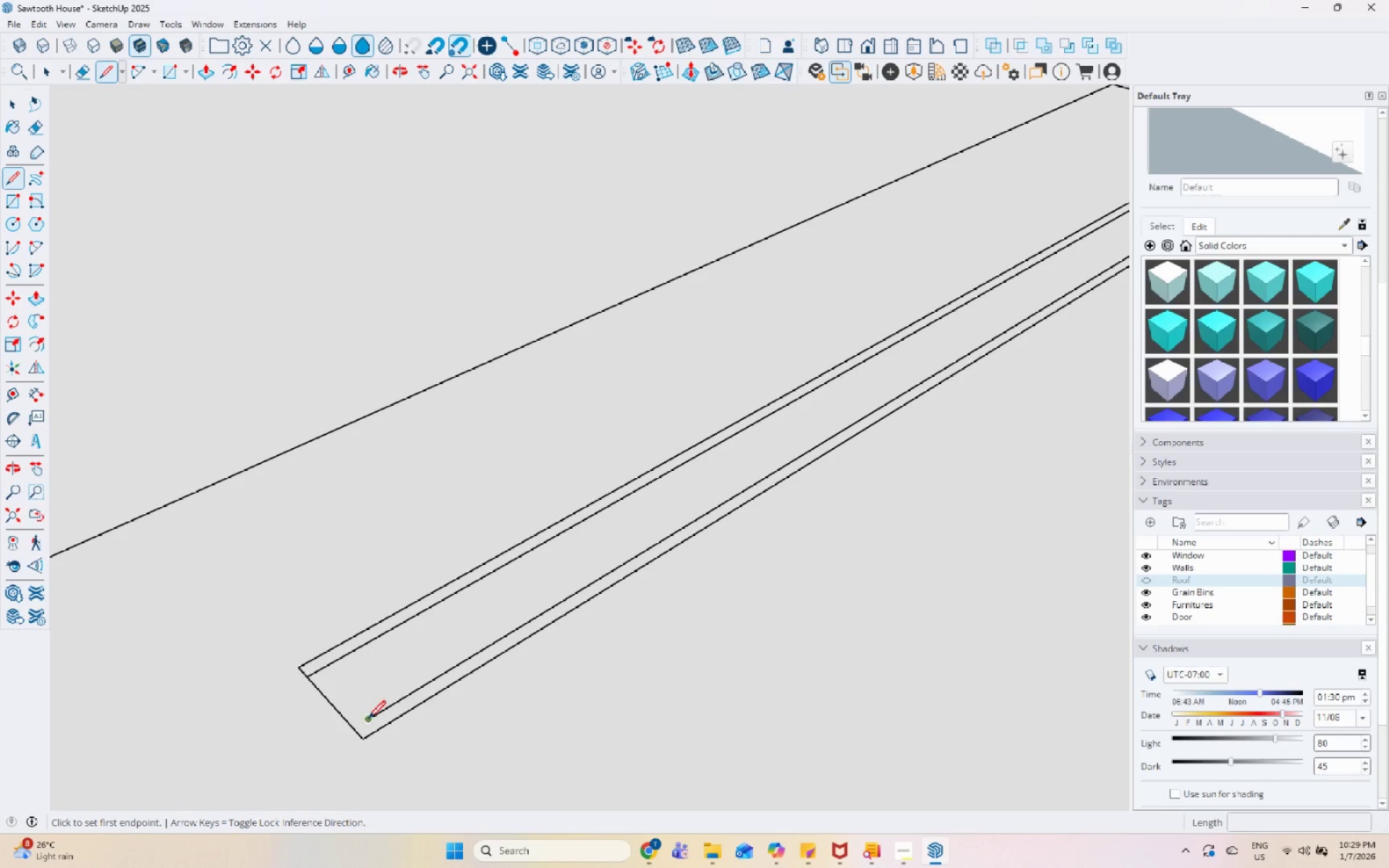 
left_click([368, 720])
 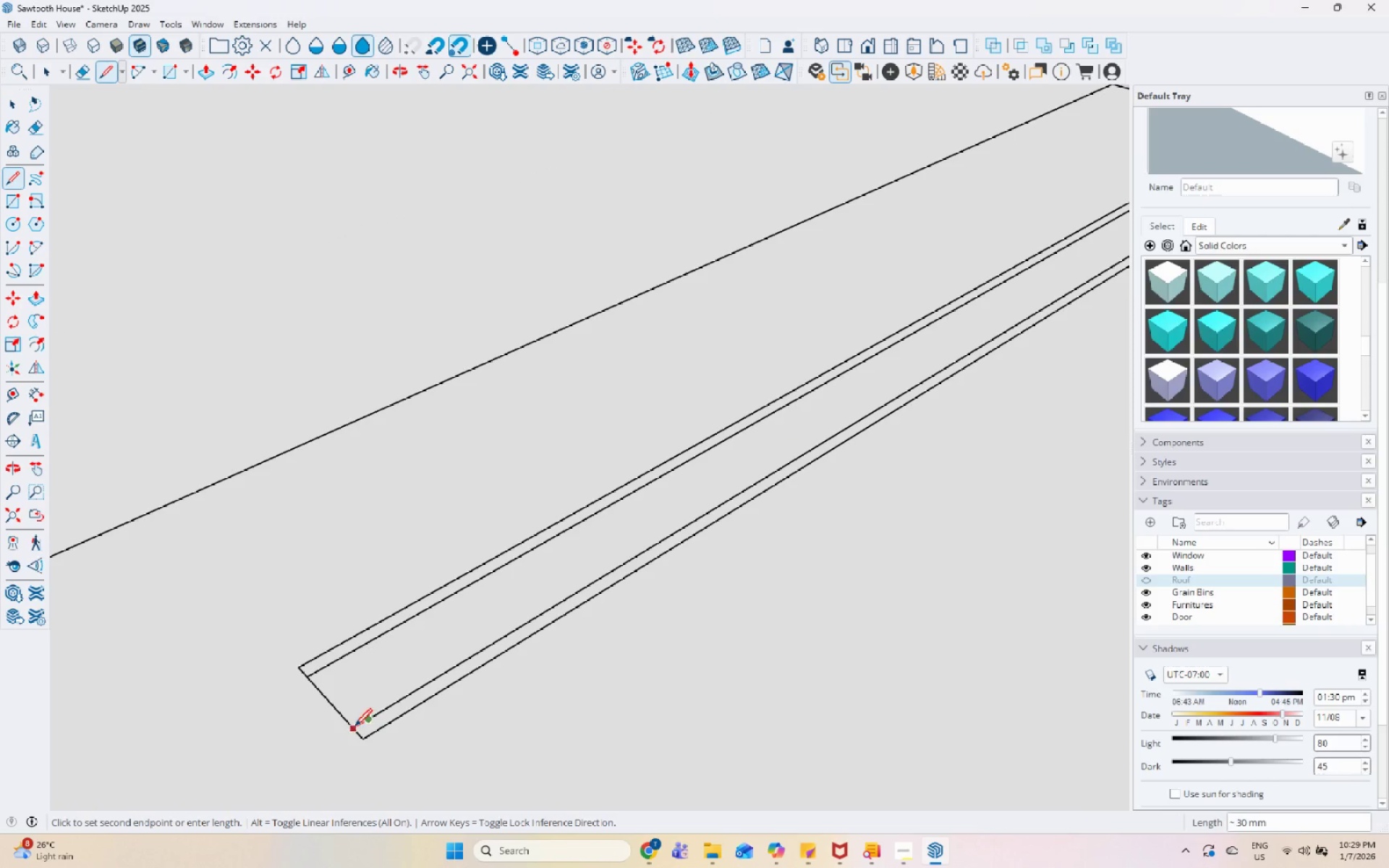 
left_click([352, 728])
 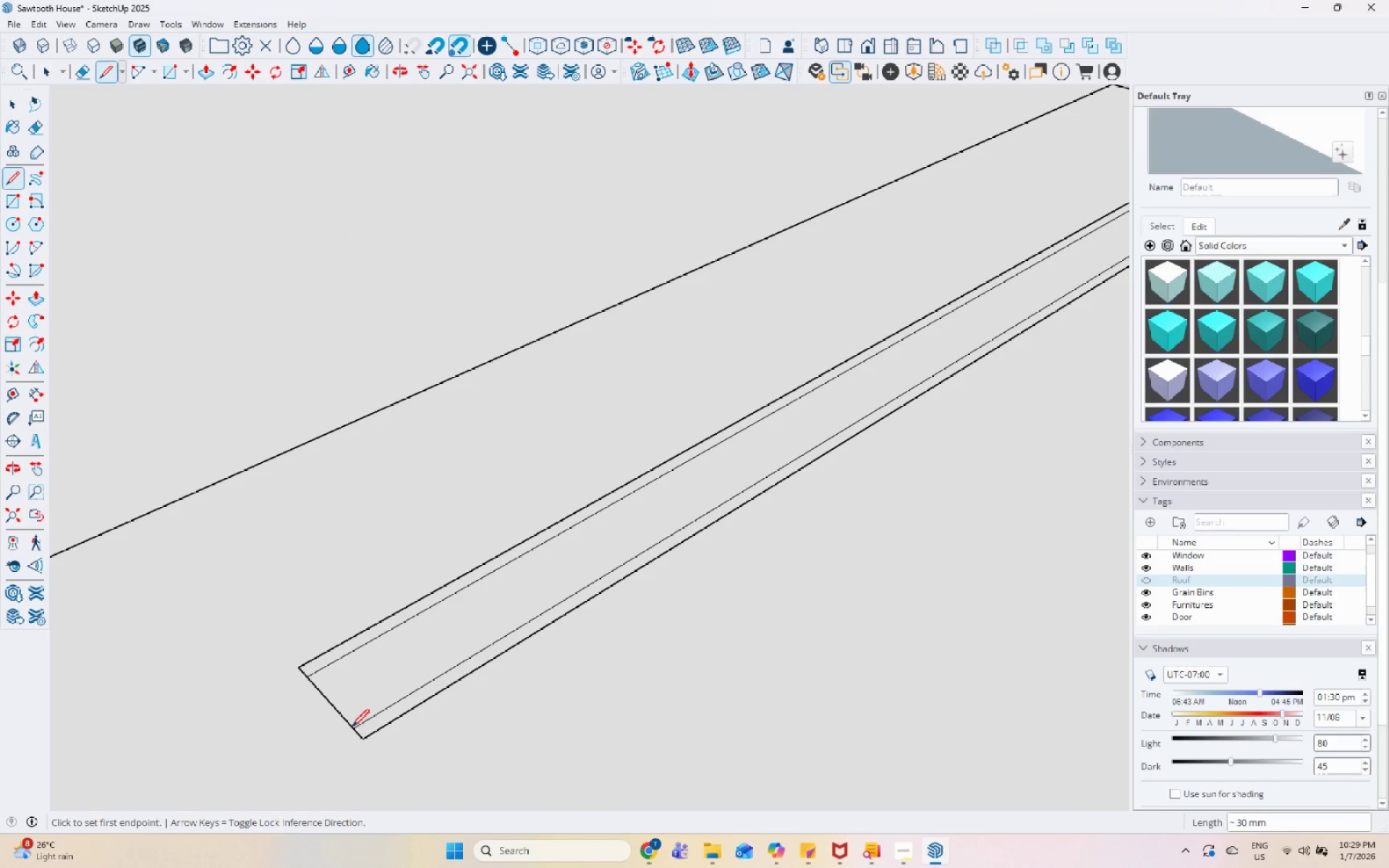 
key(Space)
 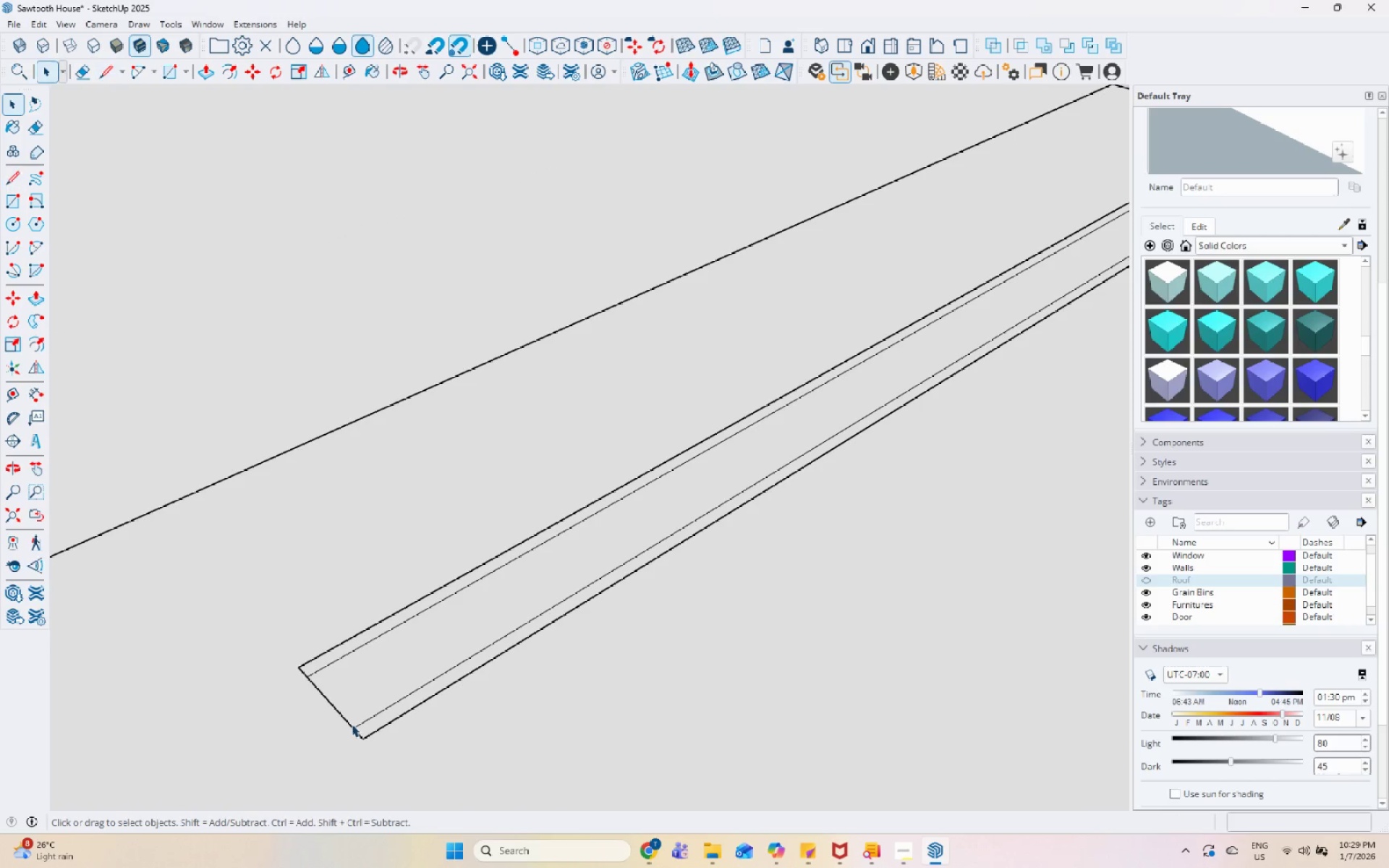 
double_click([352, 723])
 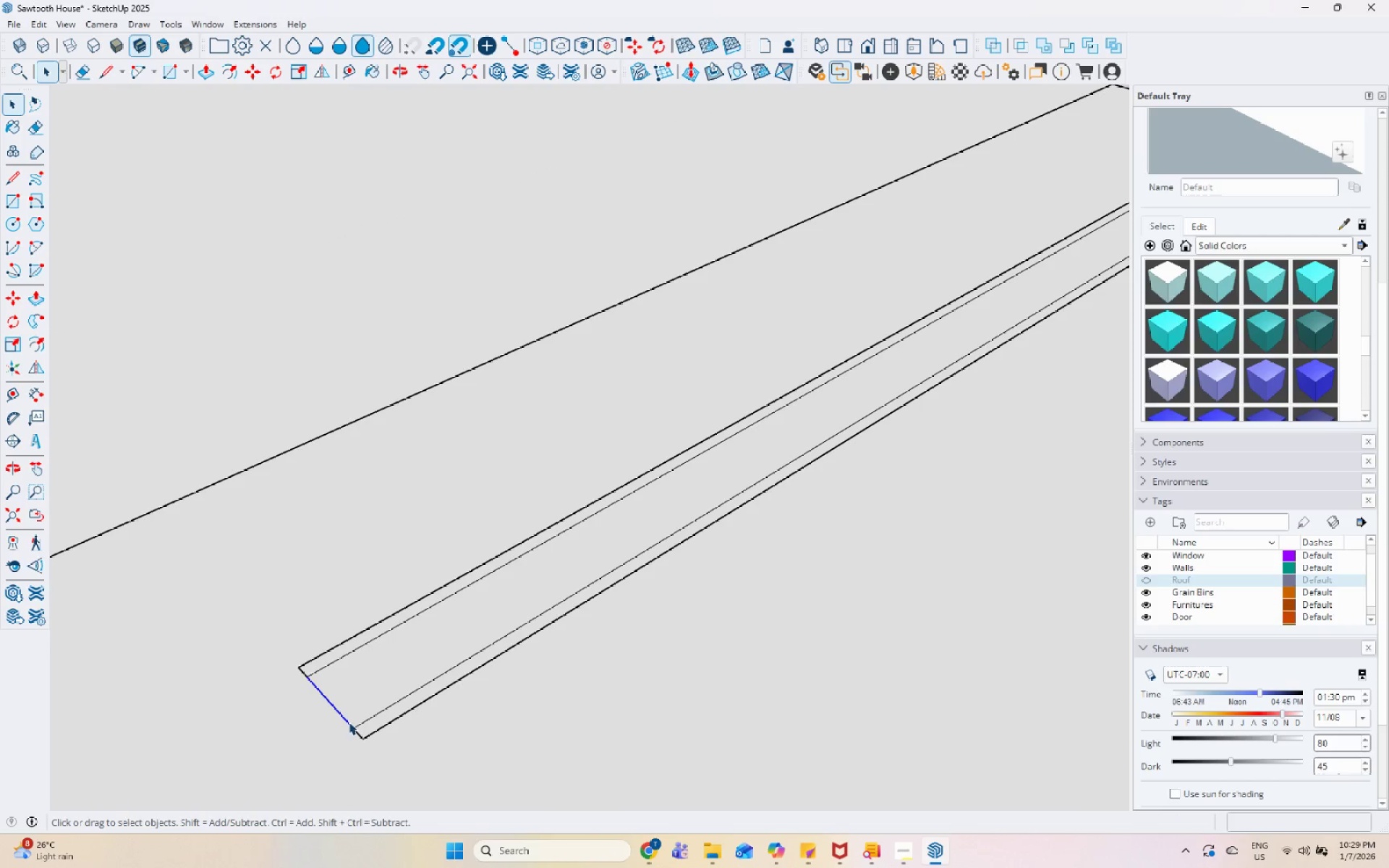 
right_click([349, 722])
 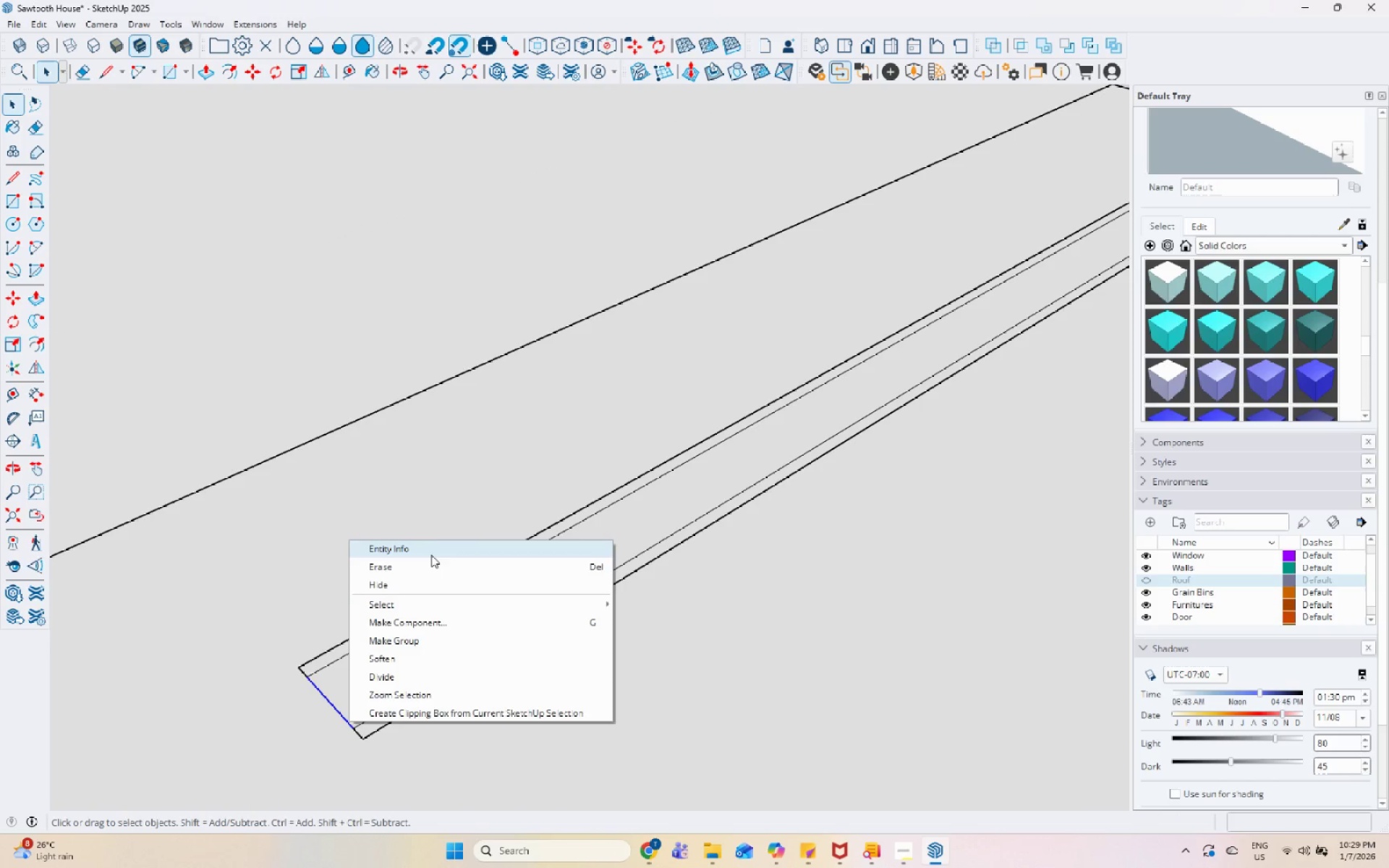 
left_click([430, 566])
 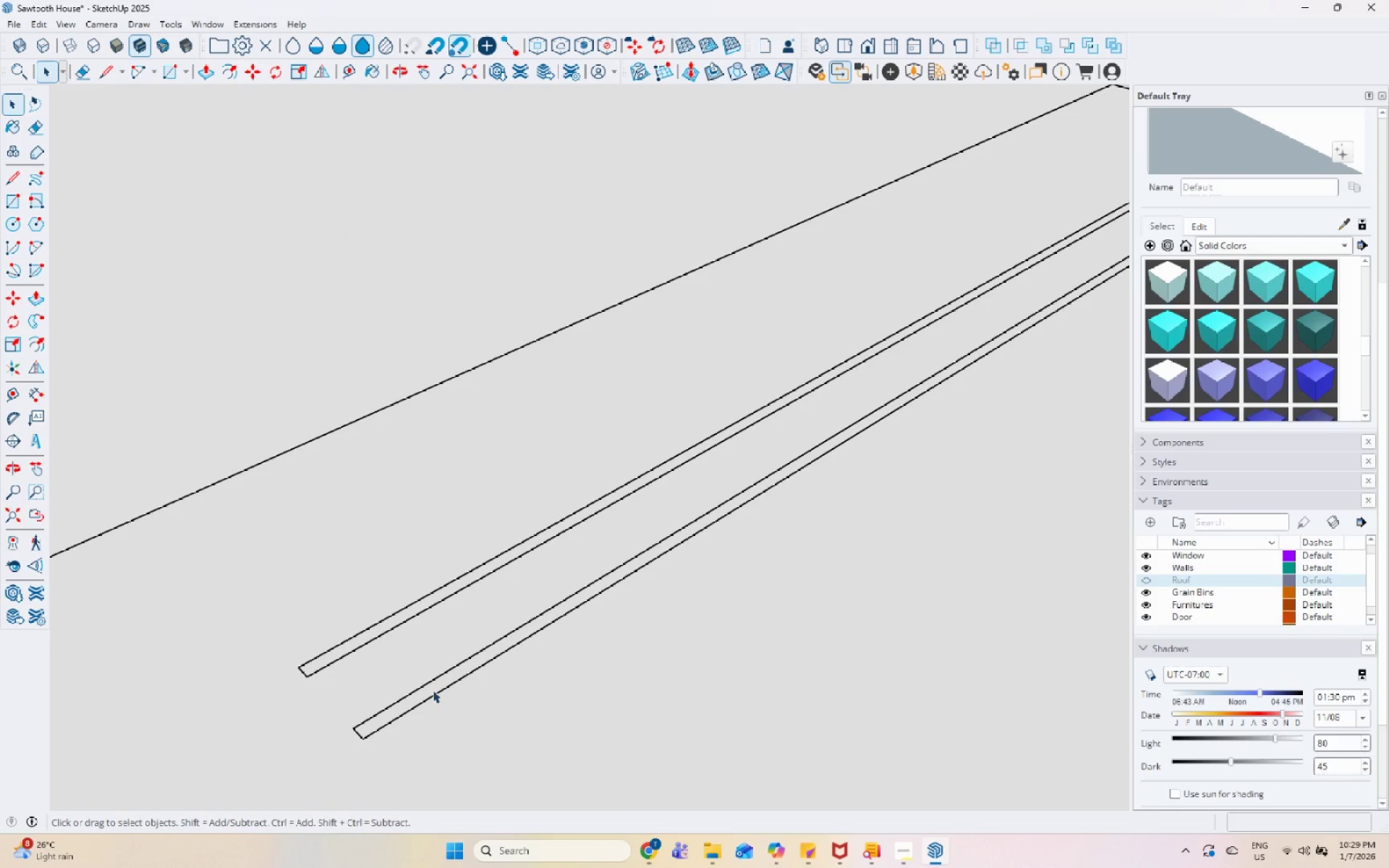 
left_click([433, 688])
 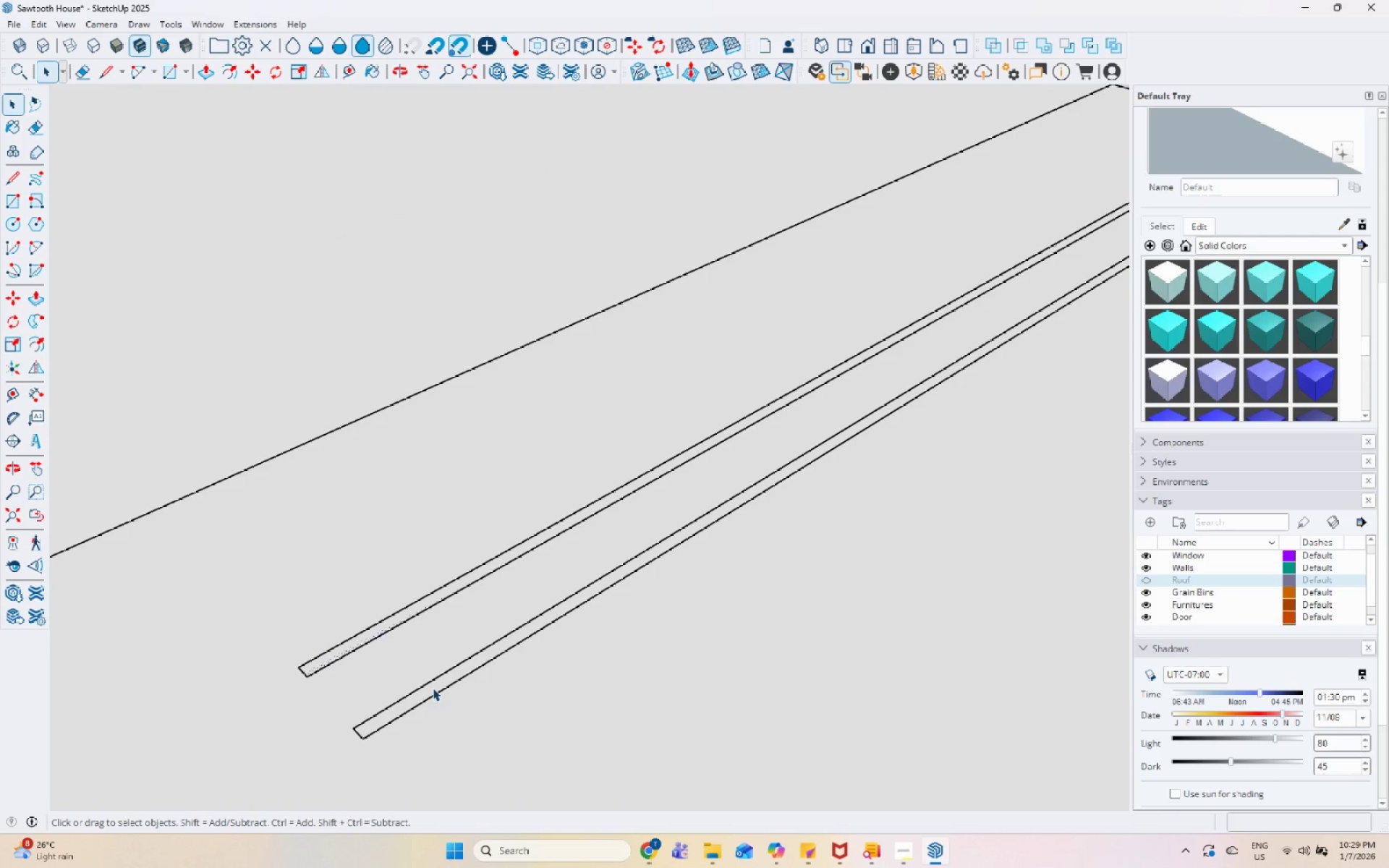 
scroll: coordinate [433, 688], scroll_direction: down, amount: 5.0
 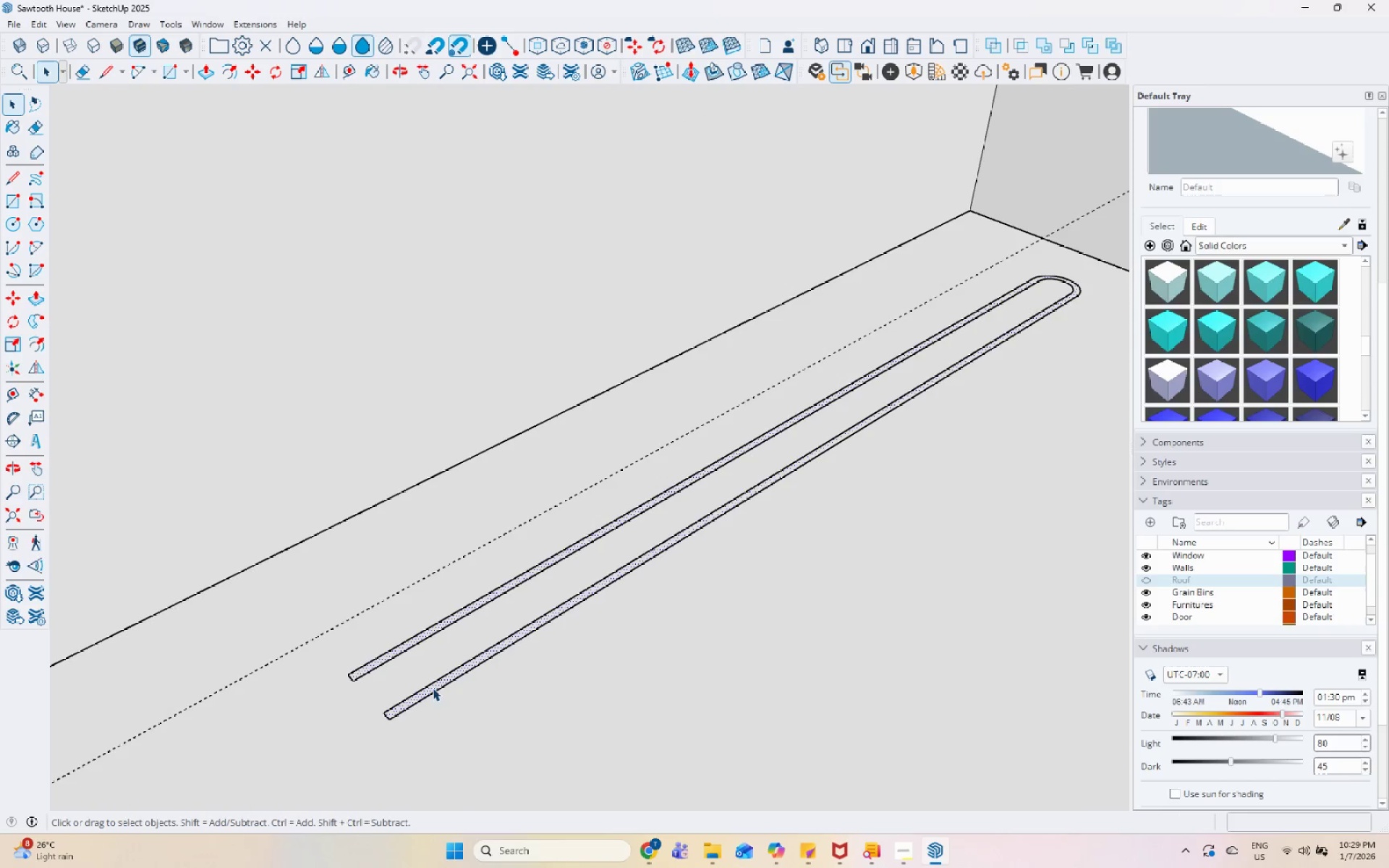 
key(P)
 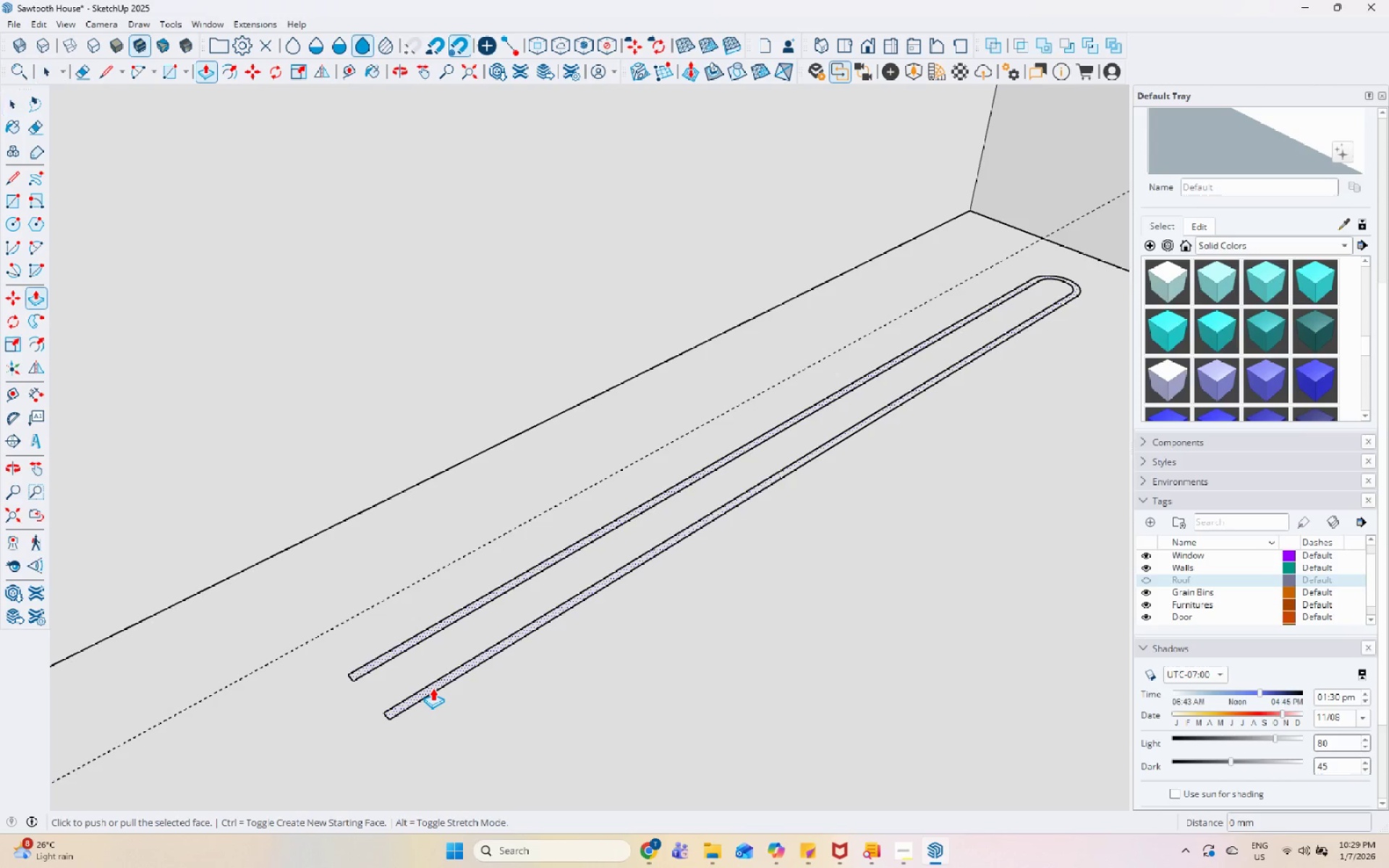 
left_click([433, 688])
 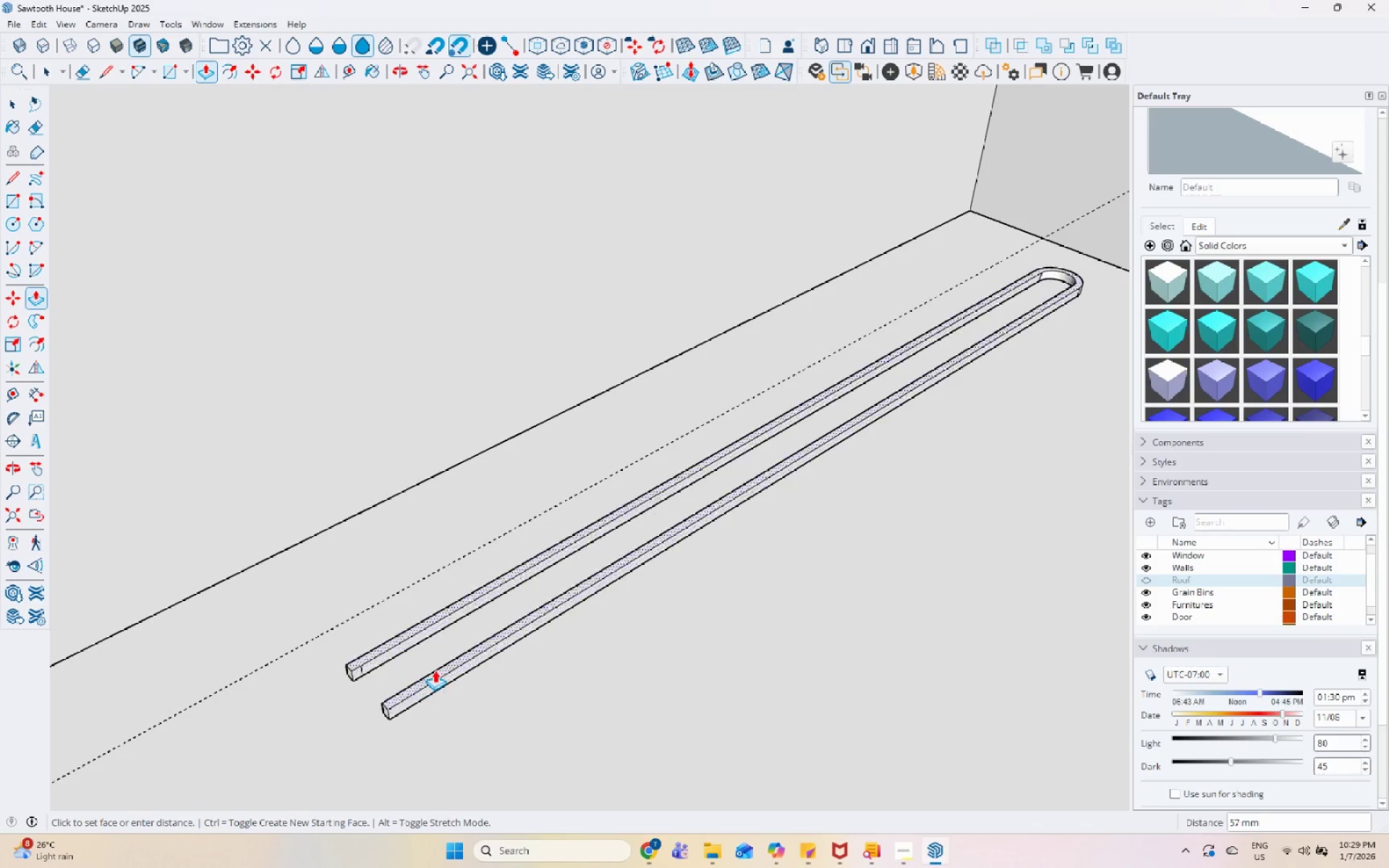 
scroll: coordinate [438, 660], scroll_direction: down, amount: 2.0
 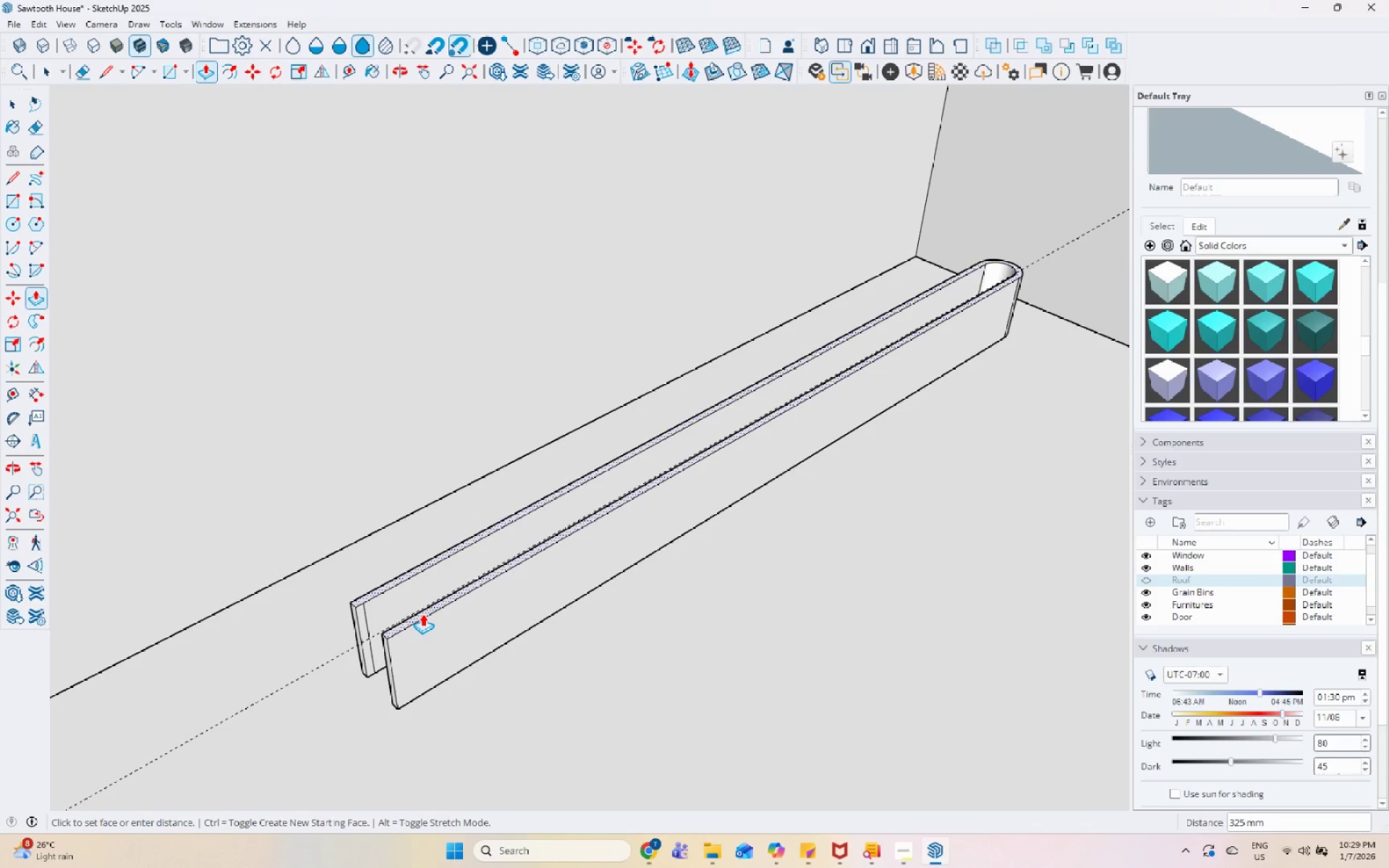 
key(Numpad3)
 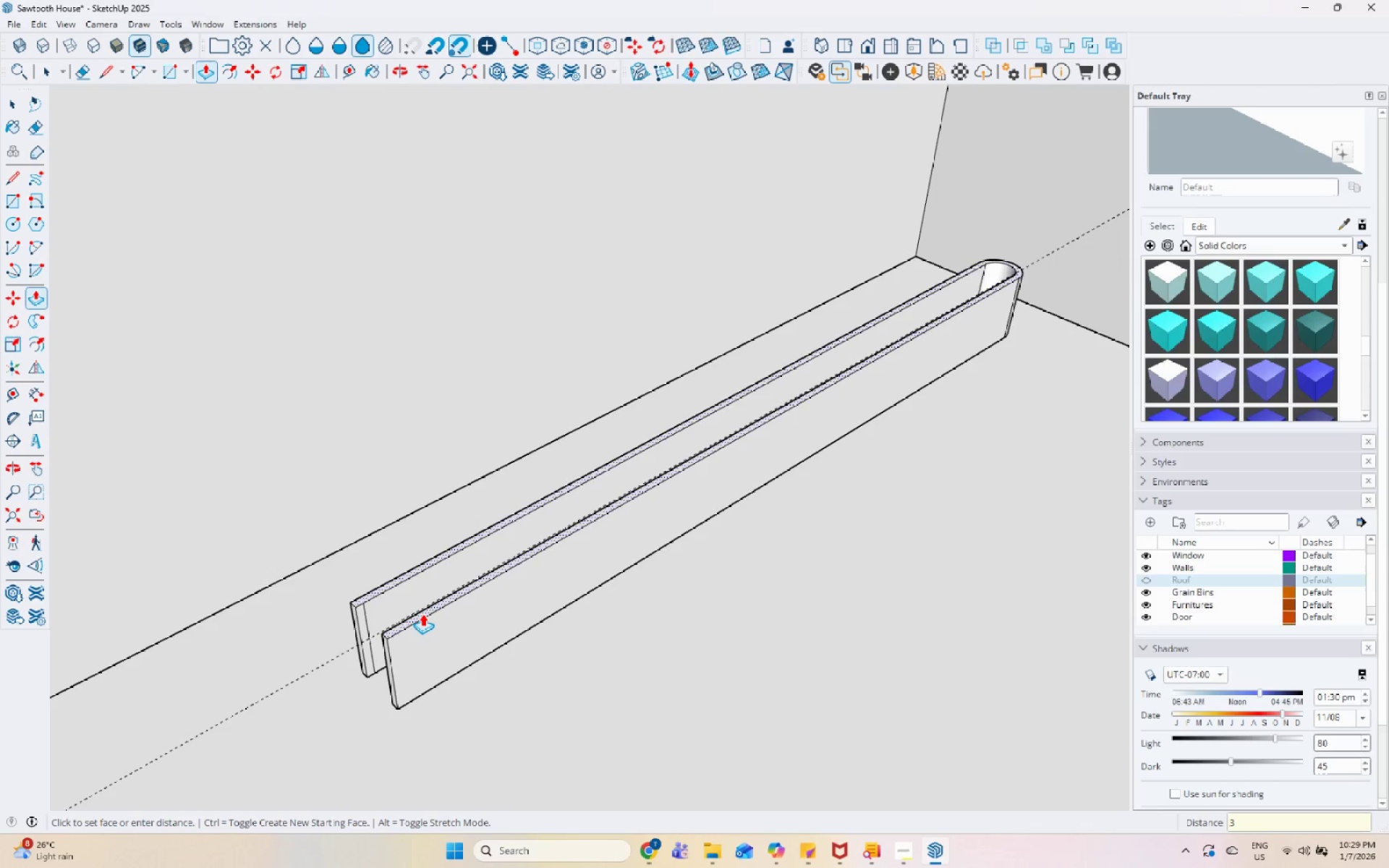 
key(Backspace)
 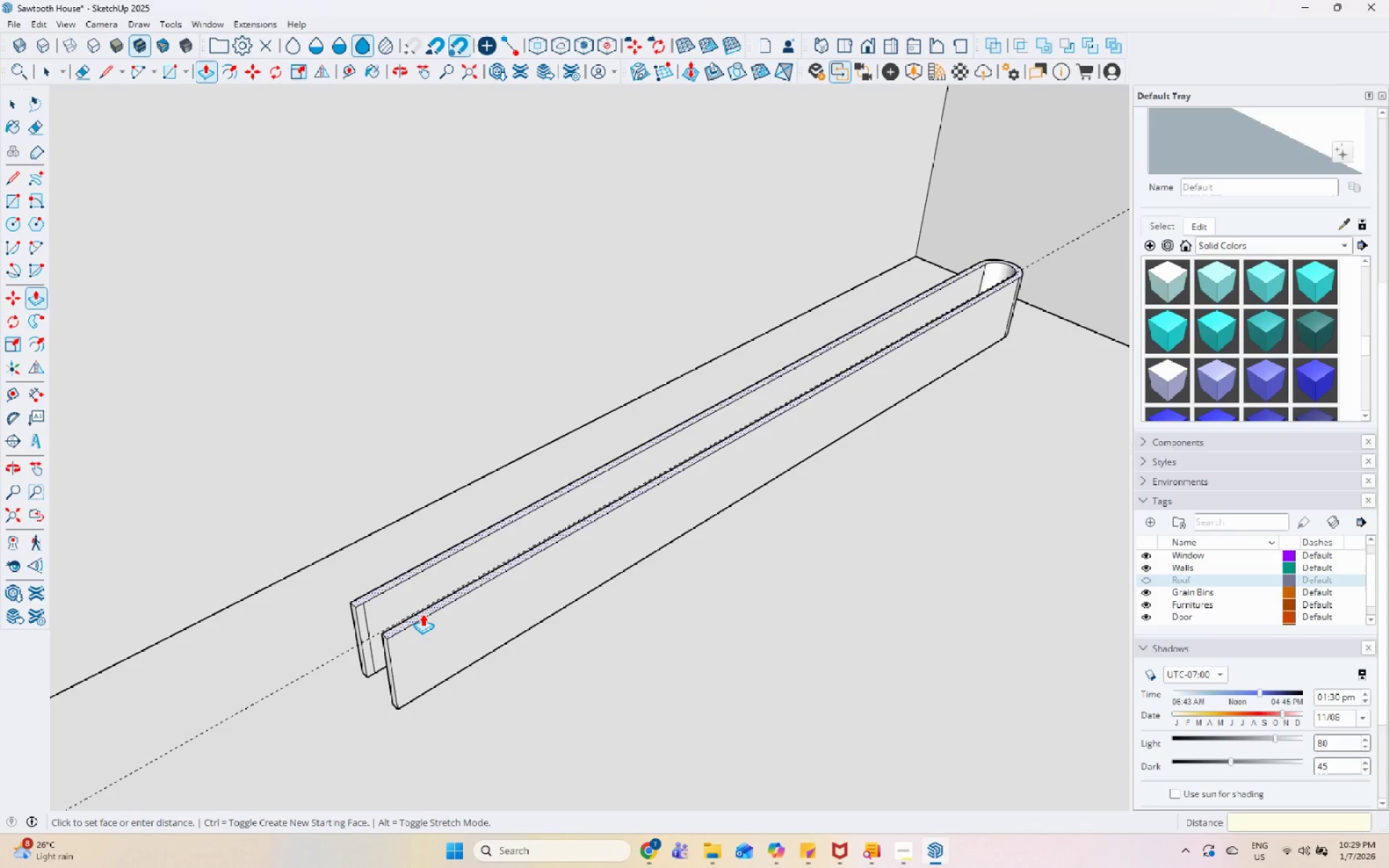 
key(Numpad4)
 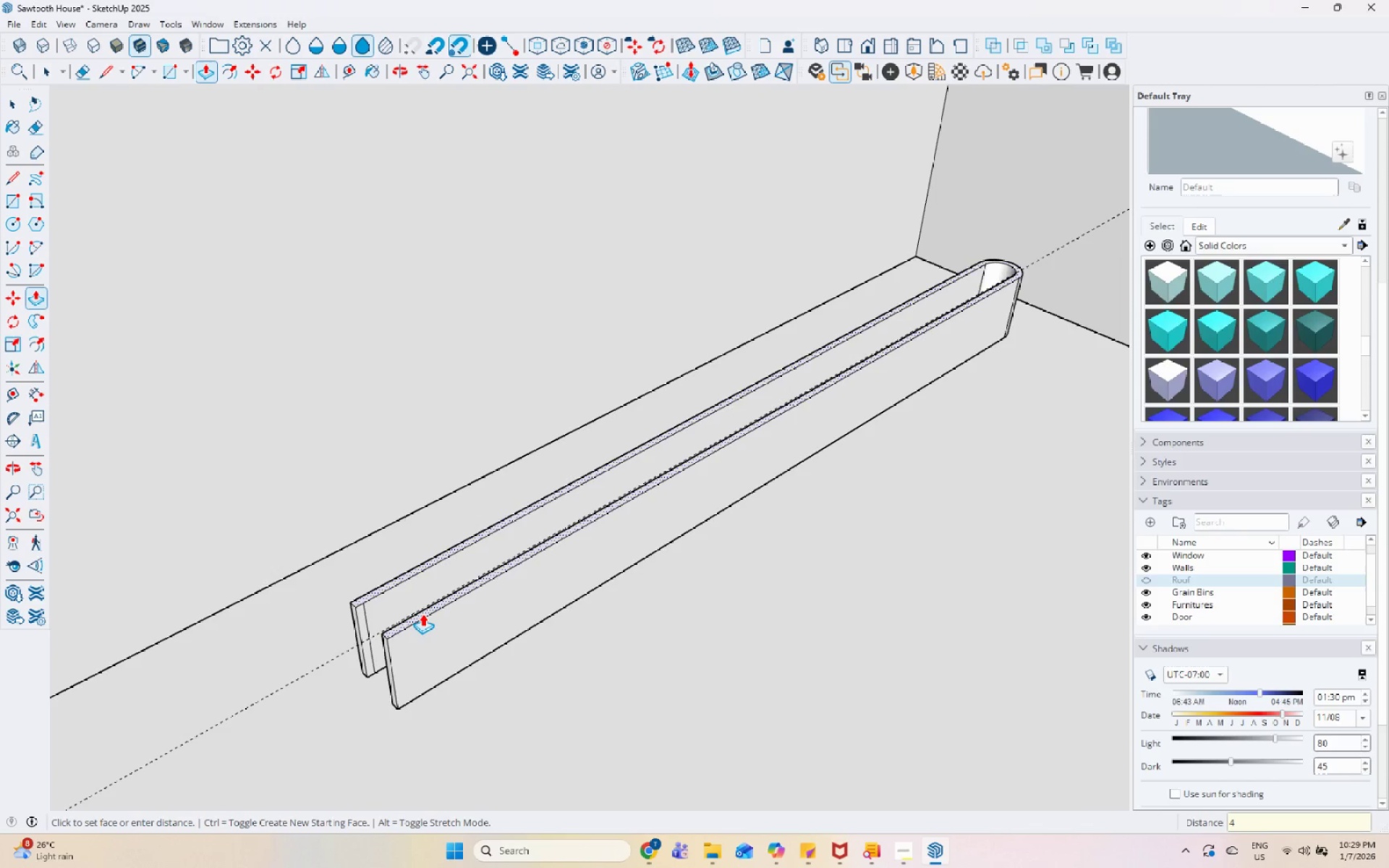 
key(Numpad0)
 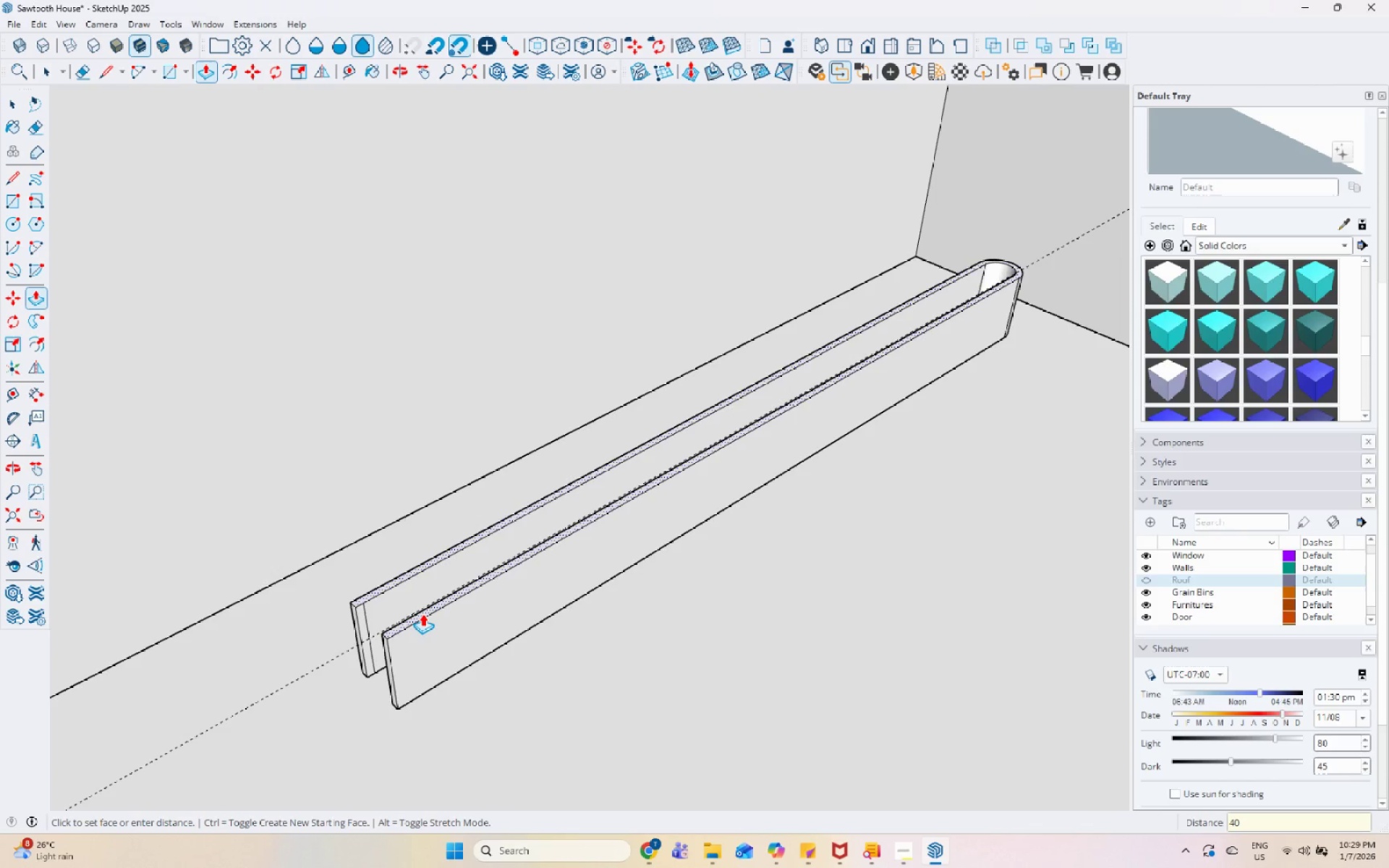 
key(Numpad0)
 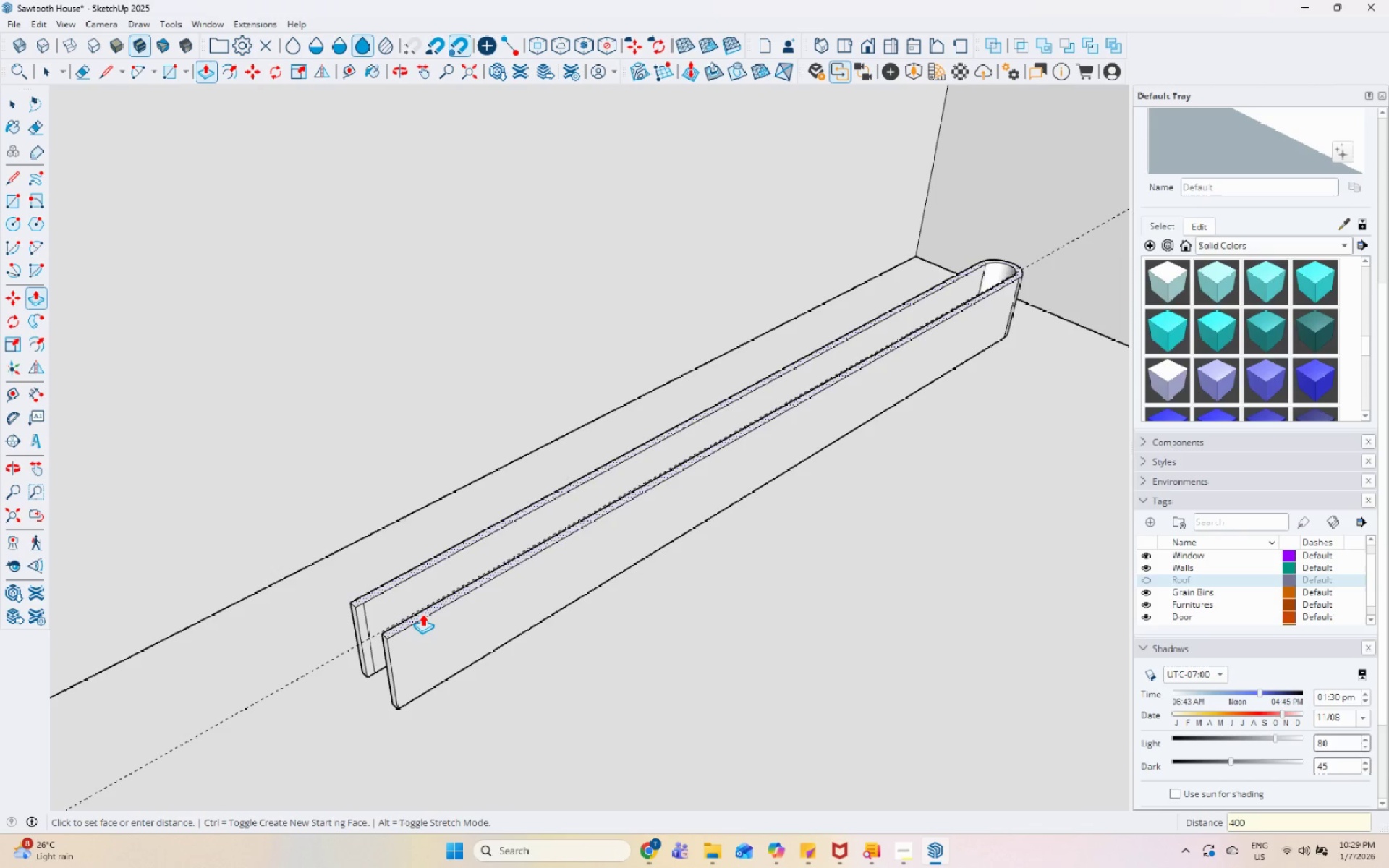 
key(Enter)
 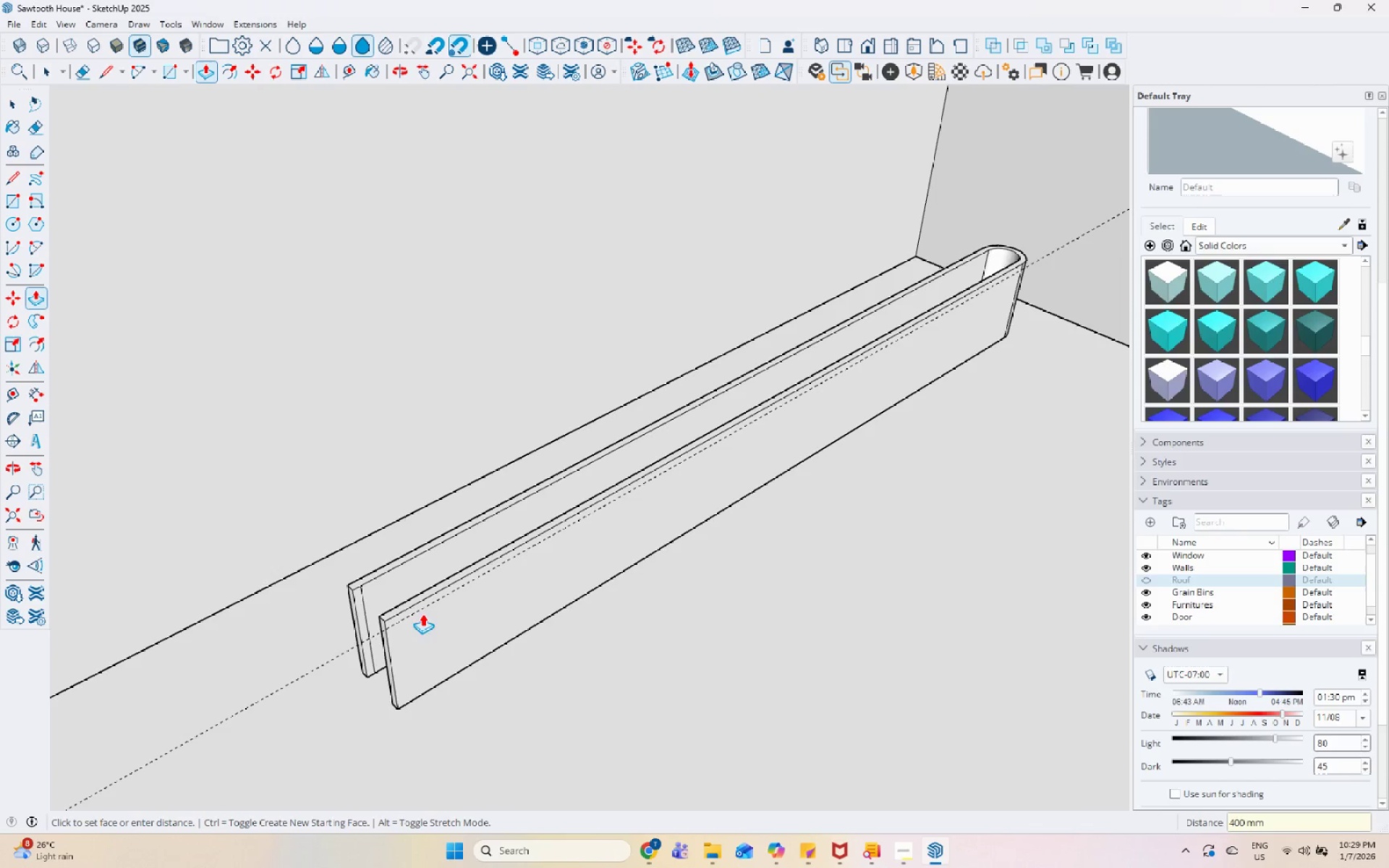 
key(Space)
 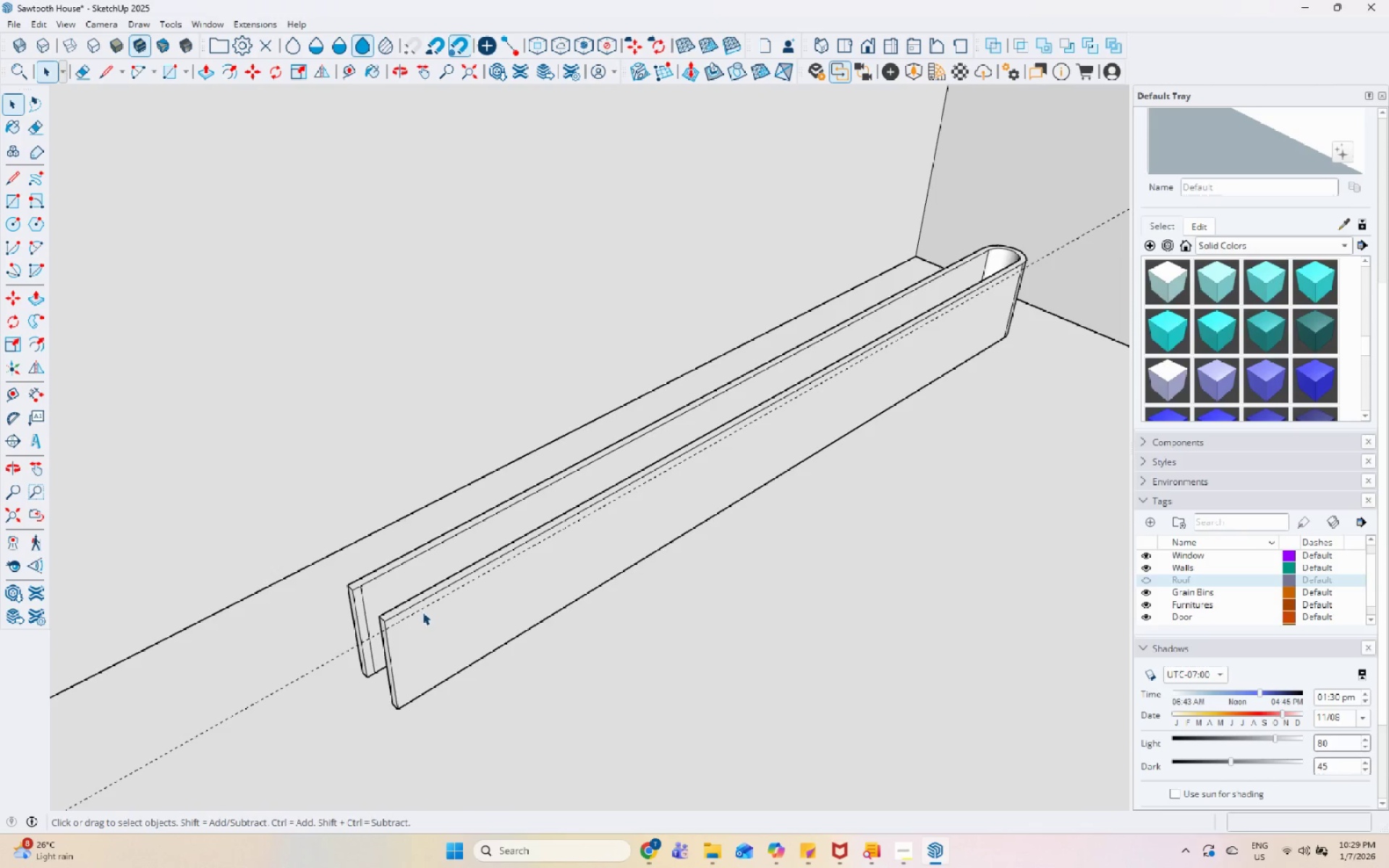 
double_click([453, 609])
 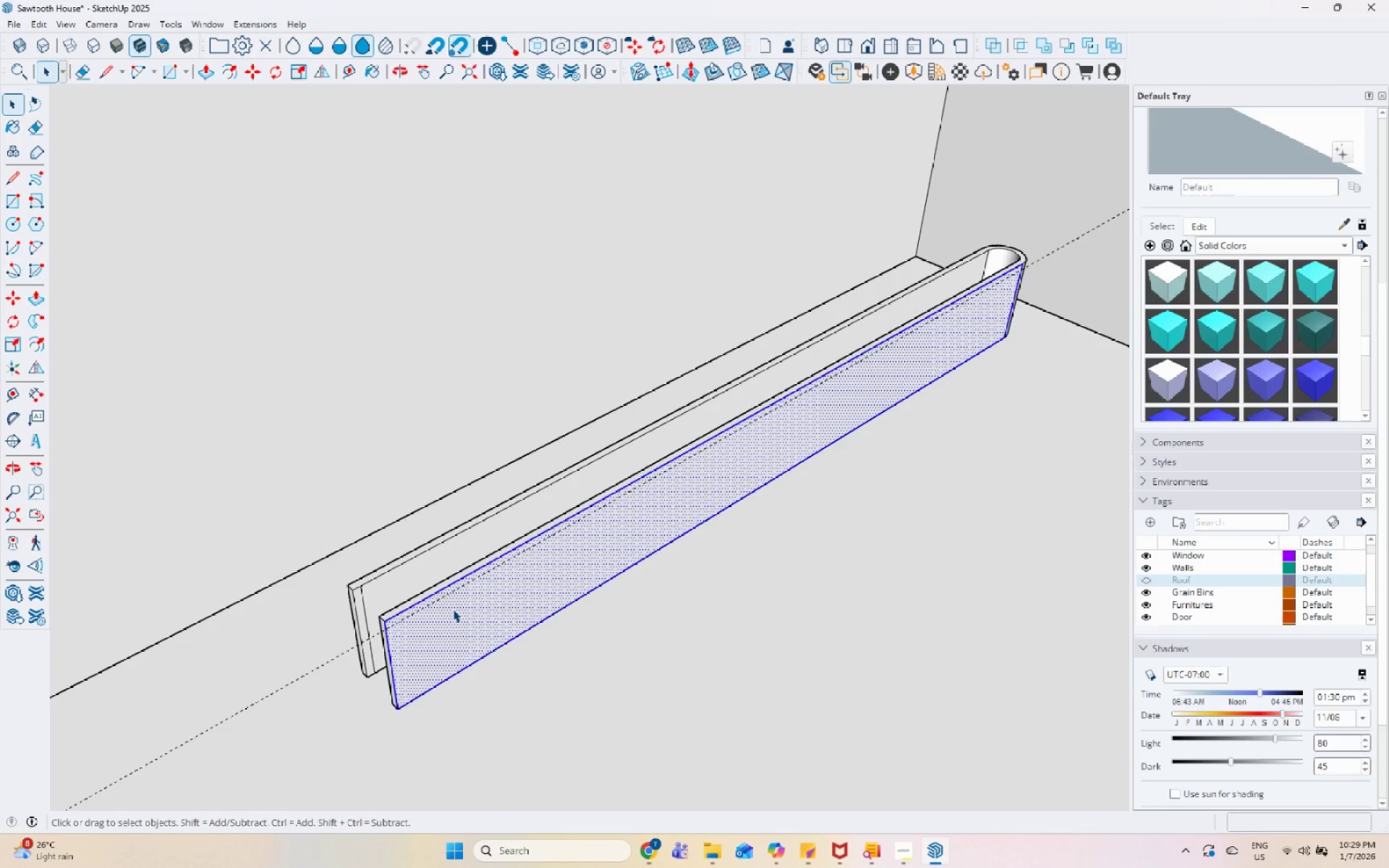 
triple_click([453, 609])
 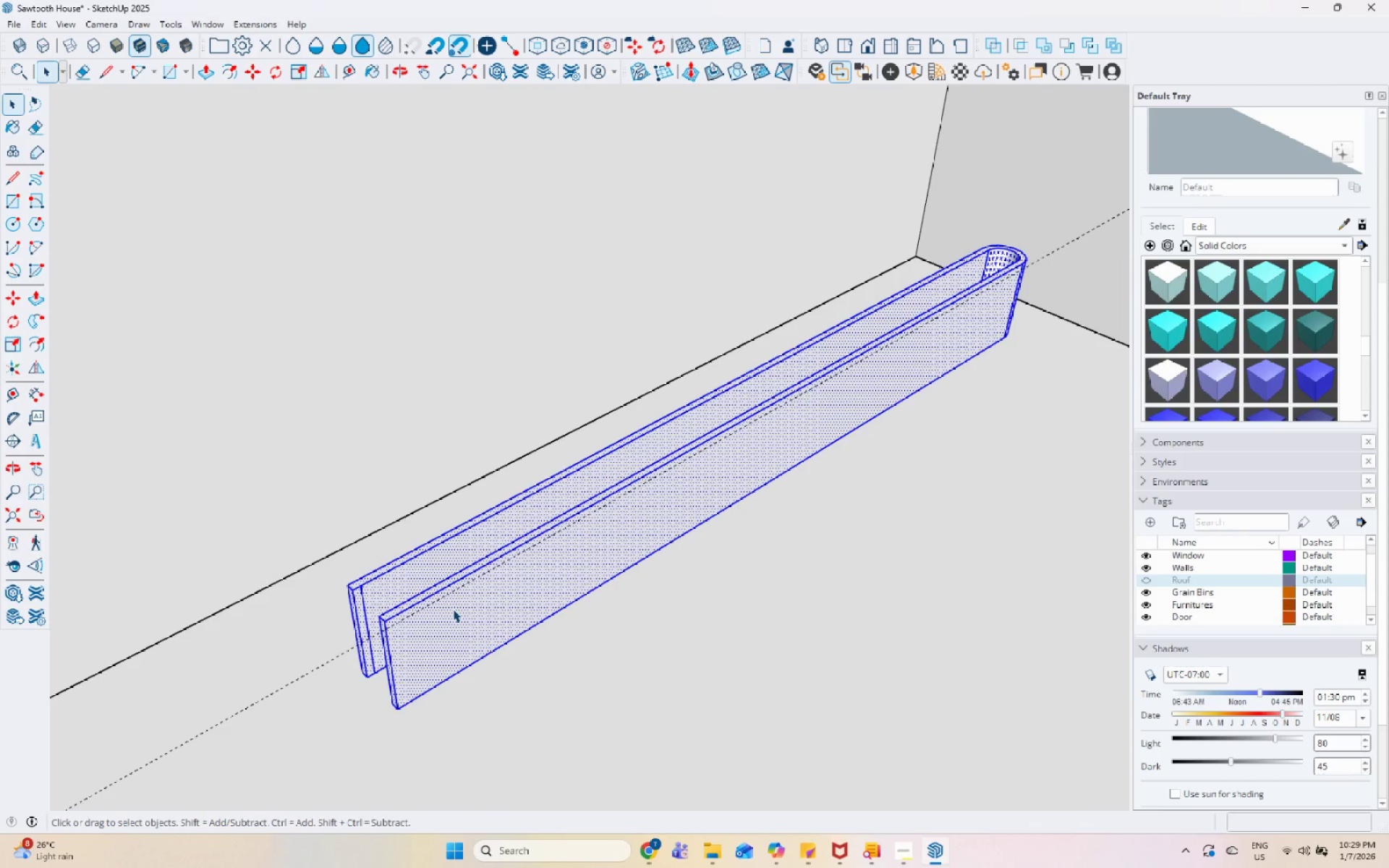 
right_click([453, 609])
 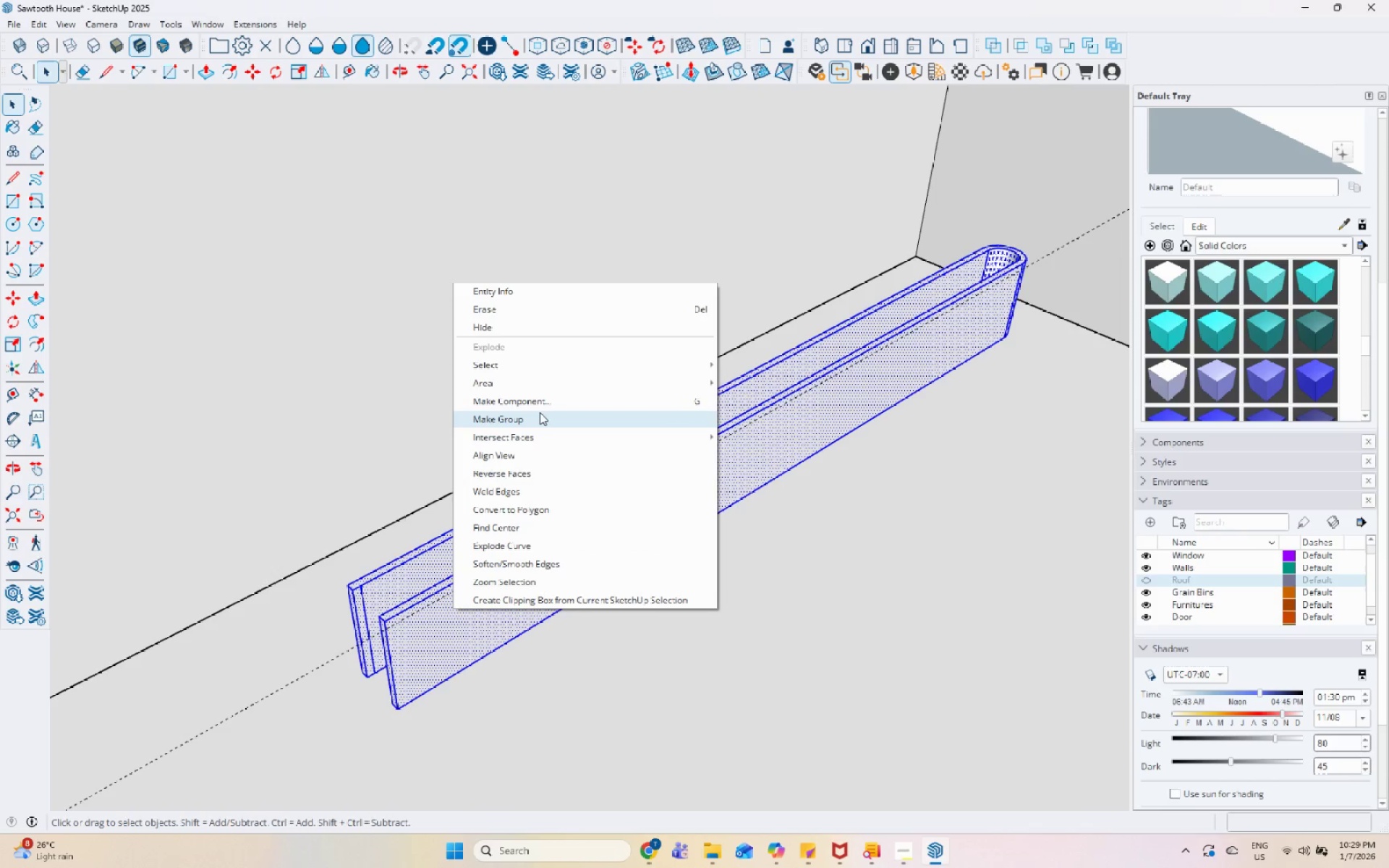 
left_click([540, 412])
 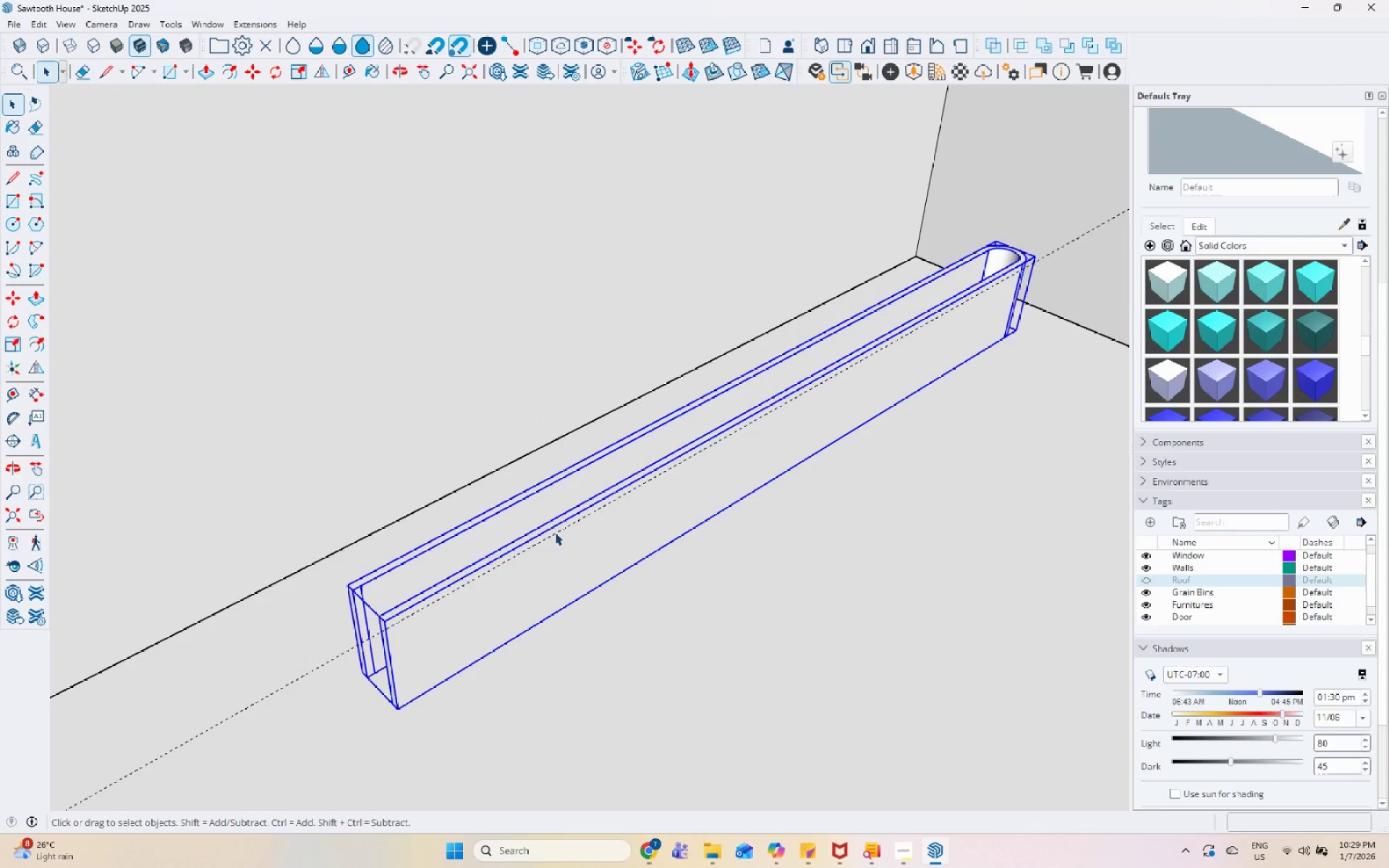 
scroll: coordinate [700, 560], scroll_direction: down, amount: 7.0
 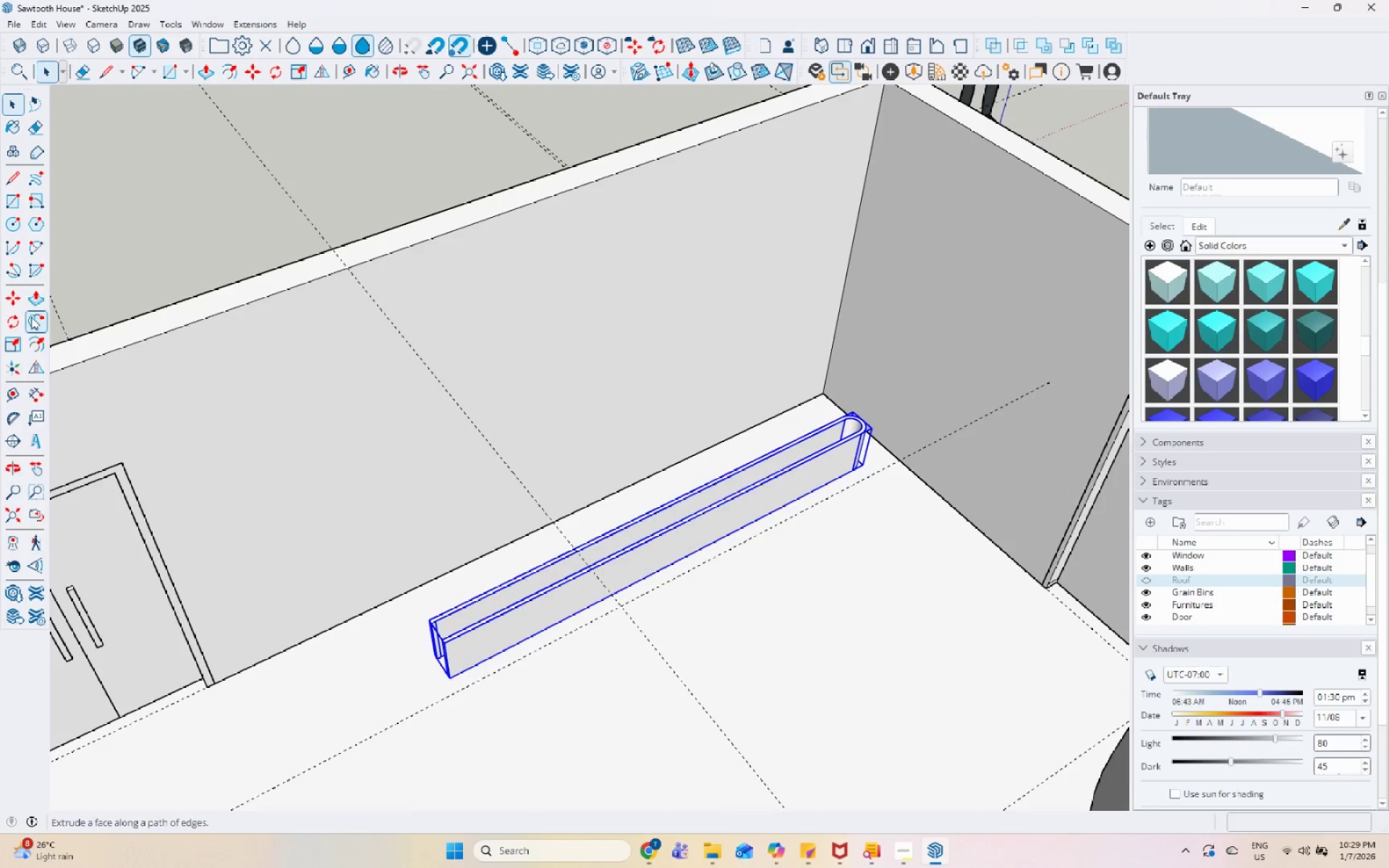 
left_click([7, 331])
 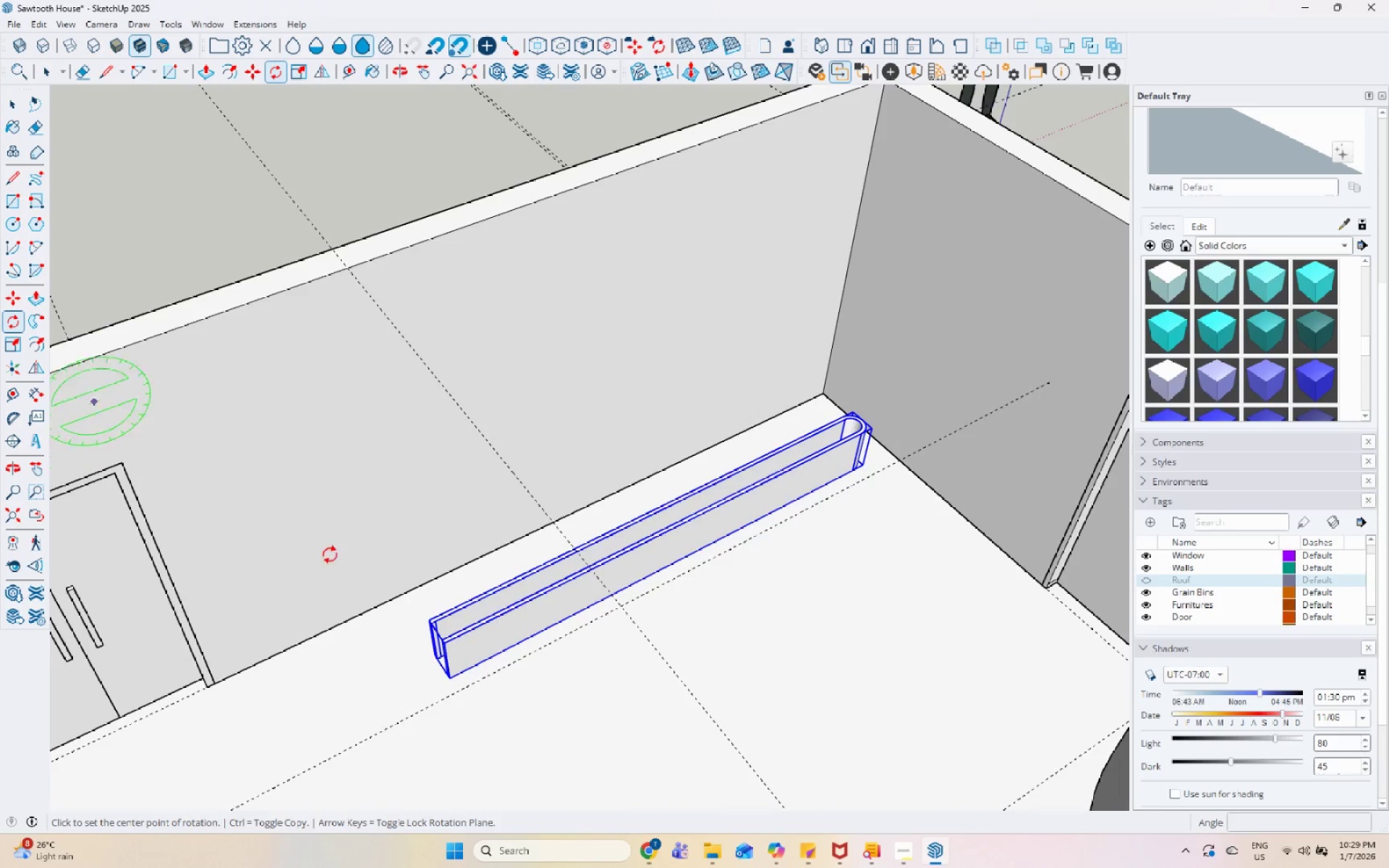 
scroll: coordinate [559, 707], scroll_direction: up, amount: 12.0
 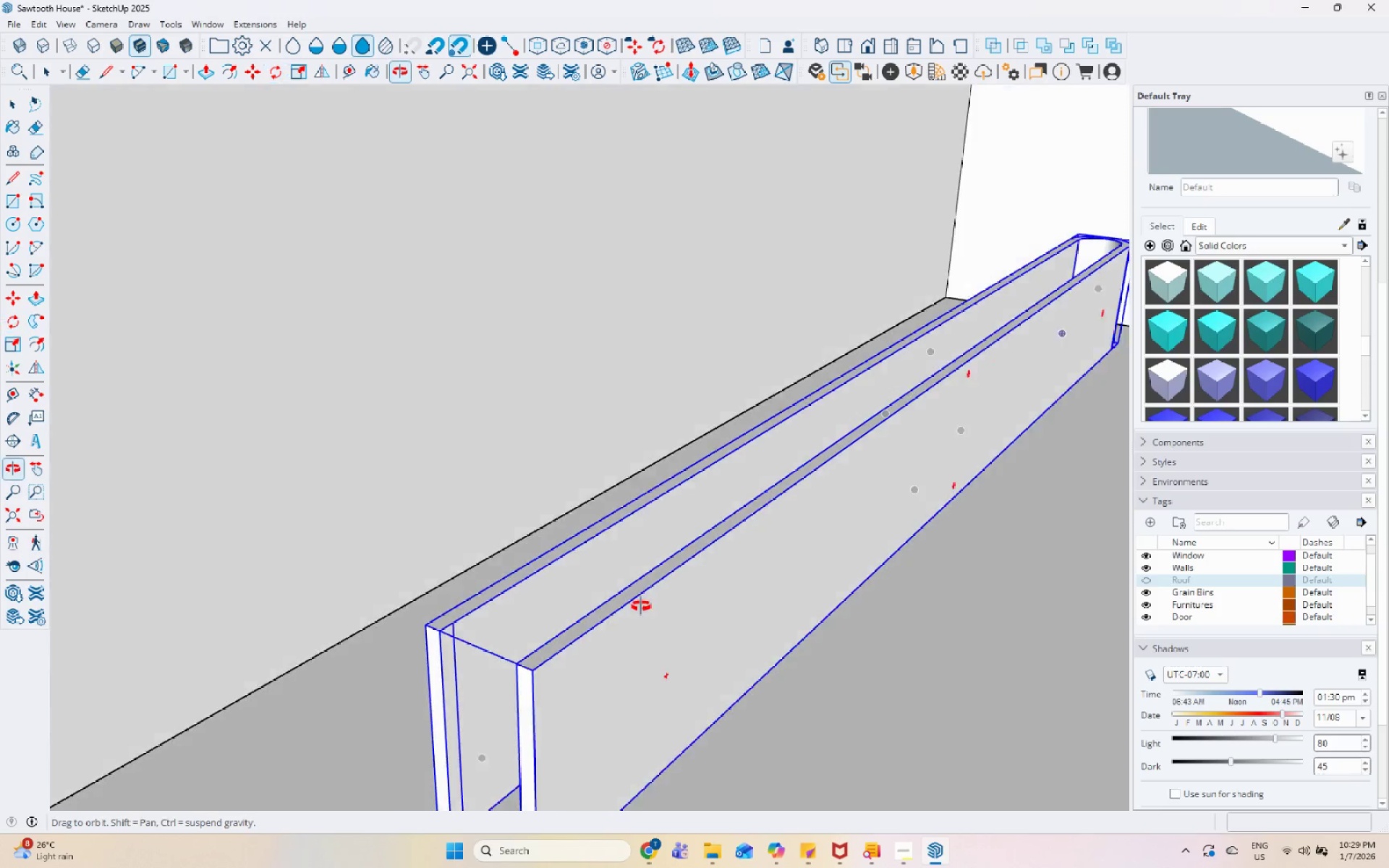 
scroll: coordinate [498, 711], scroll_direction: none, amount: 0.0
 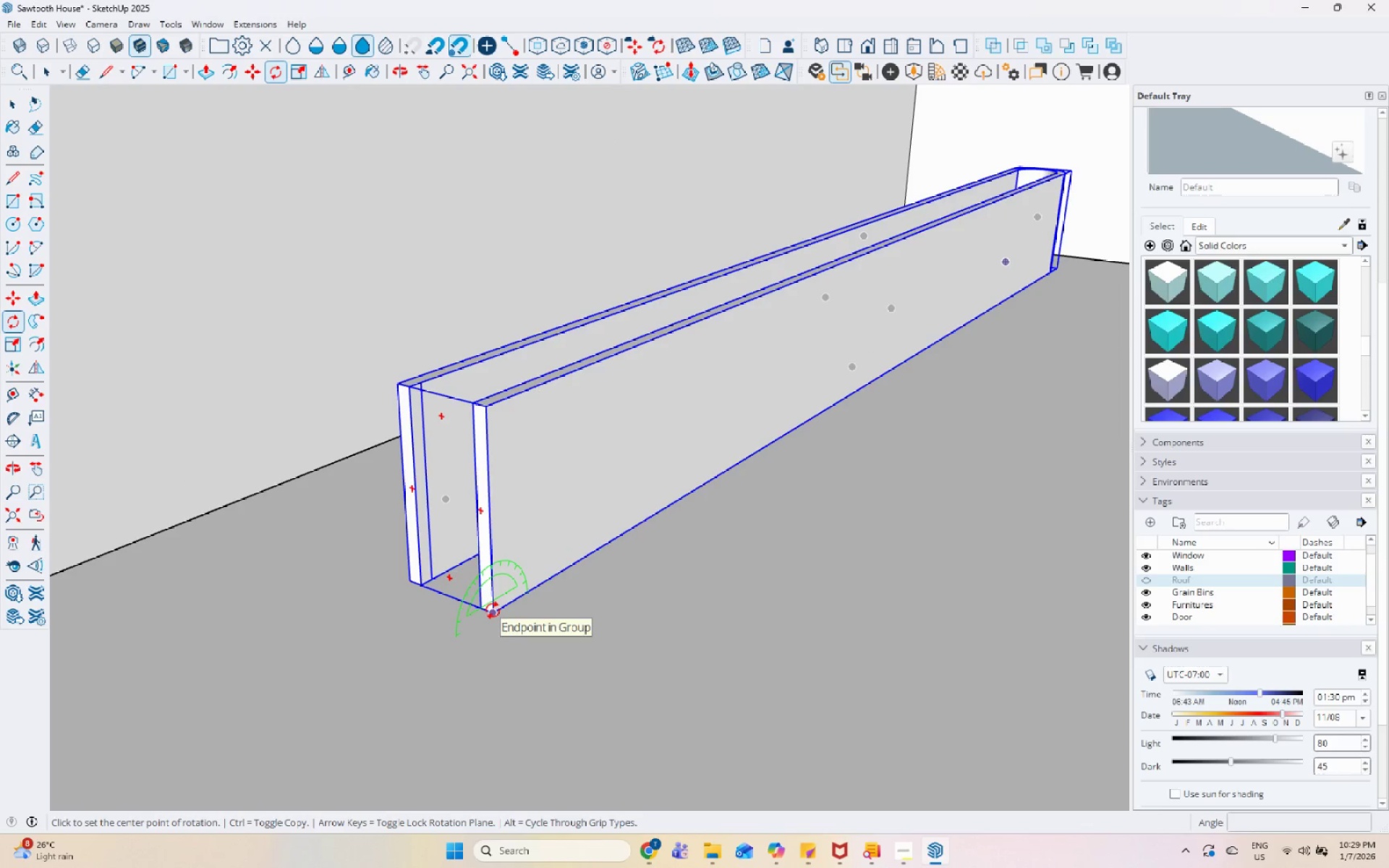 
key(ArrowUp)
 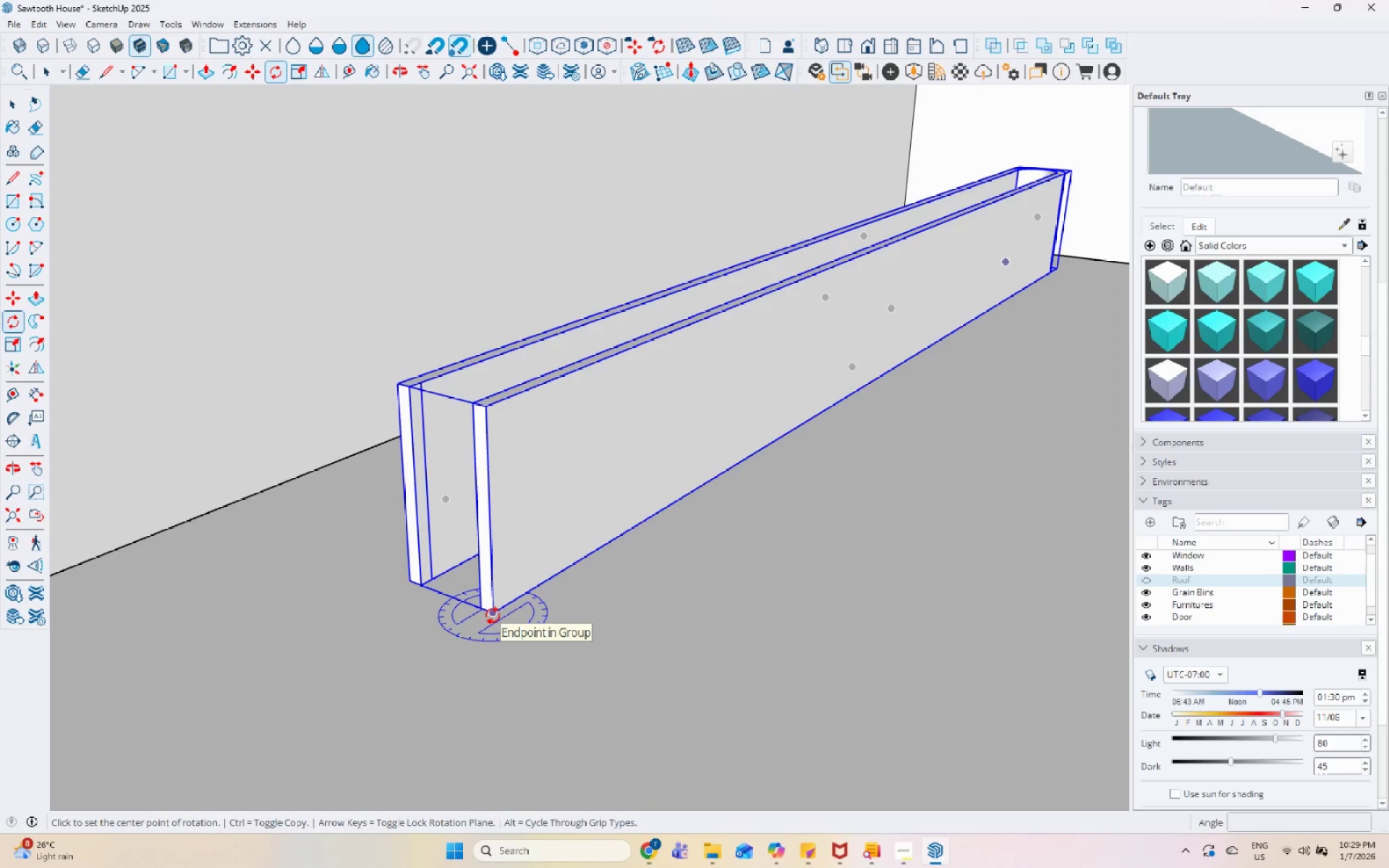 
key(ArrowUp)
 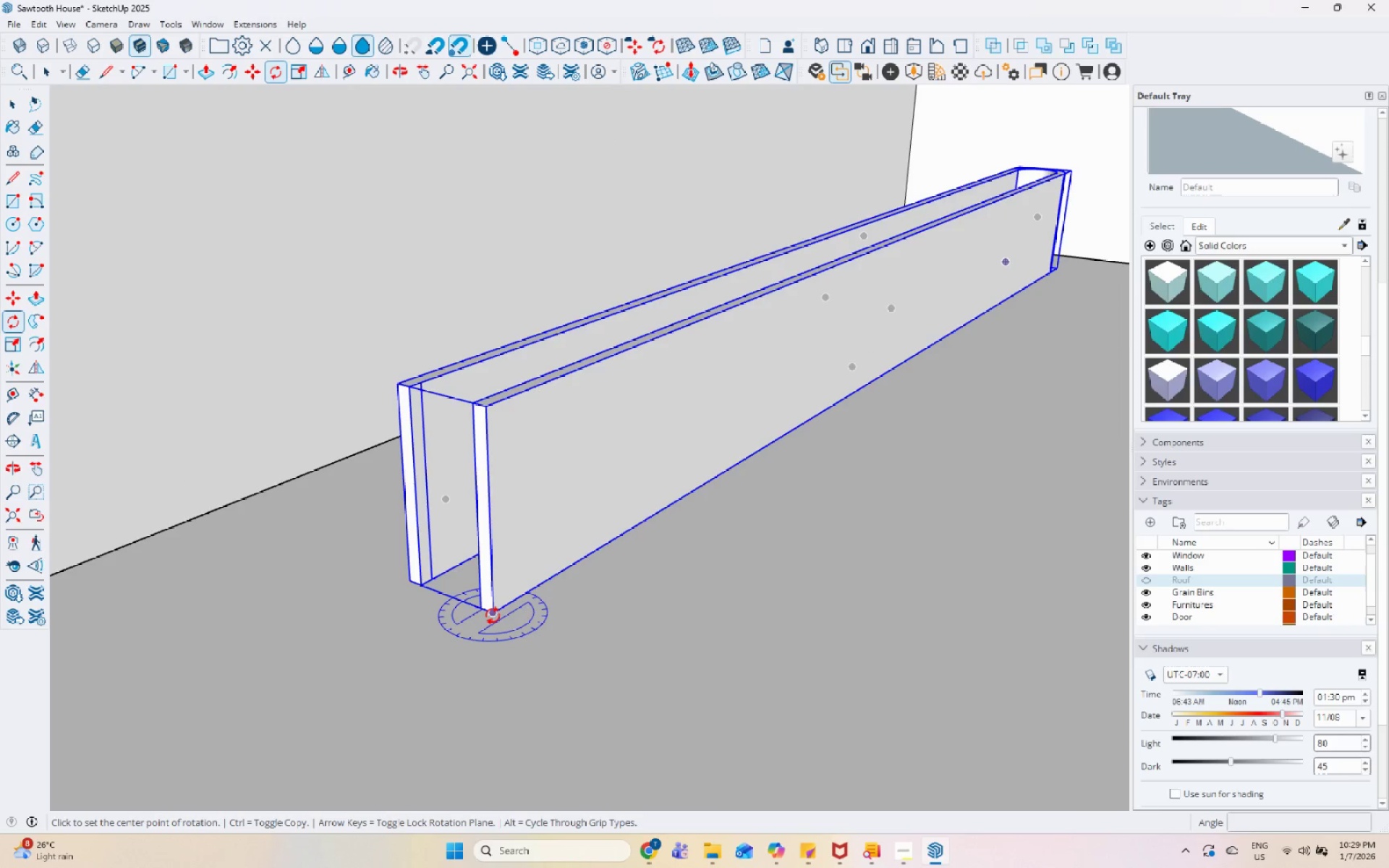 
left_click([493, 616])
 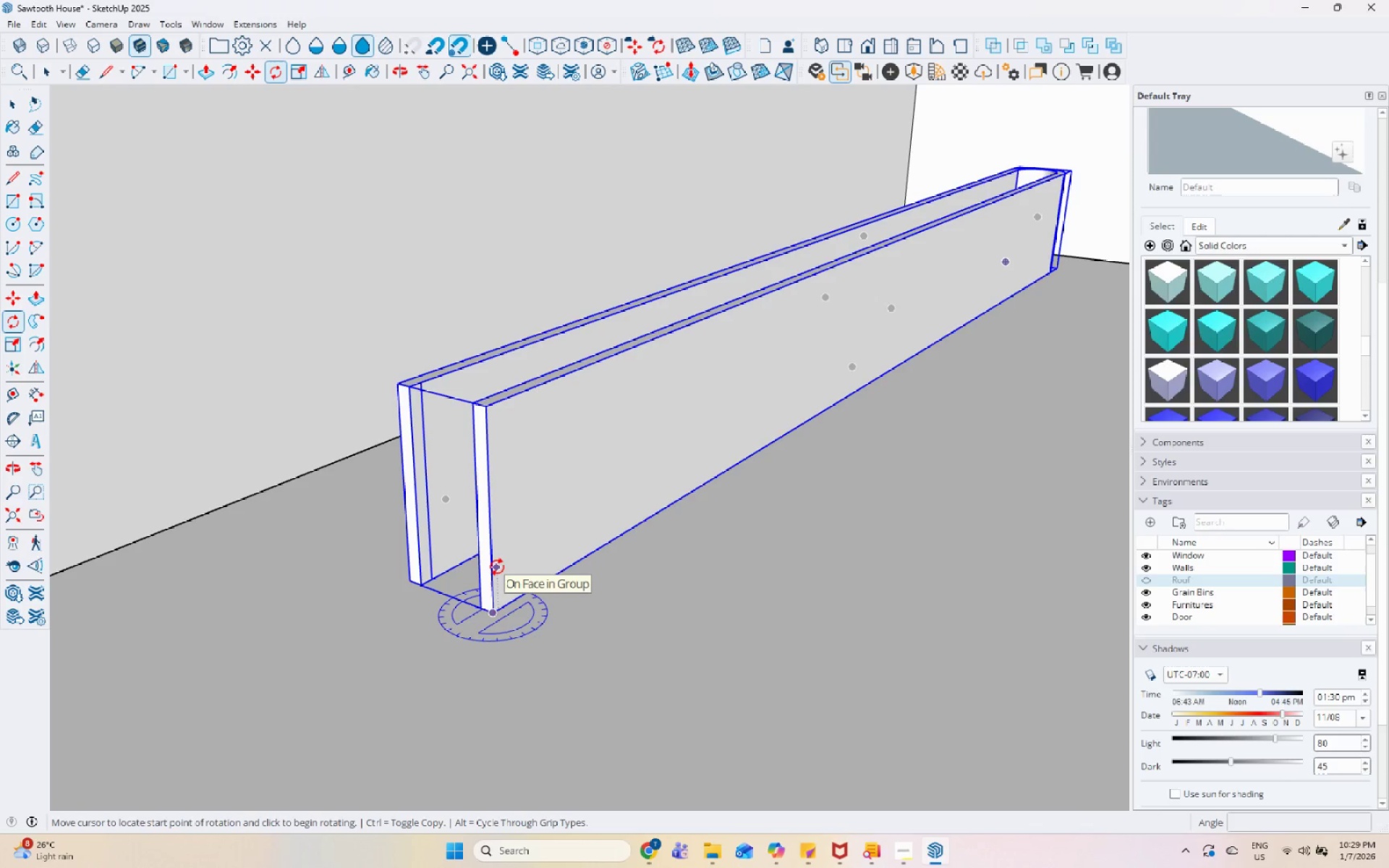 
key(ArrowUp)
 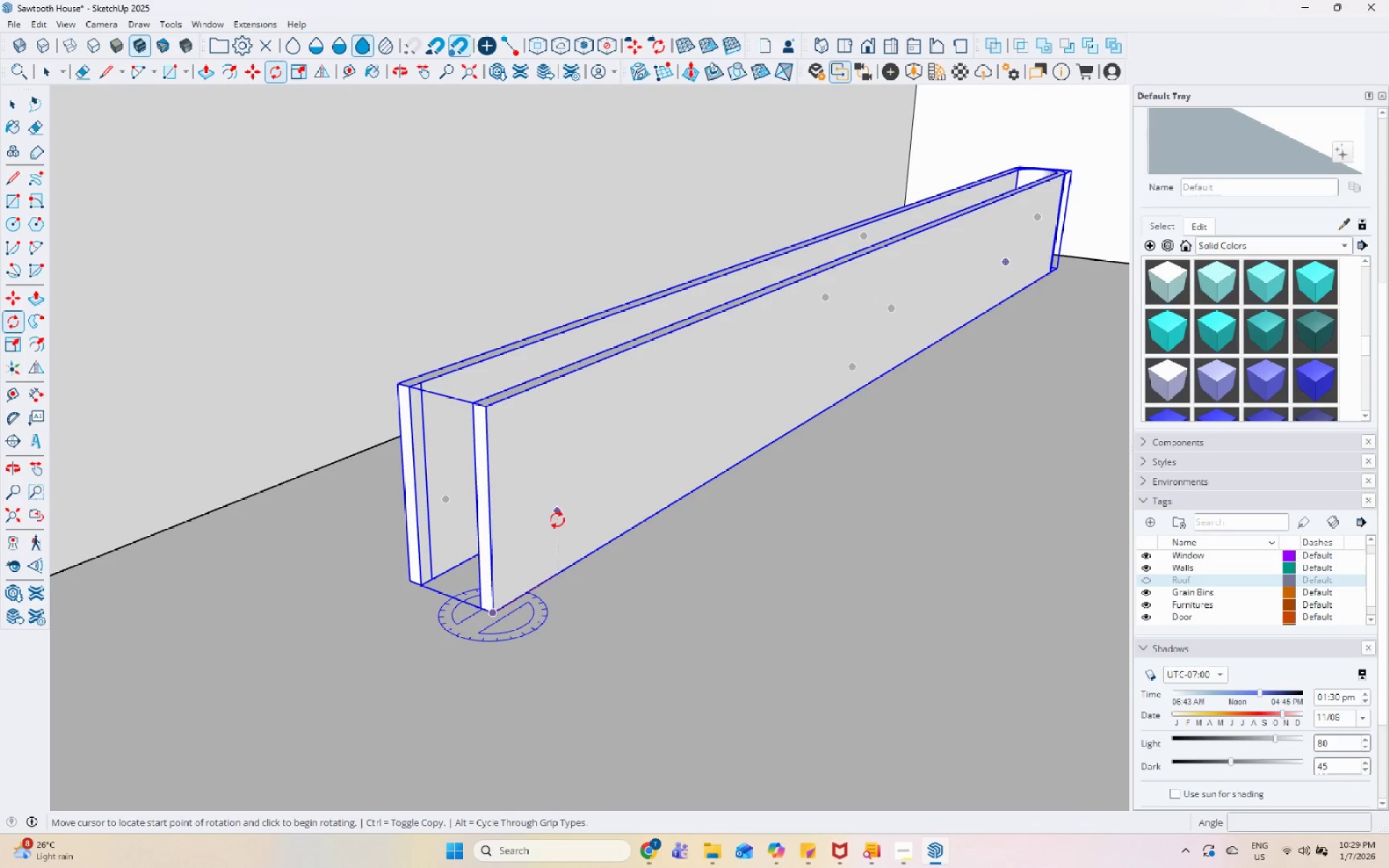 
key(Escape)
 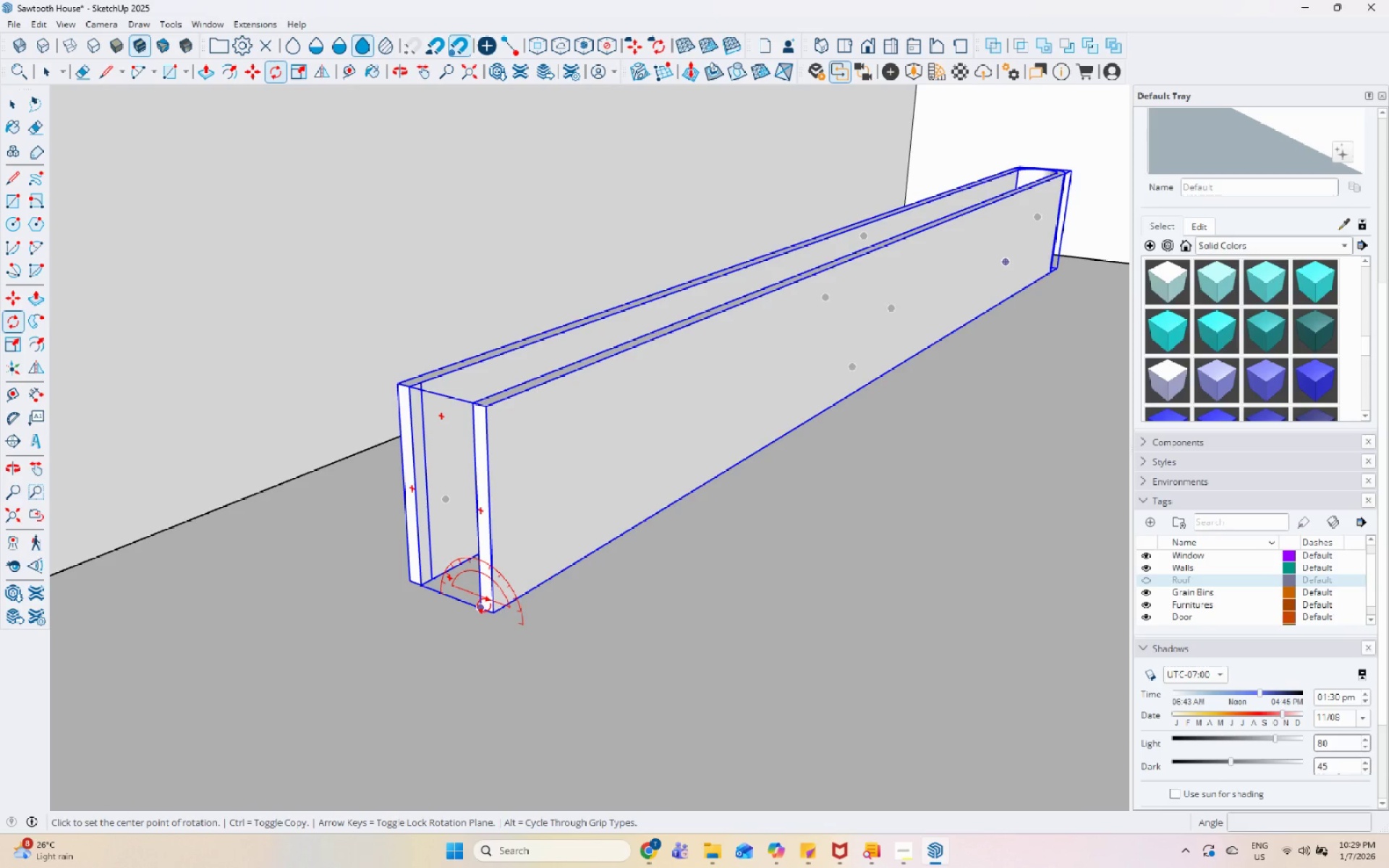 
left_click([484, 605])
 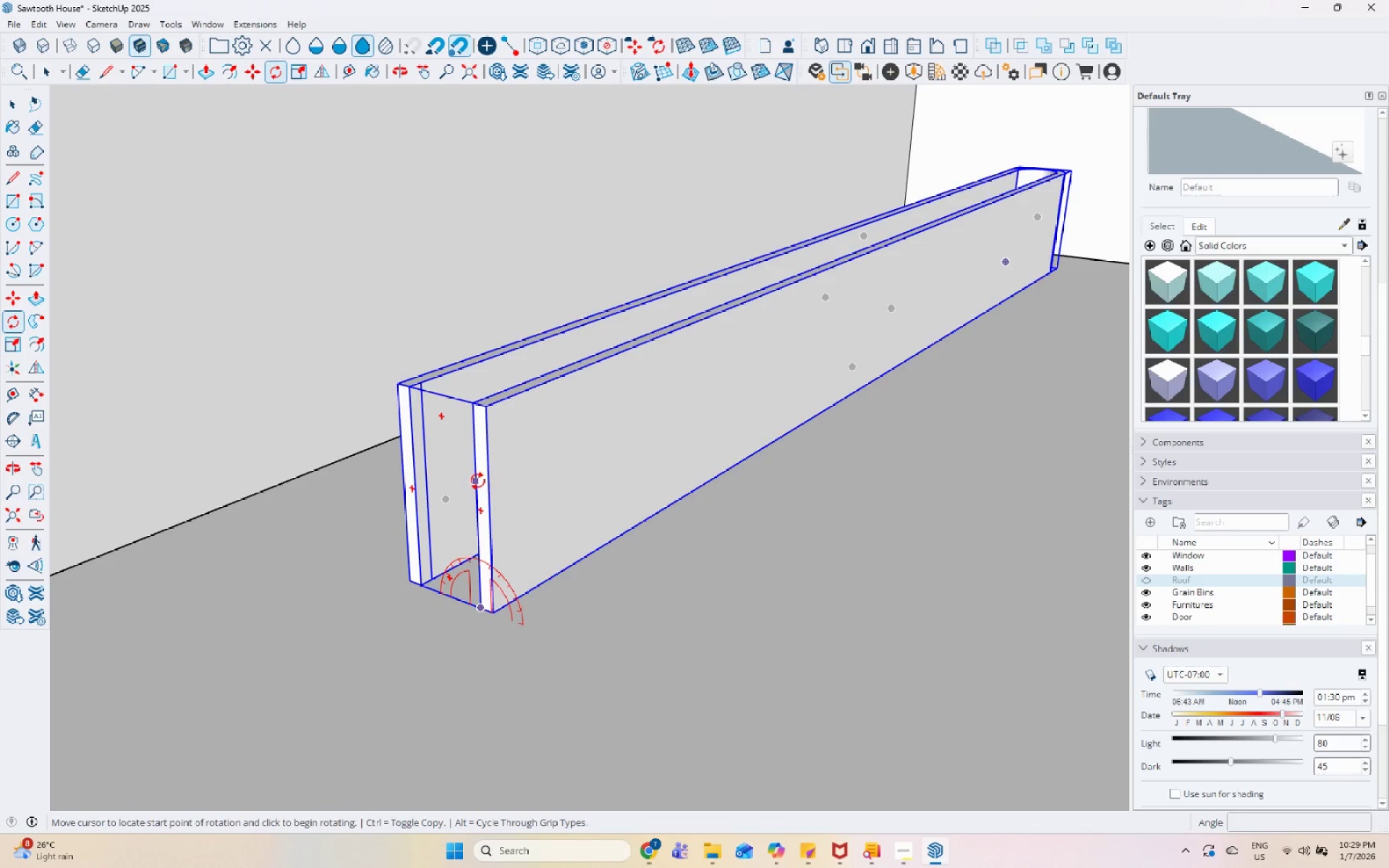 
left_click([477, 481])
 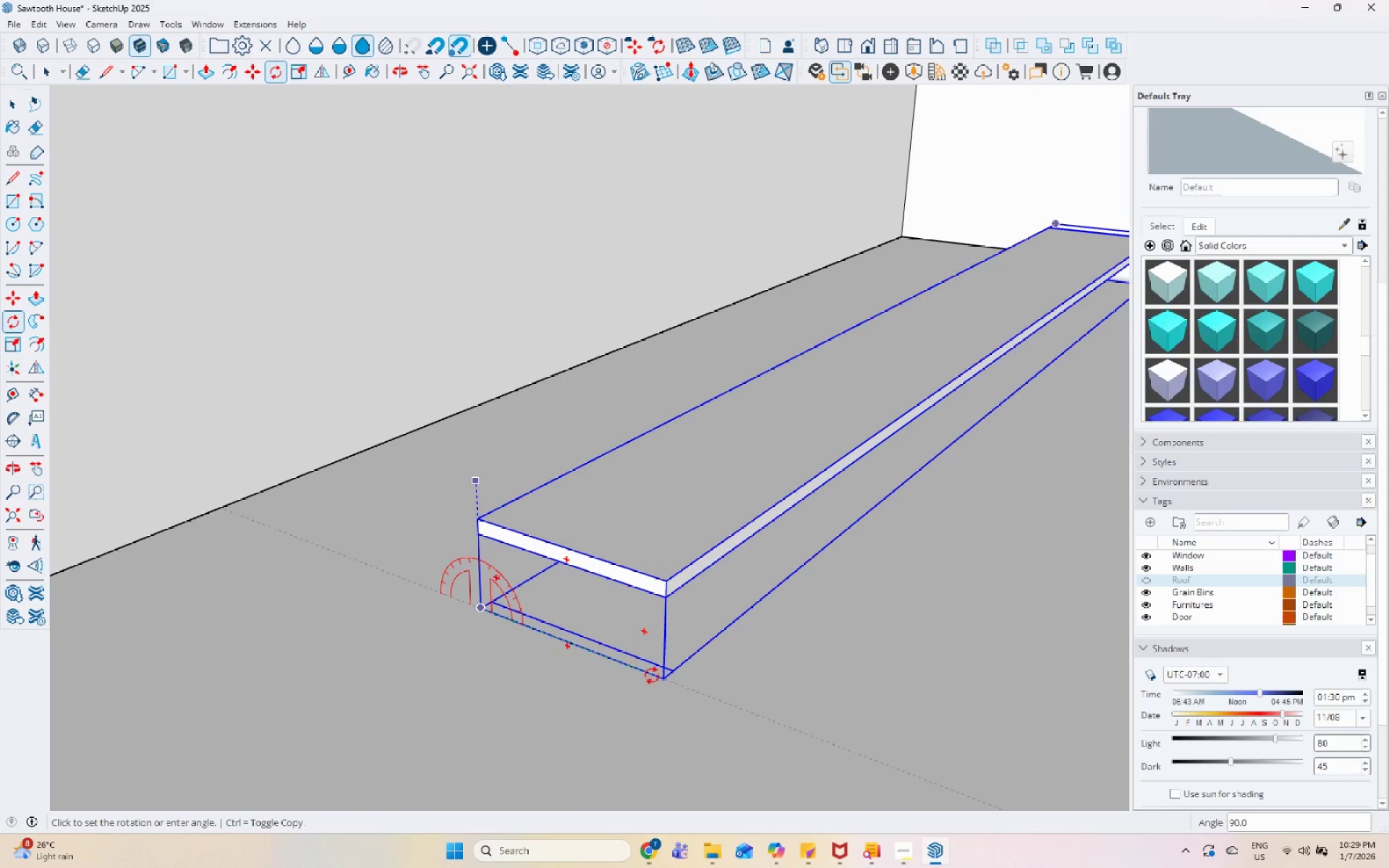 
scroll: coordinate [463, 478], scroll_direction: down, amount: 8.0
 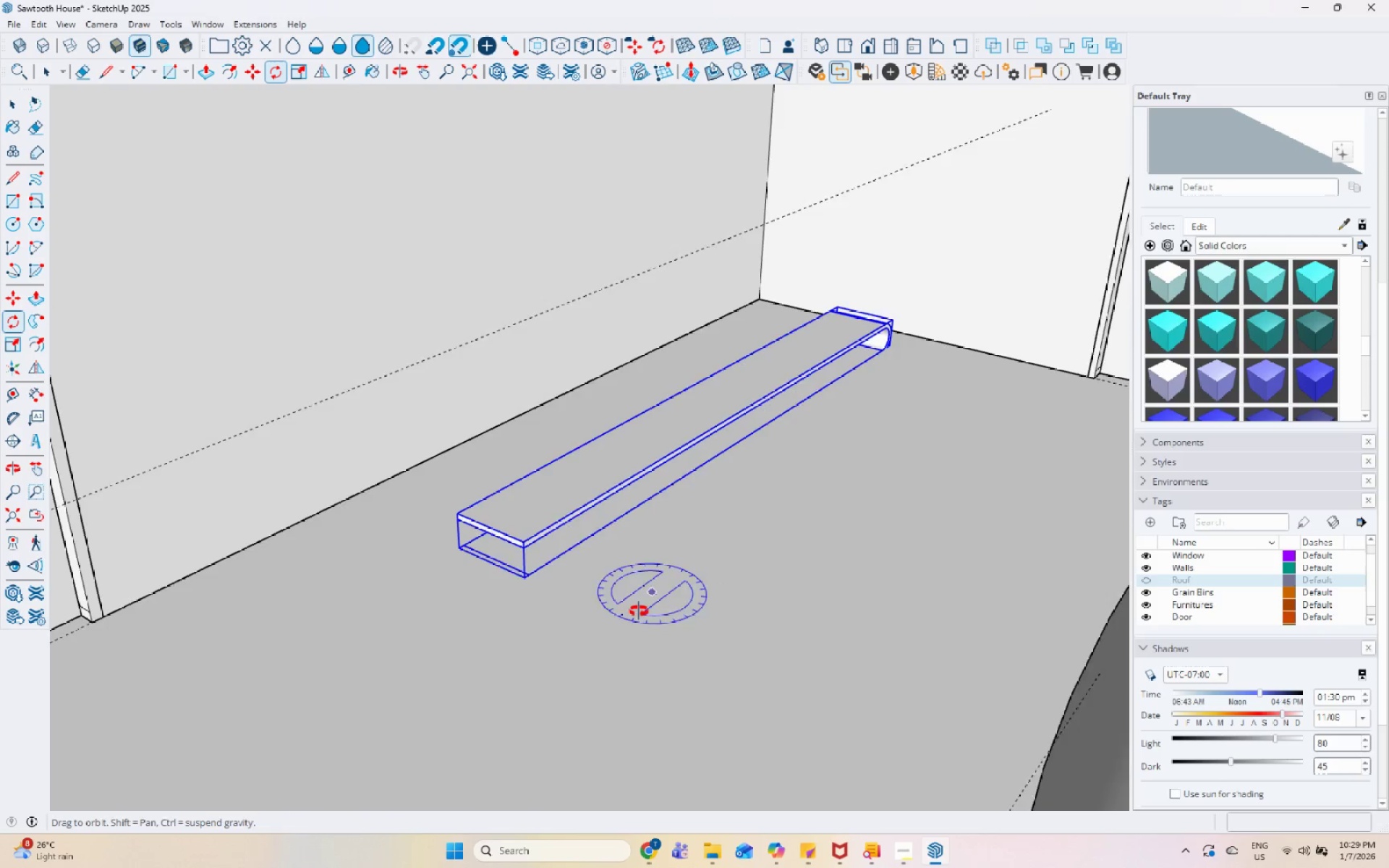 
key(Space)
 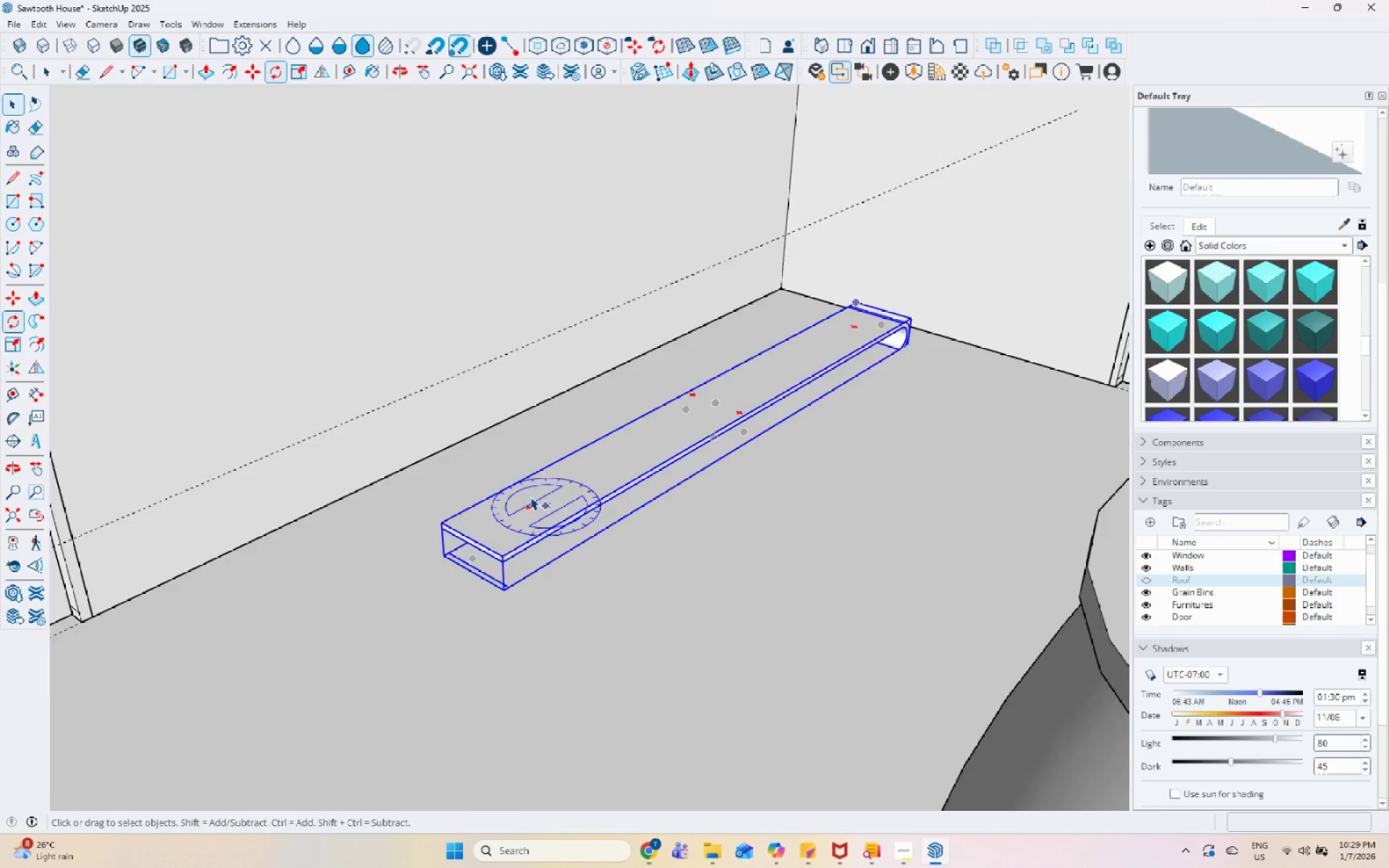 
scroll: coordinate [495, 514], scroll_direction: down, amount: 7.0
 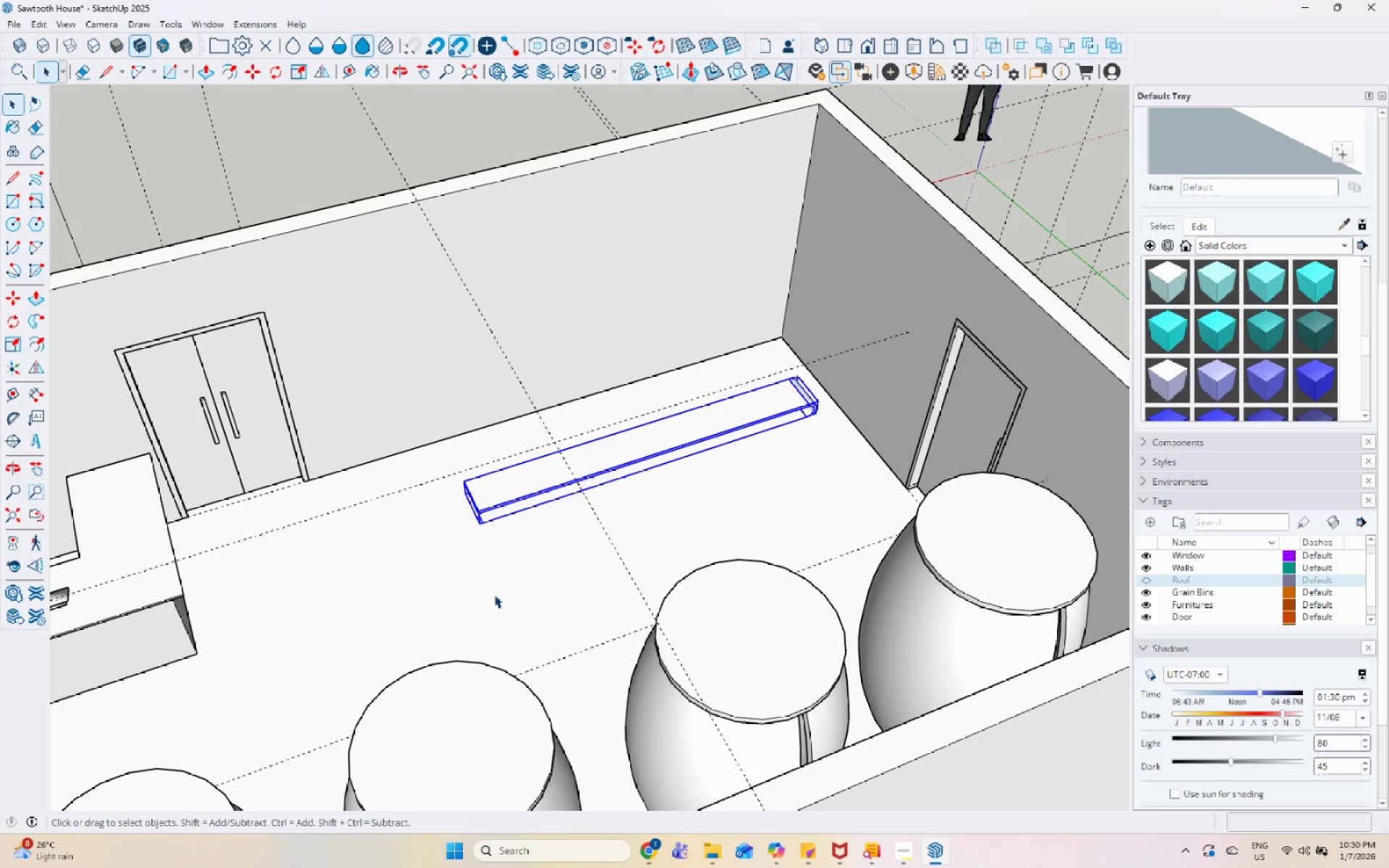 
wait(63.24)
 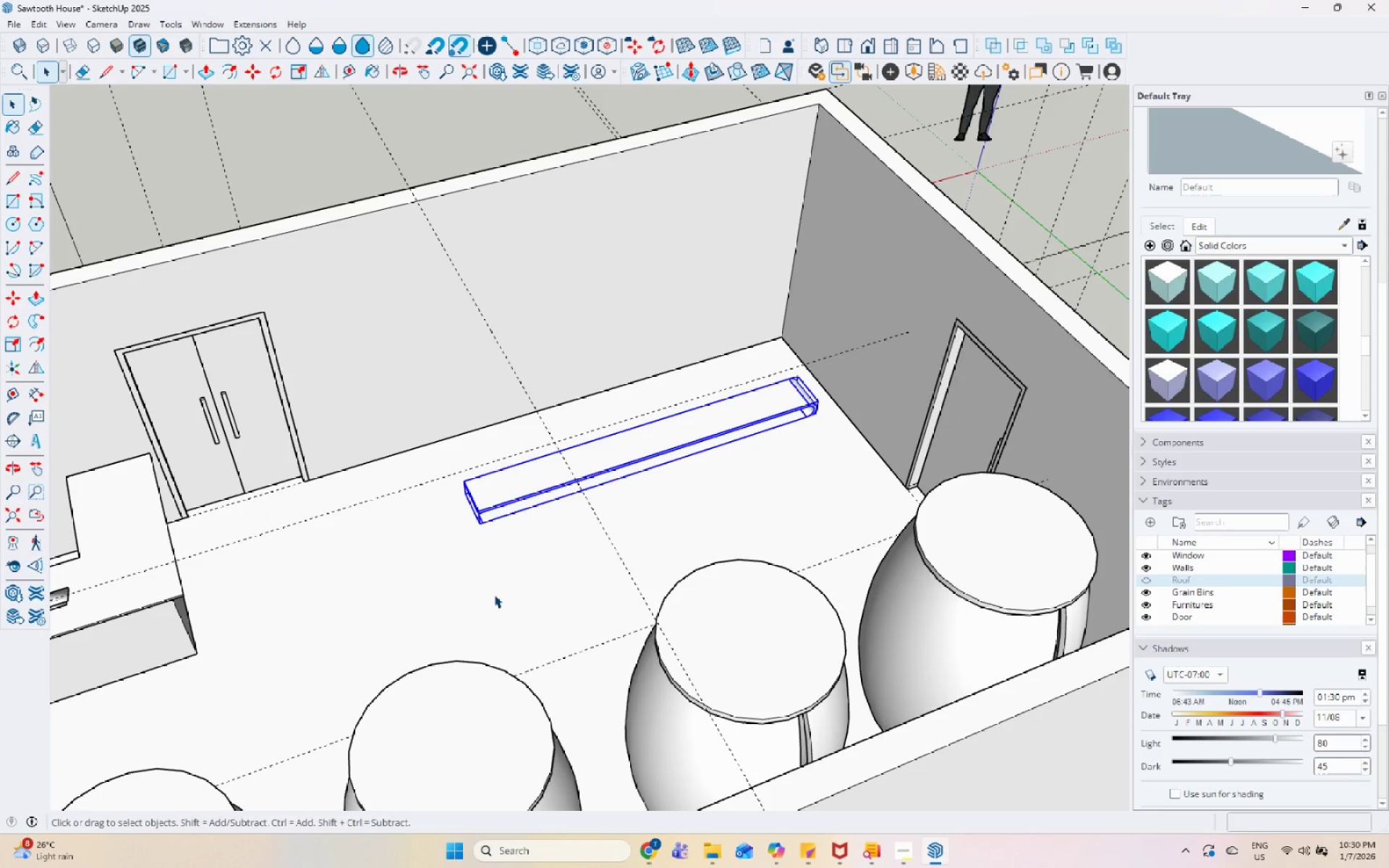 
scroll: coordinate [461, 564], scroll_direction: down, amount: 5.0
 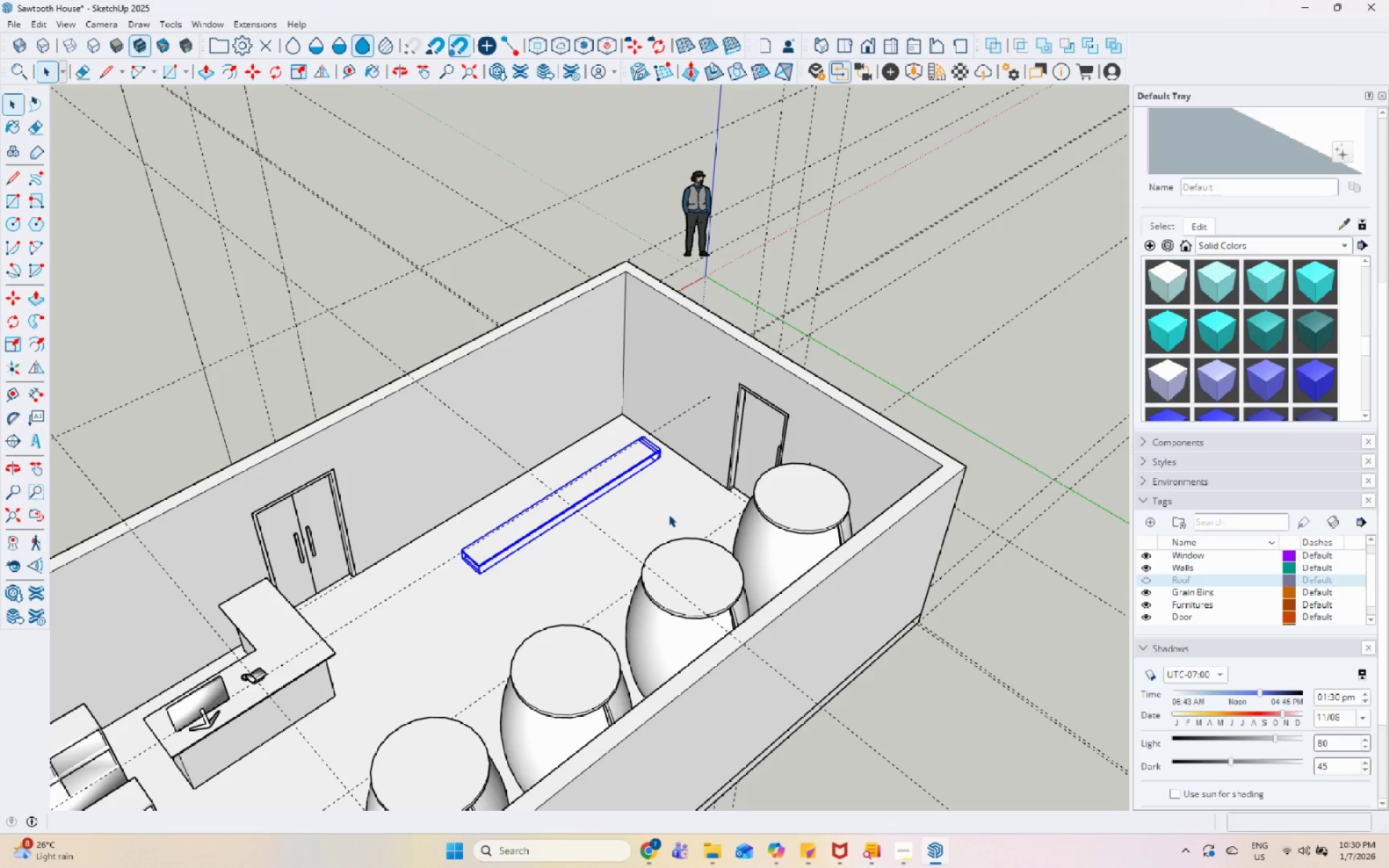 
wait(10.08)
 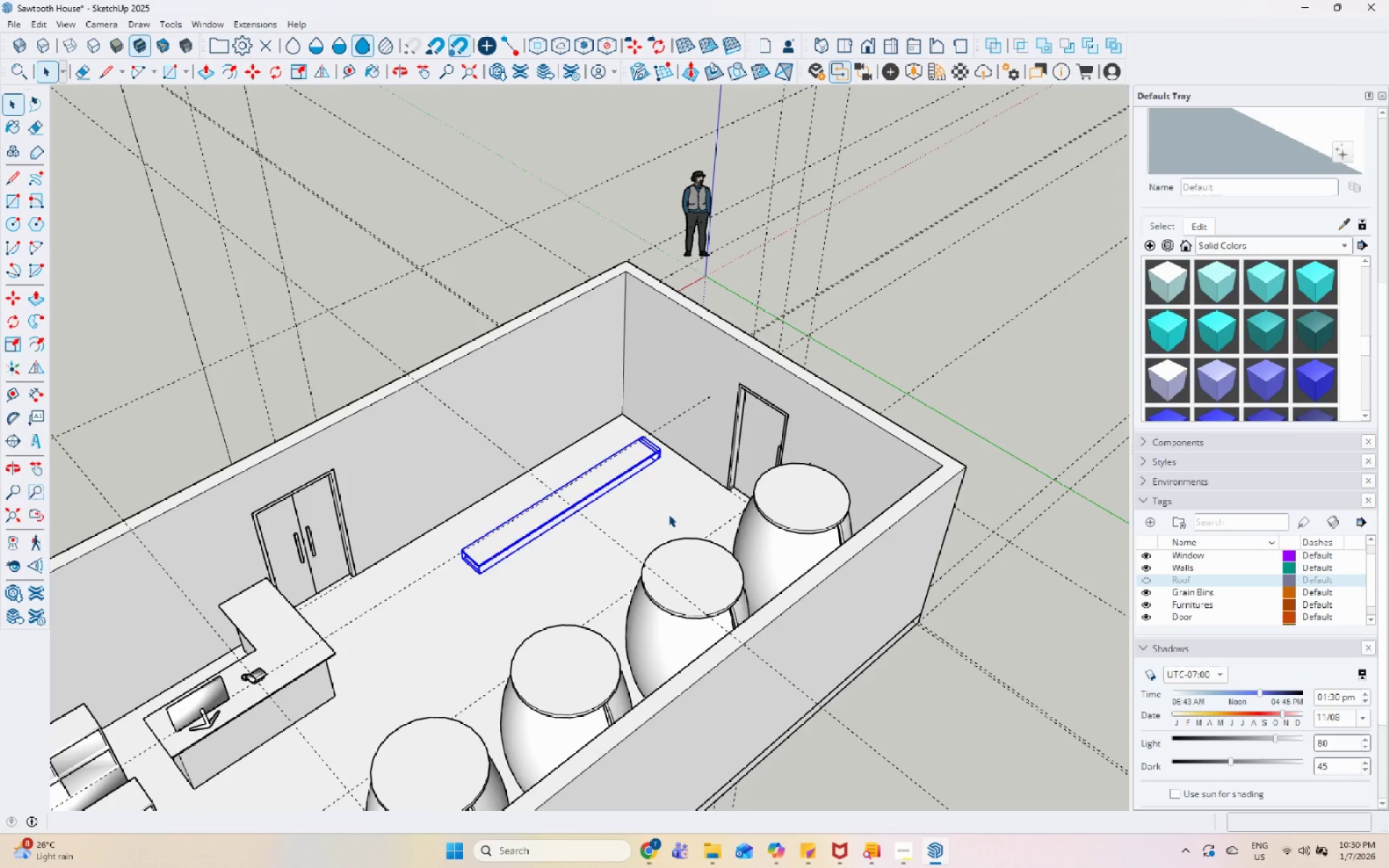 
scroll: coordinate [496, 579], scroll_direction: up, amount: 8.0
 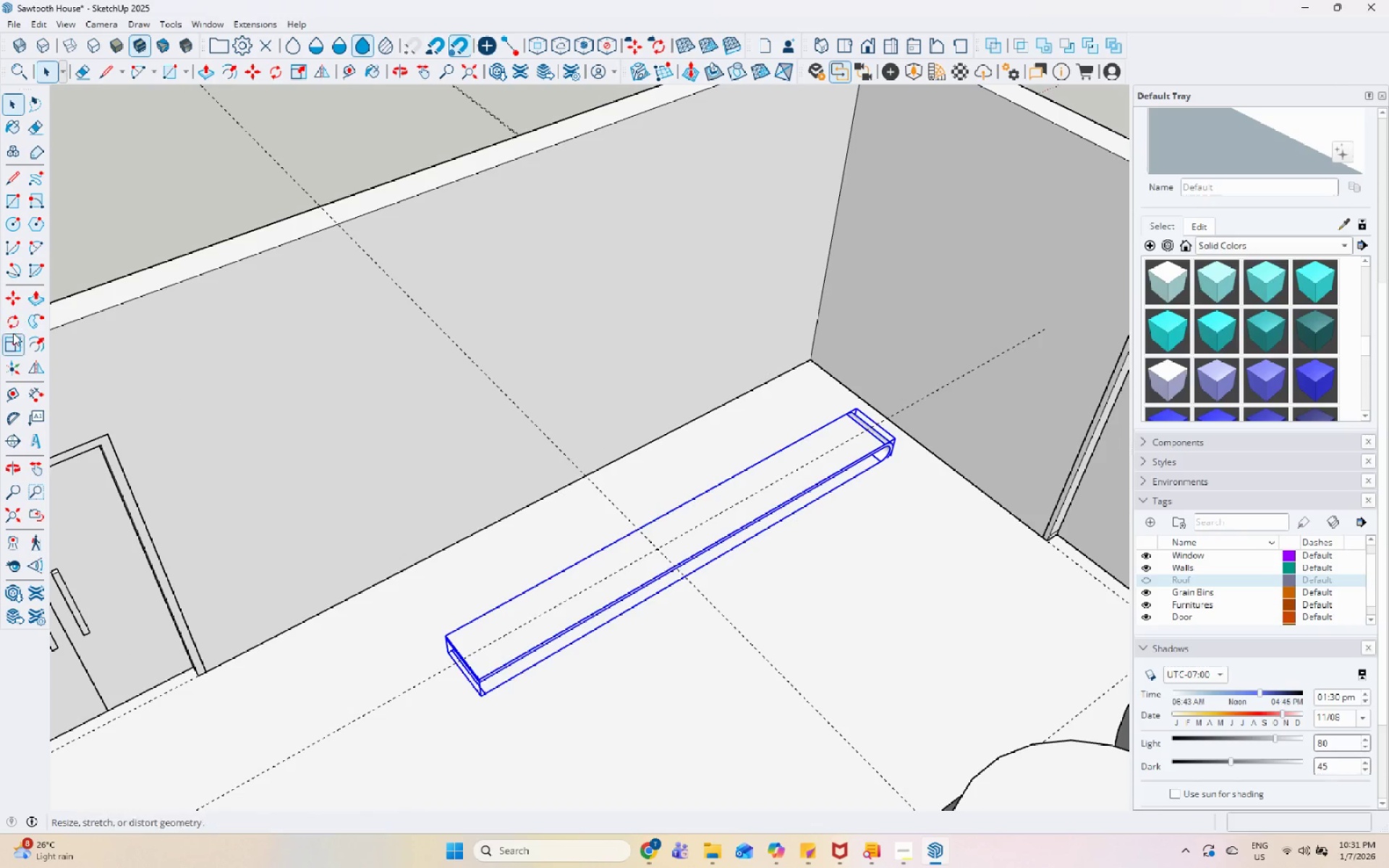 
left_click_drag(start_coordinate=[15, 318], to_coordinate=[24, 318])
 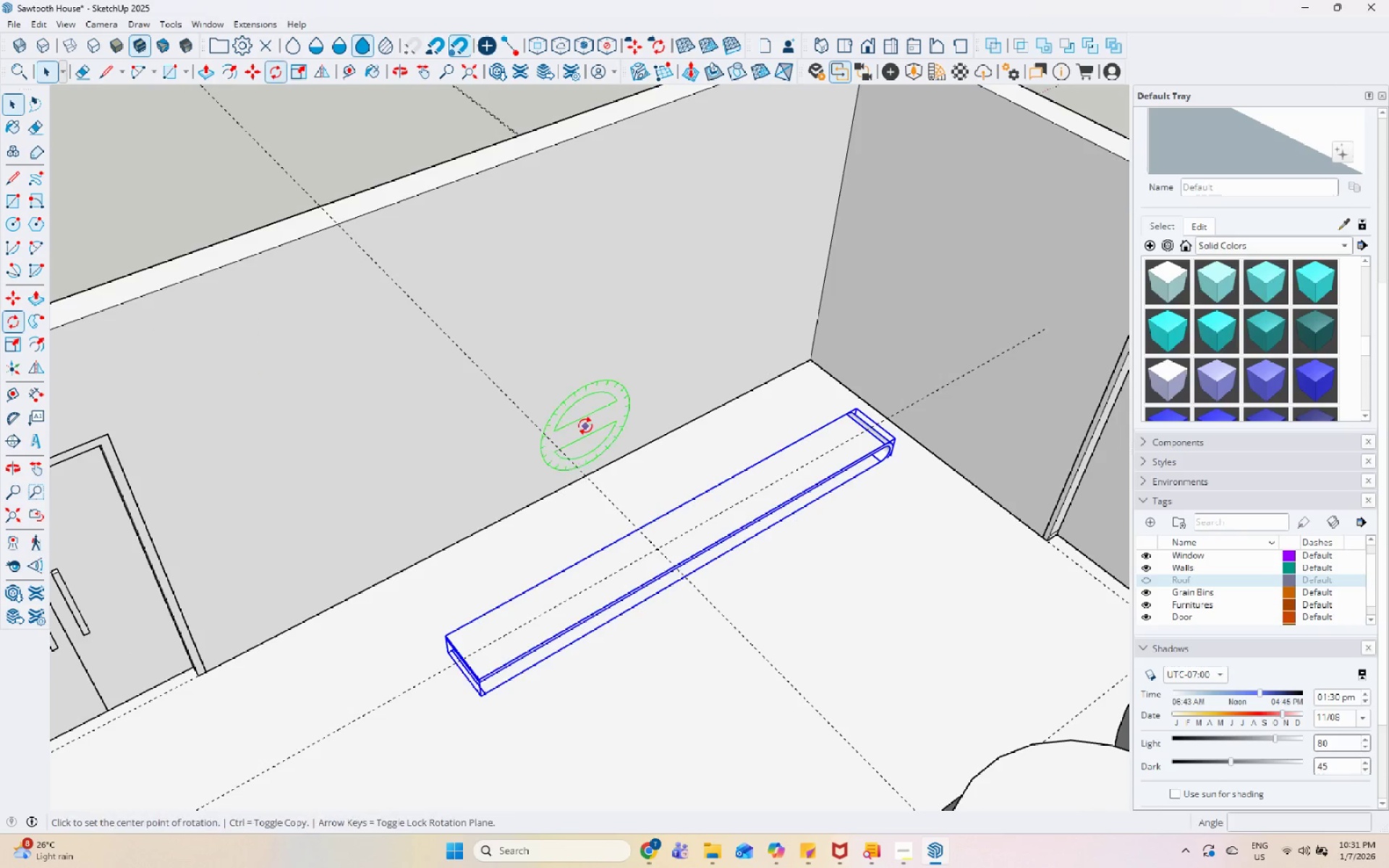 
left_click([619, 604])
 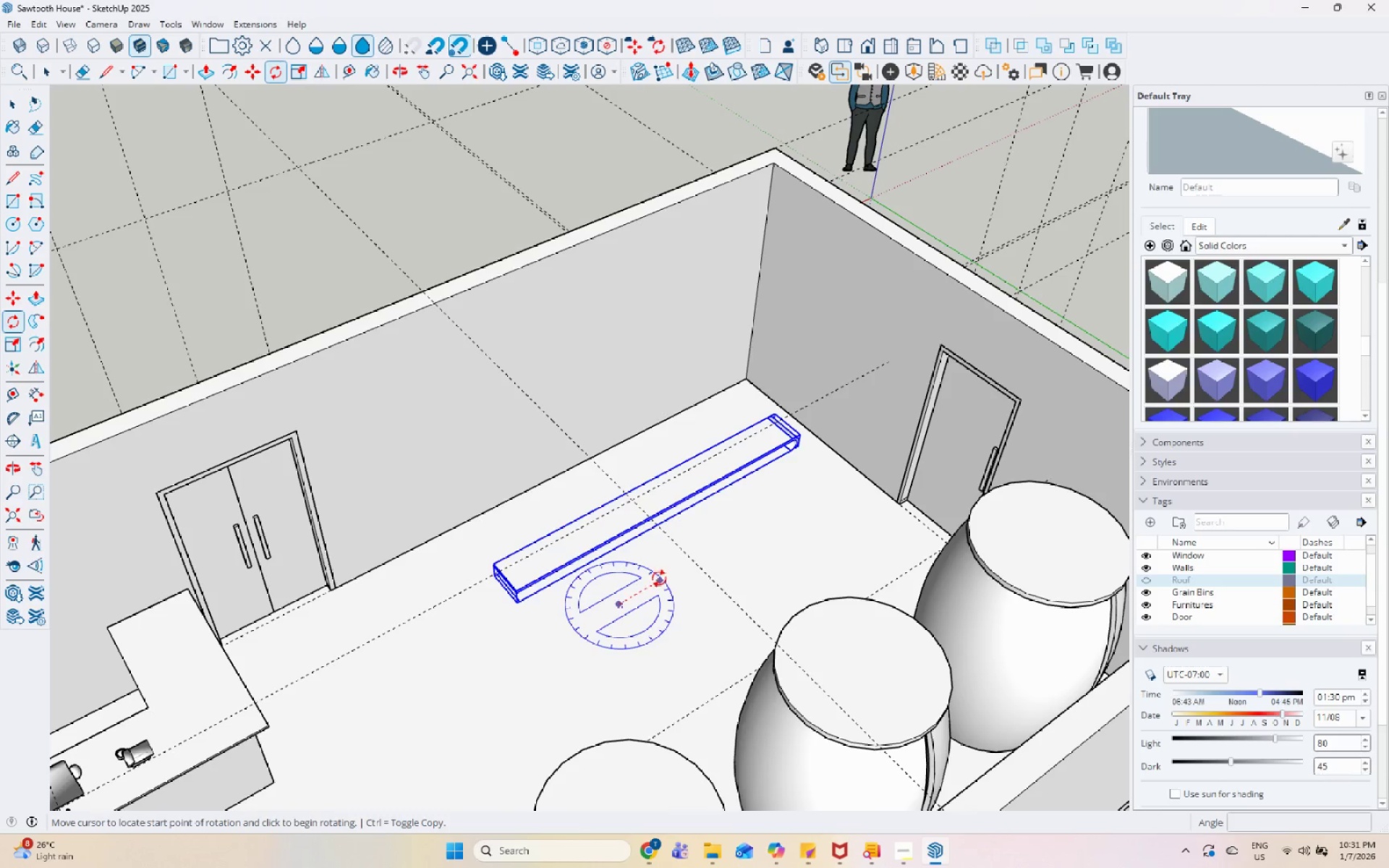 
scroll: coordinate [586, 427], scroll_direction: down, amount: 4.0
 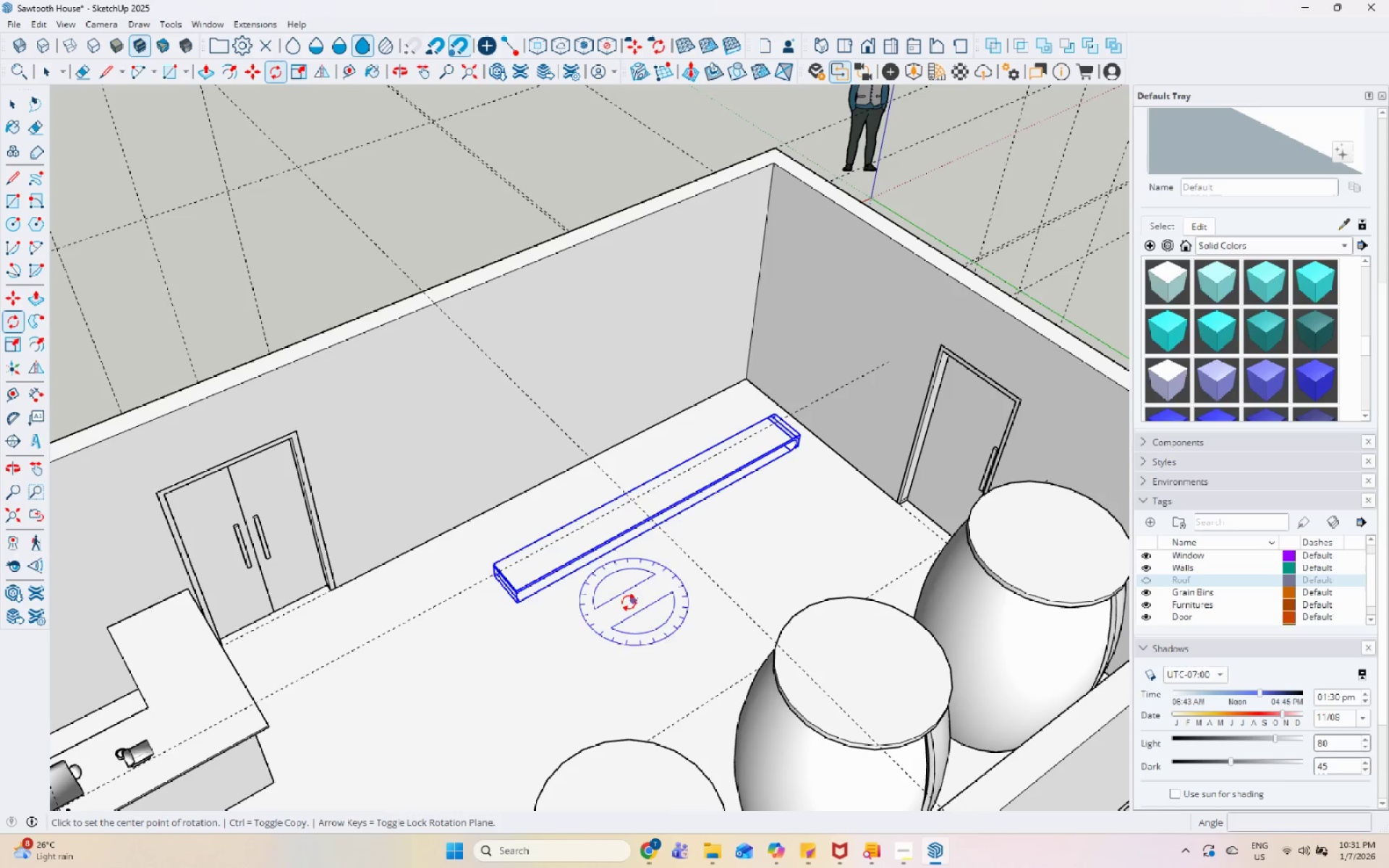 
left_click([660, 579])
 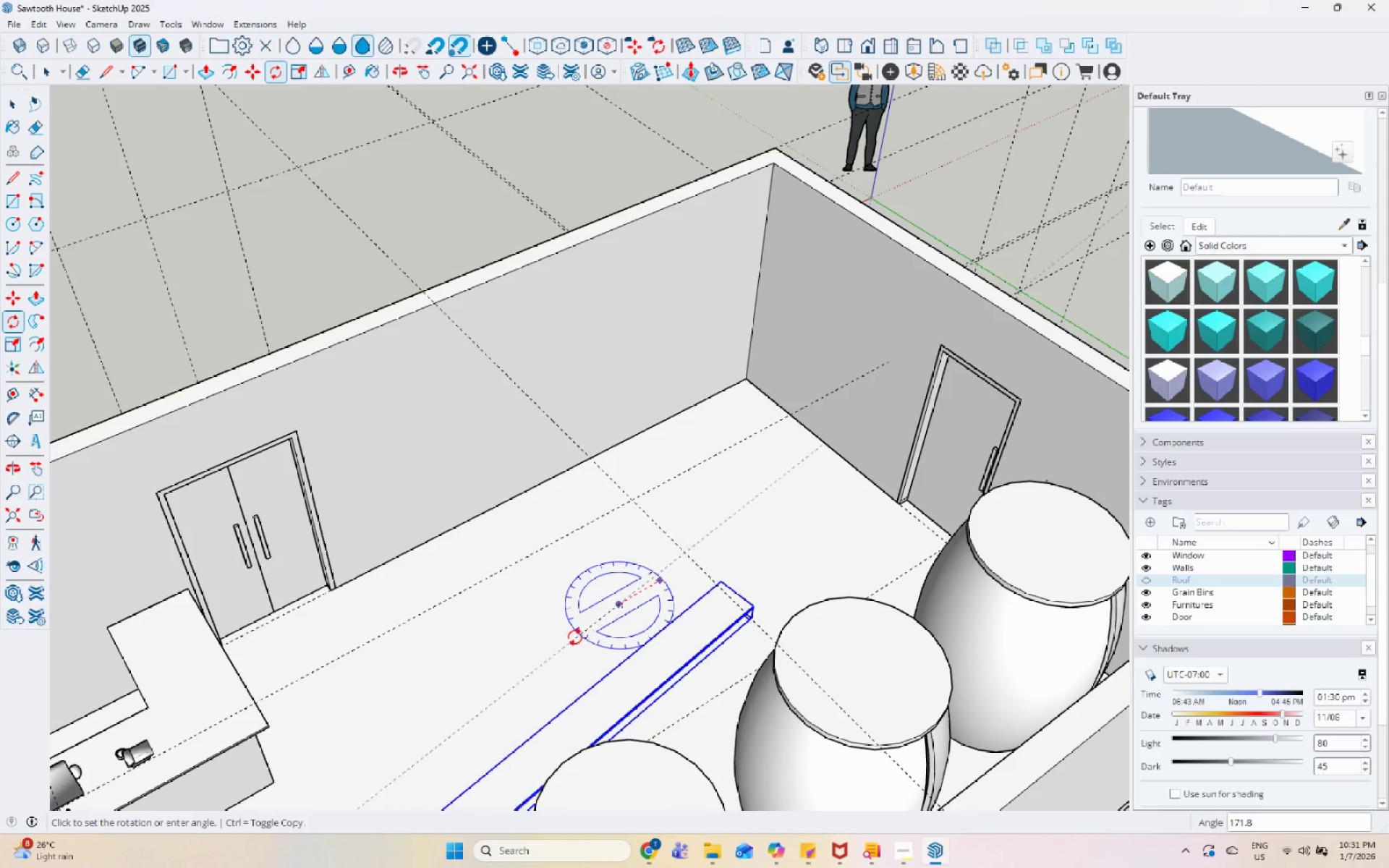 
left_click([572, 634])
 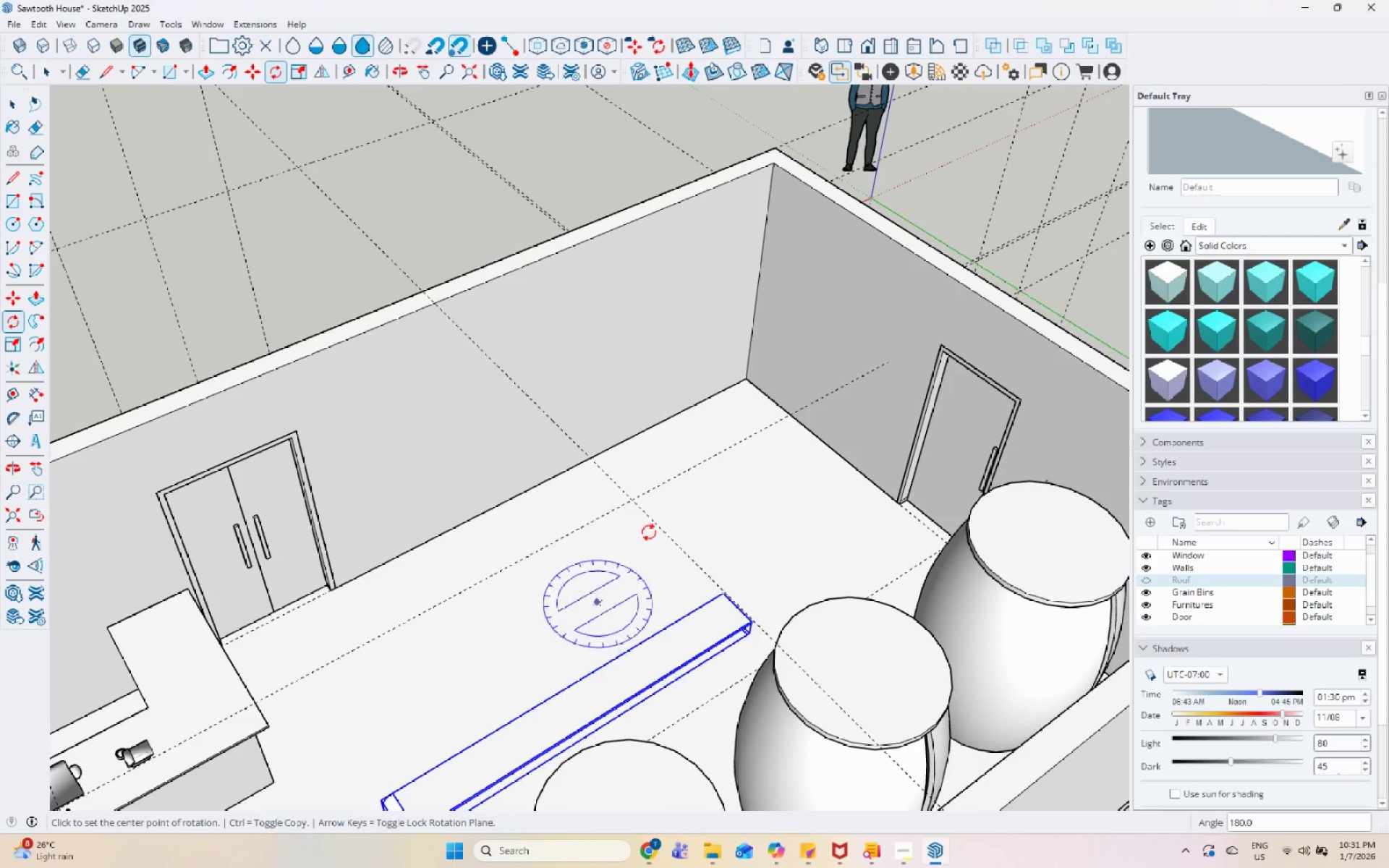 
scroll: coordinate [716, 422], scroll_direction: down, amount: 6.0
 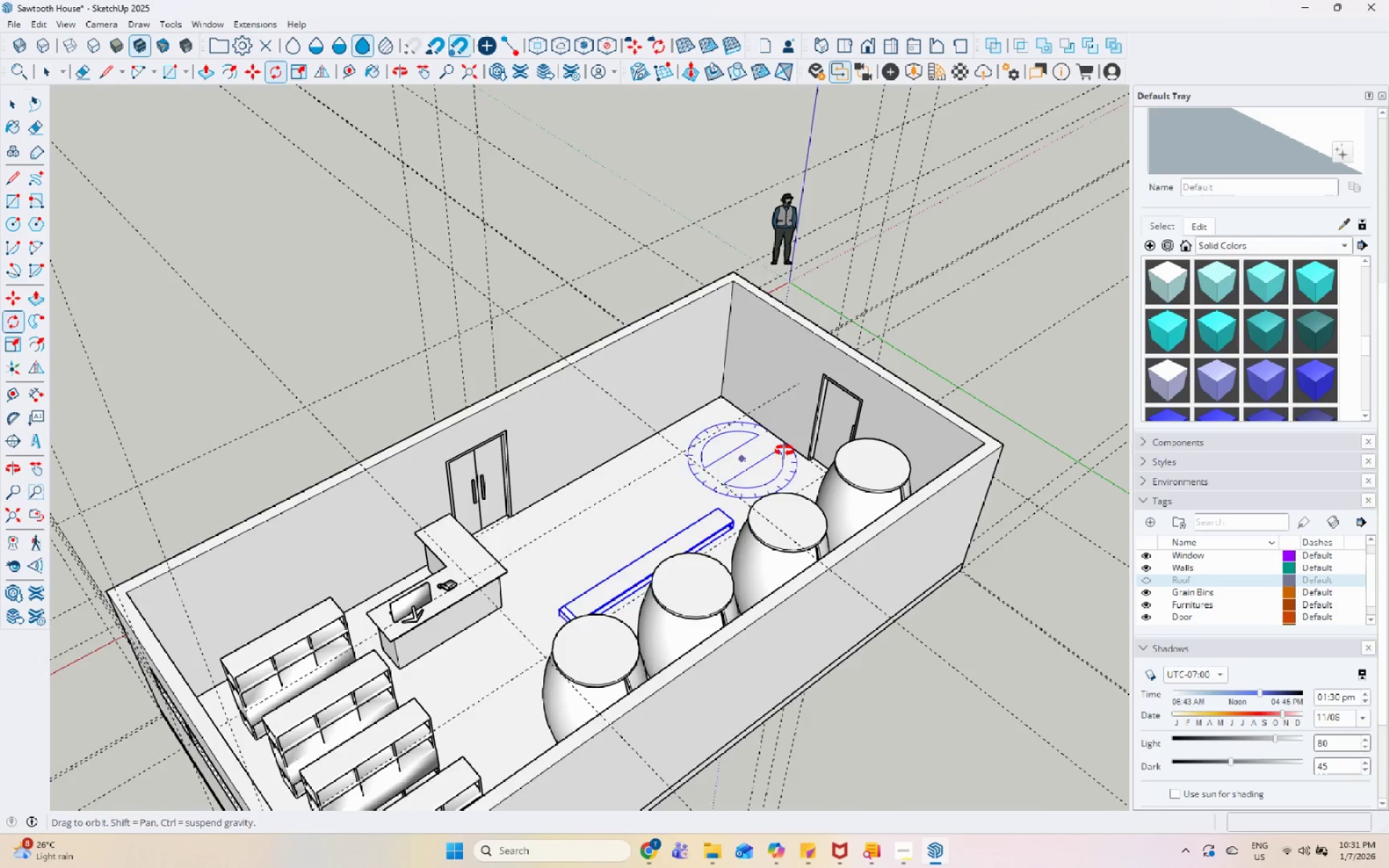 
key(Space)
 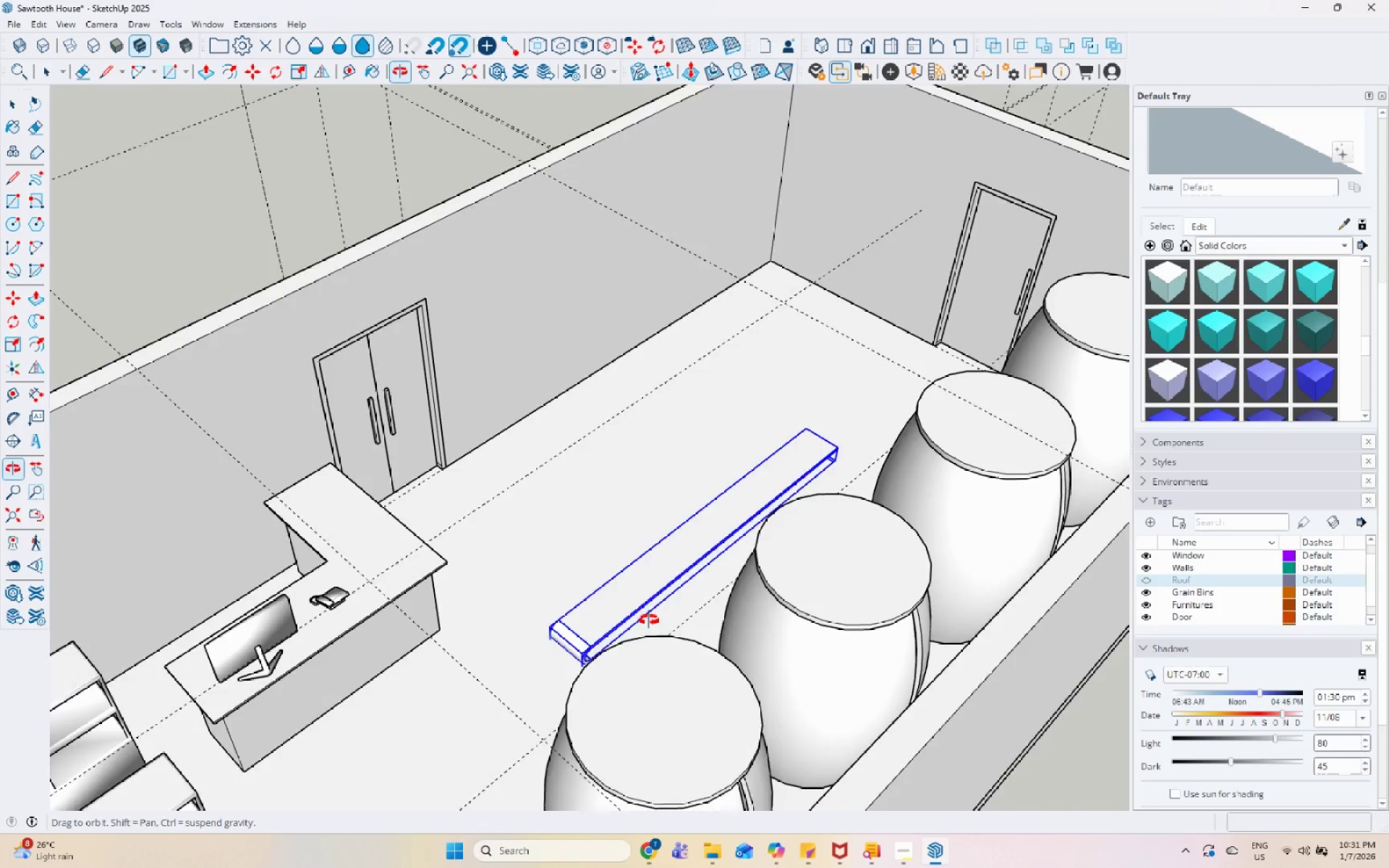 
scroll: coordinate [985, 490], scroll_direction: up, amount: 21.0
 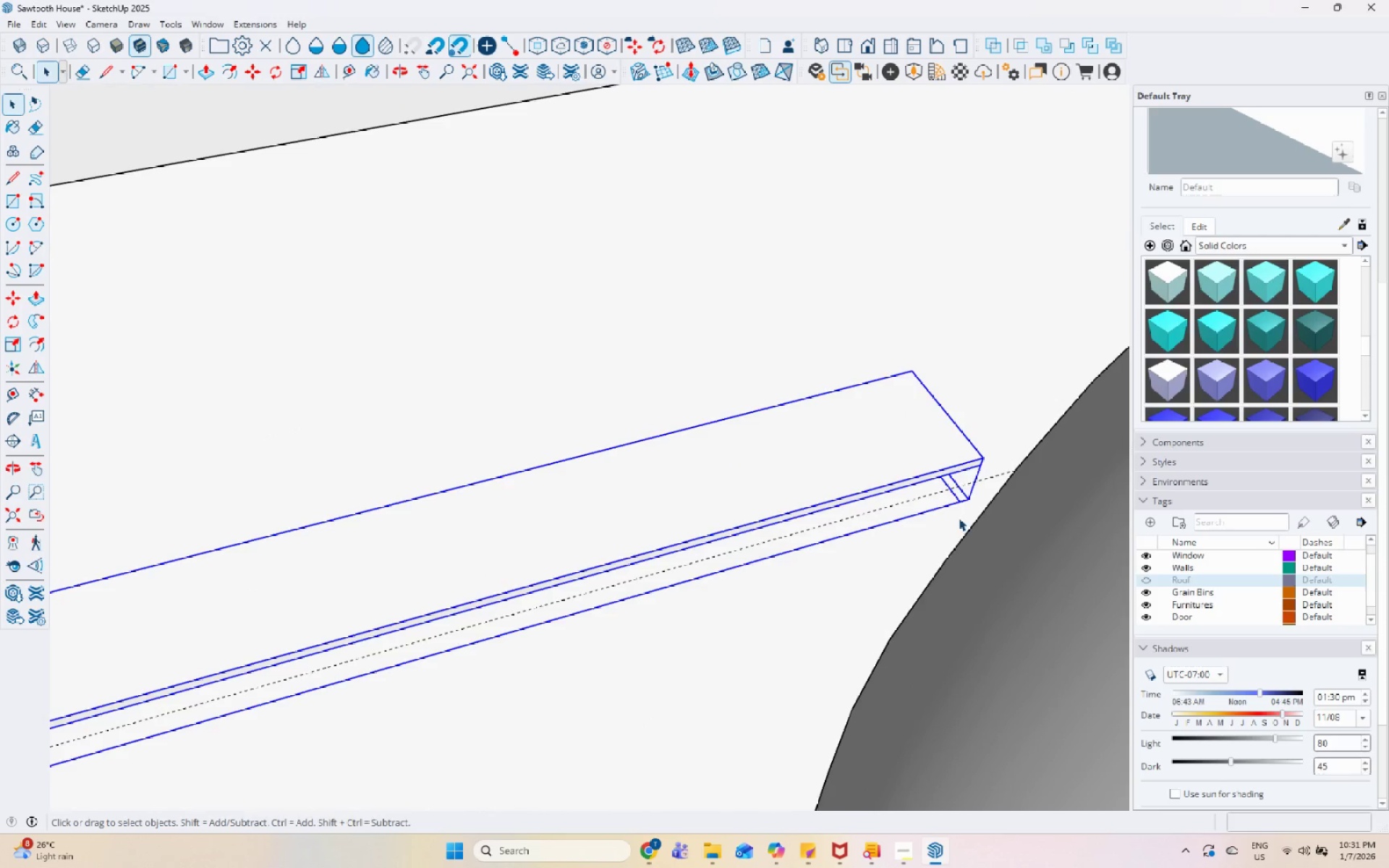 
key(M)
 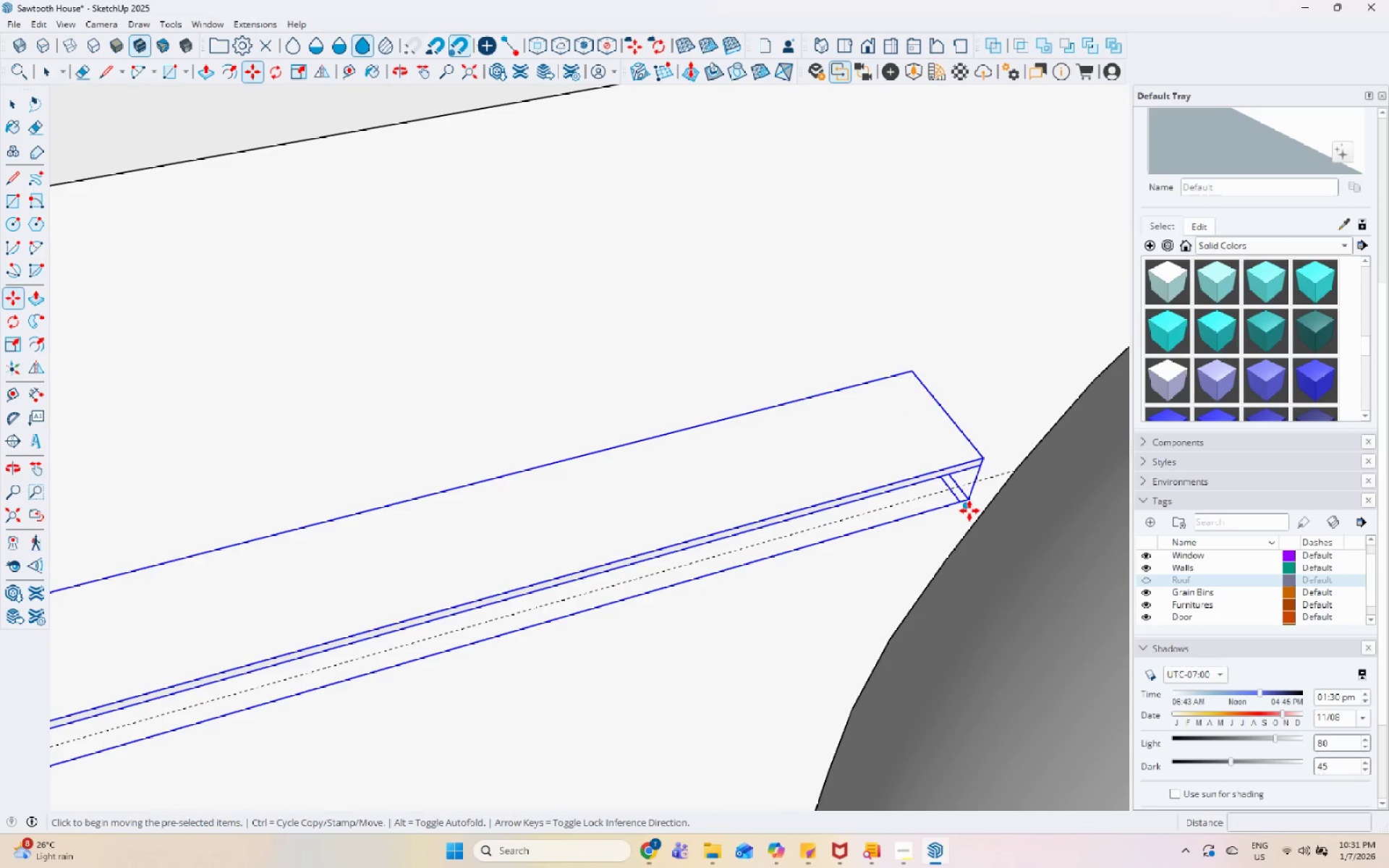 
left_click([969, 511])
 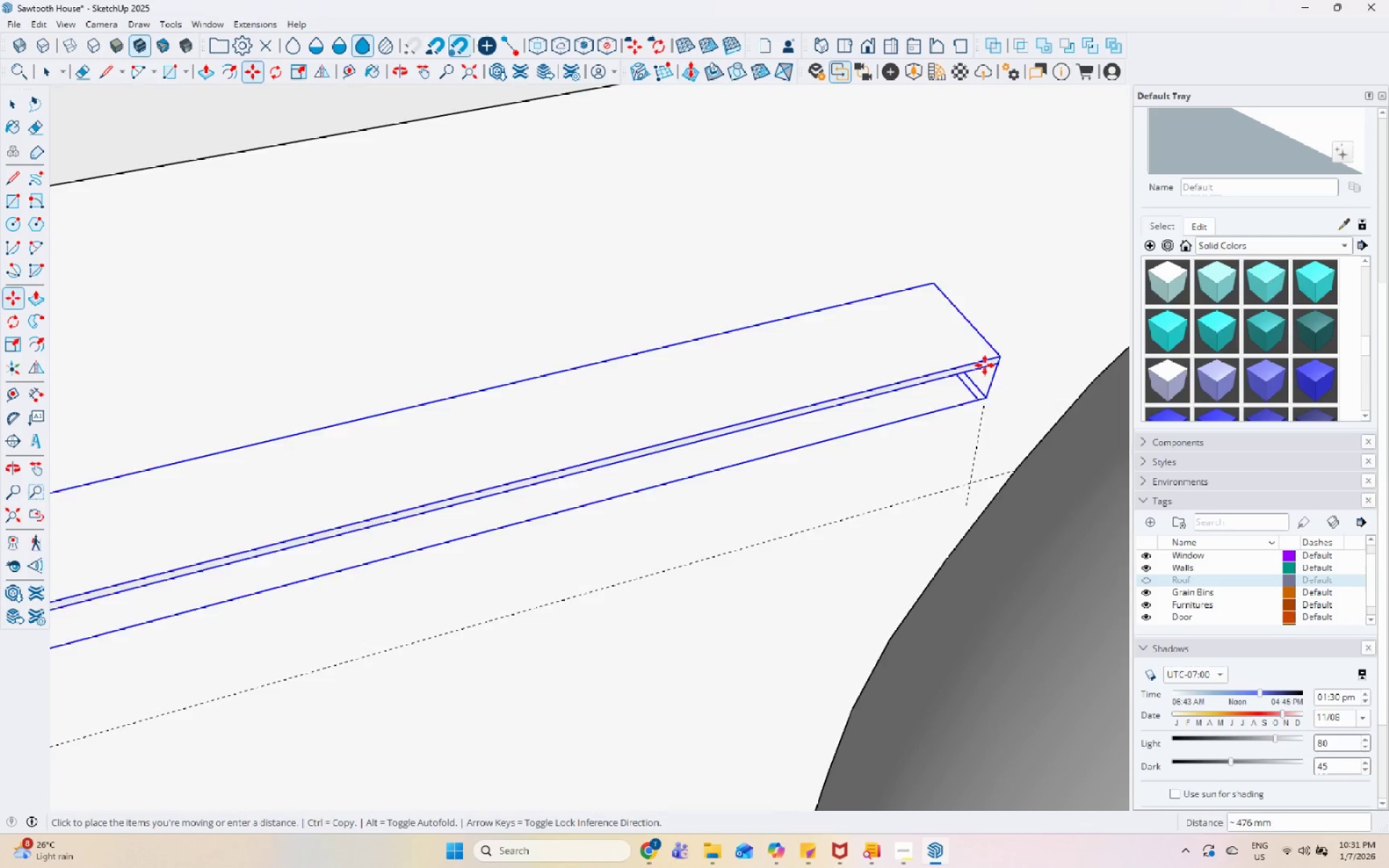 
scroll: coordinate [917, 323], scroll_direction: down, amount: 13.0
 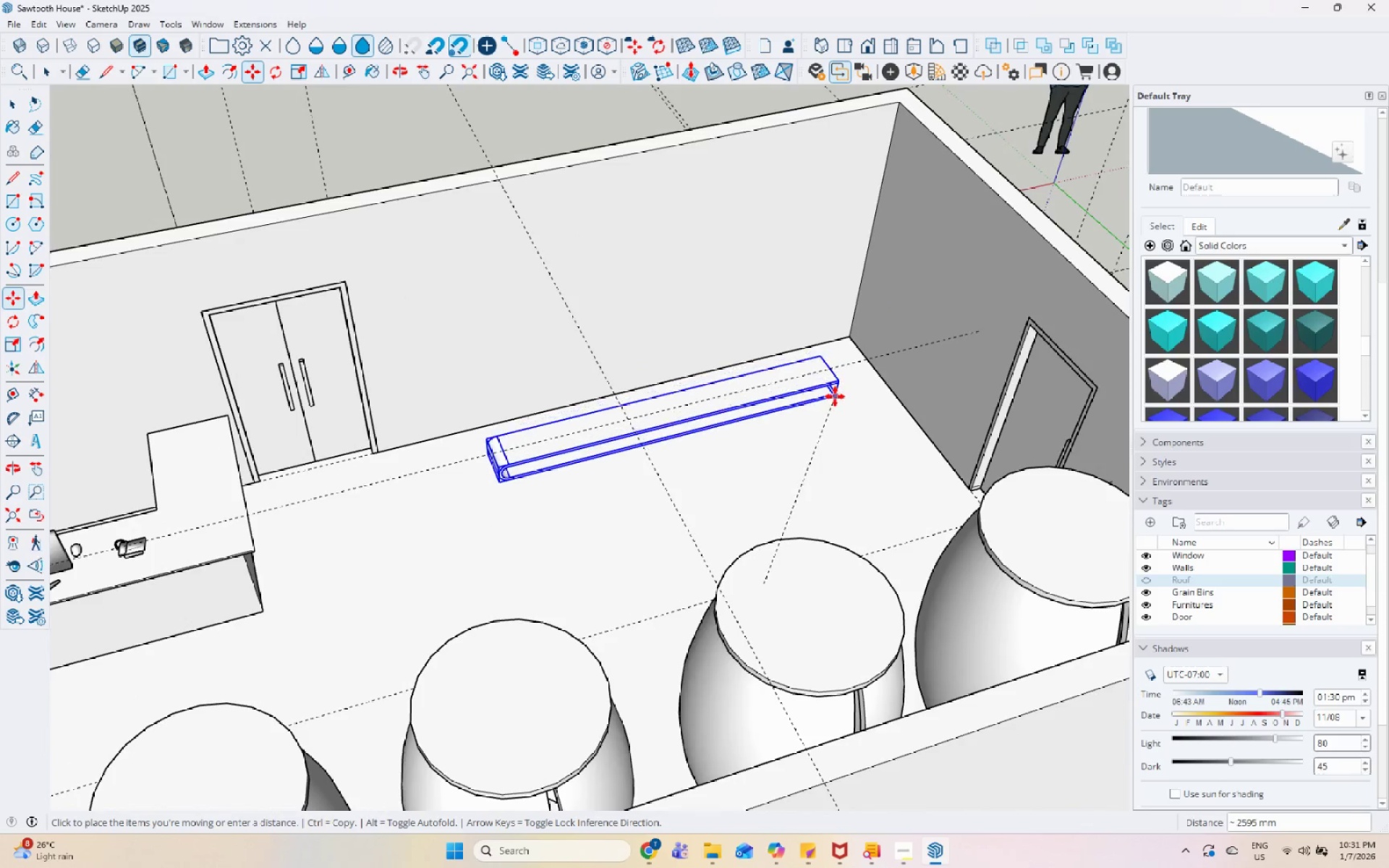 
left_click([830, 398])
 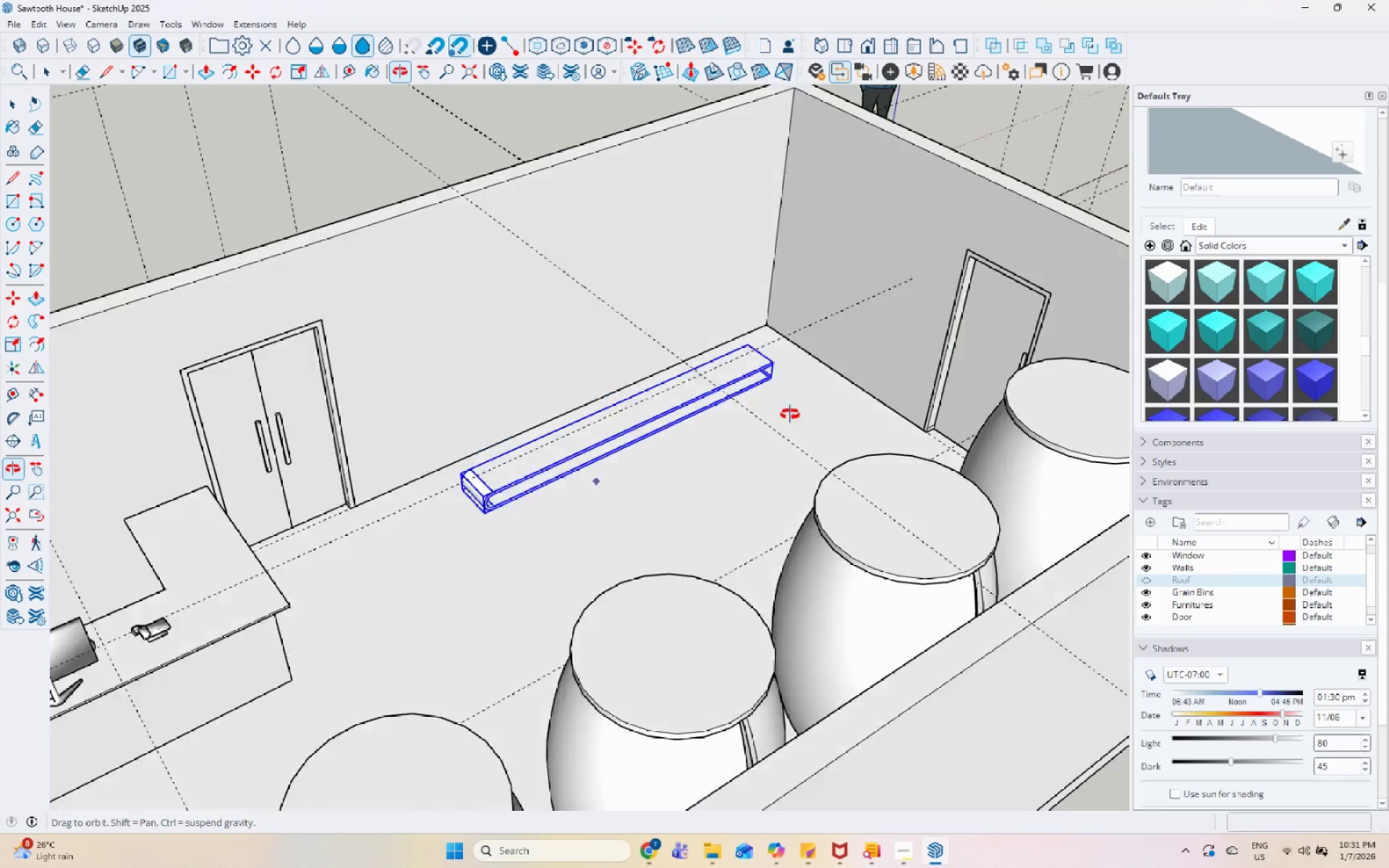 
key(Space)
 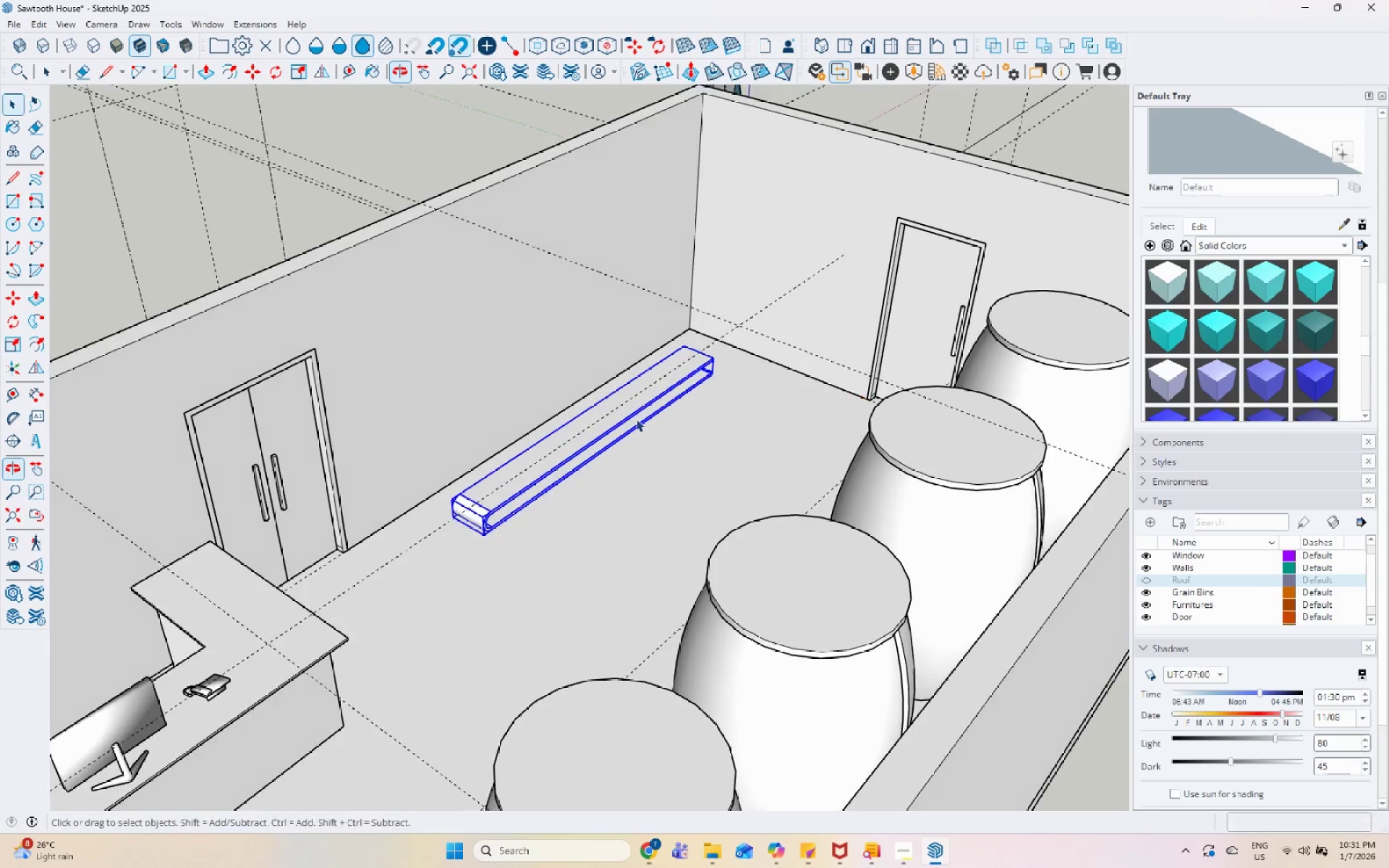 
scroll: coordinate [706, 370], scroll_direction: up, amount: 8.0
 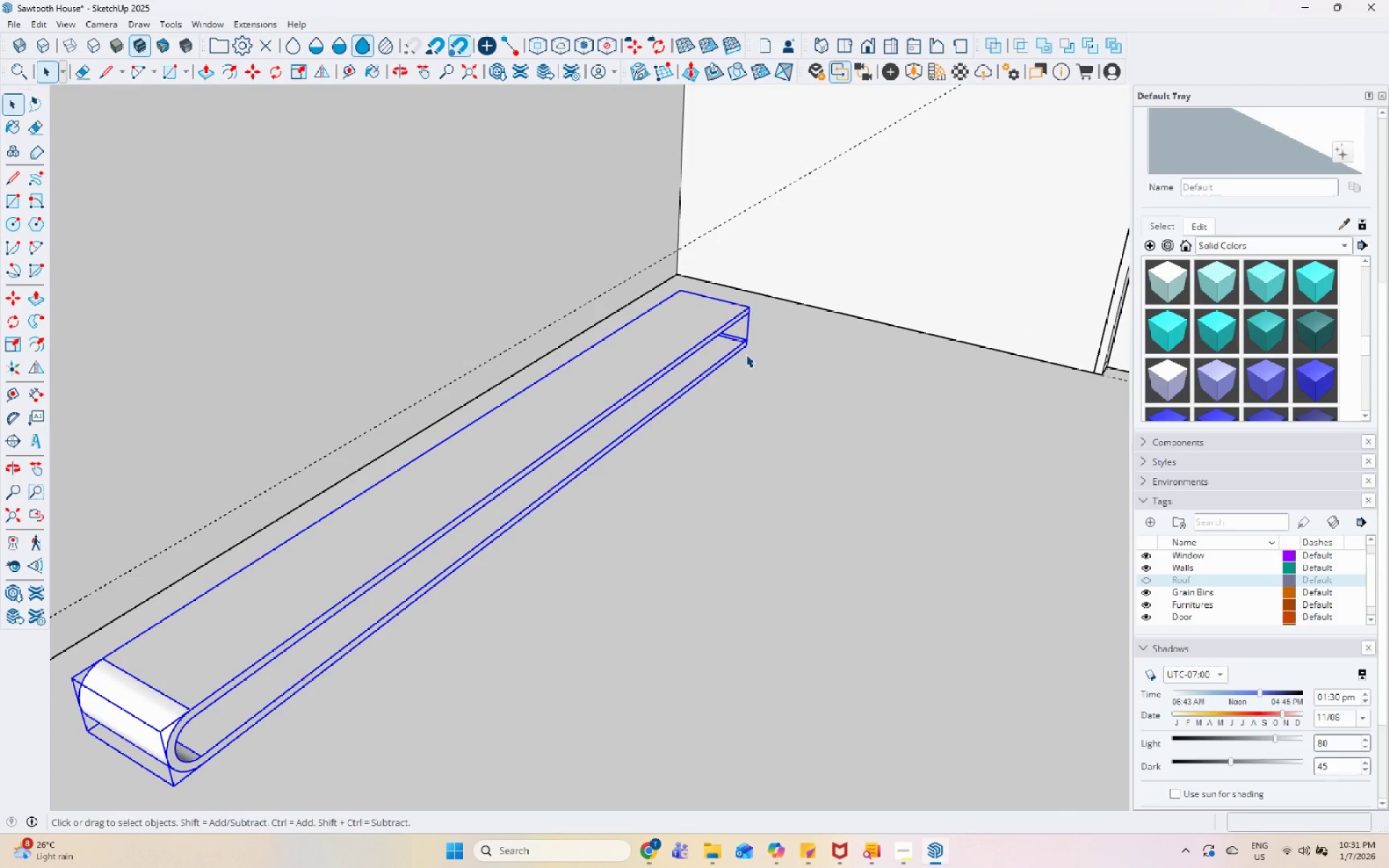 
key(M)
 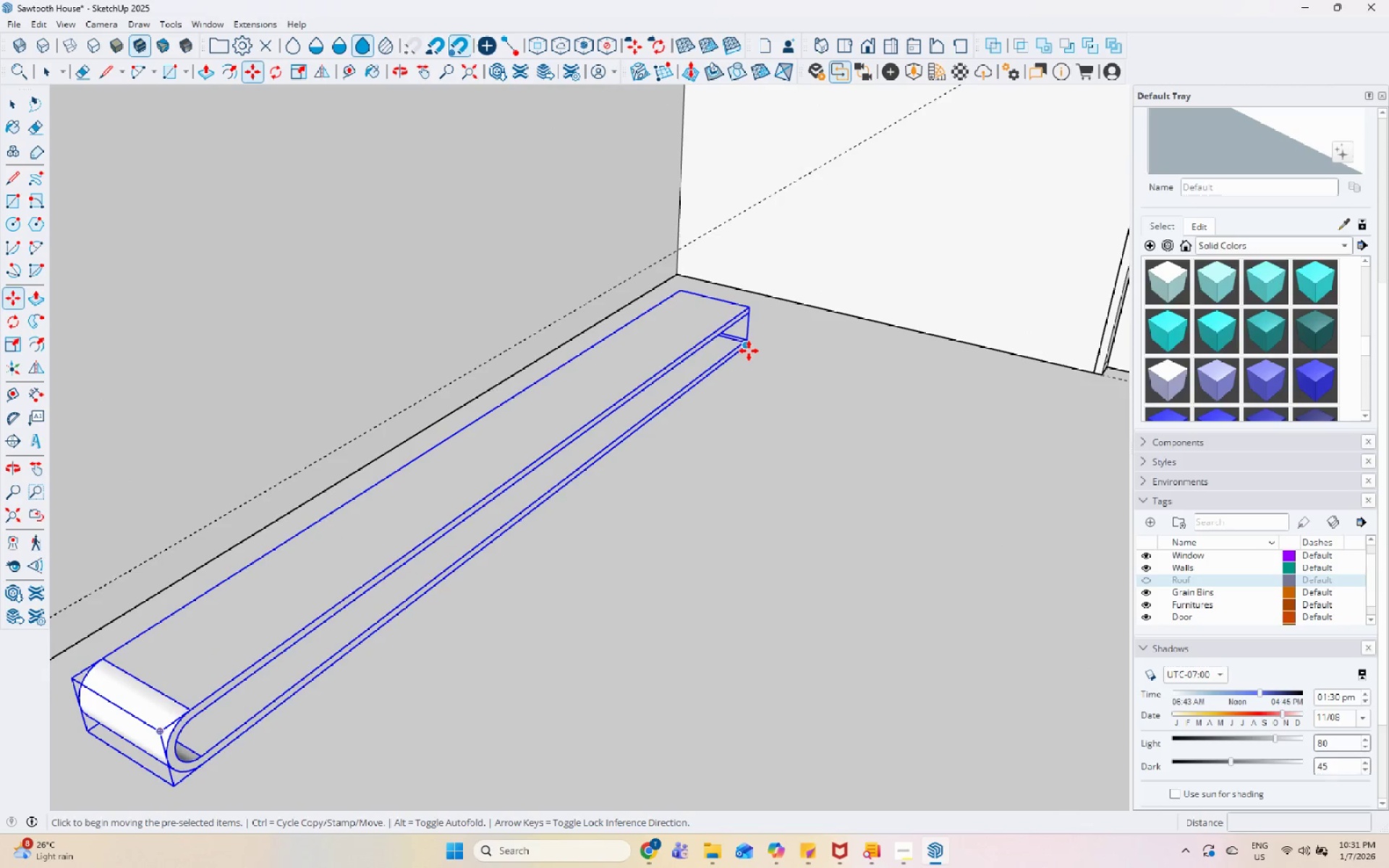 
left_click([749, 351])
 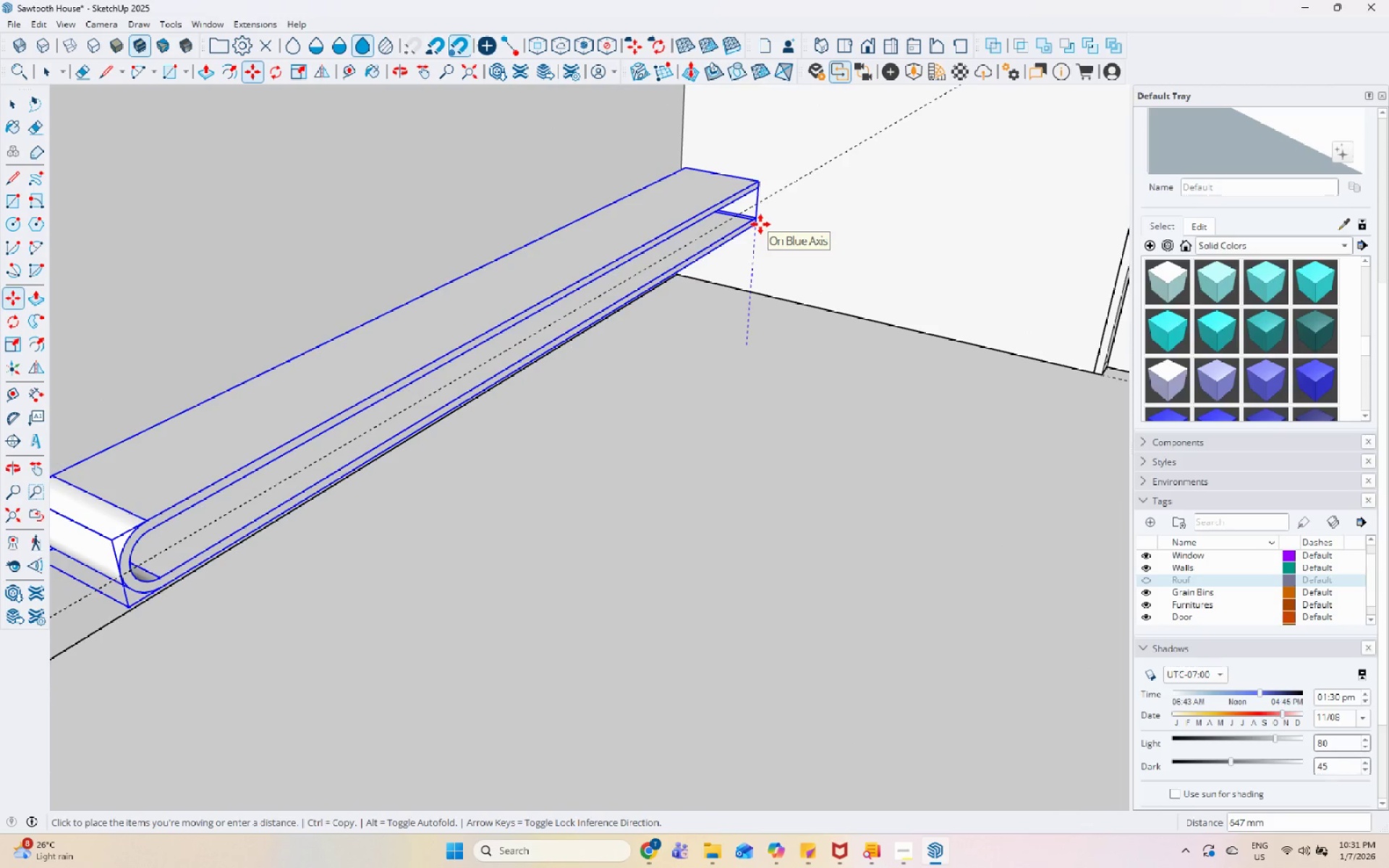 
left_click([760, 224])
 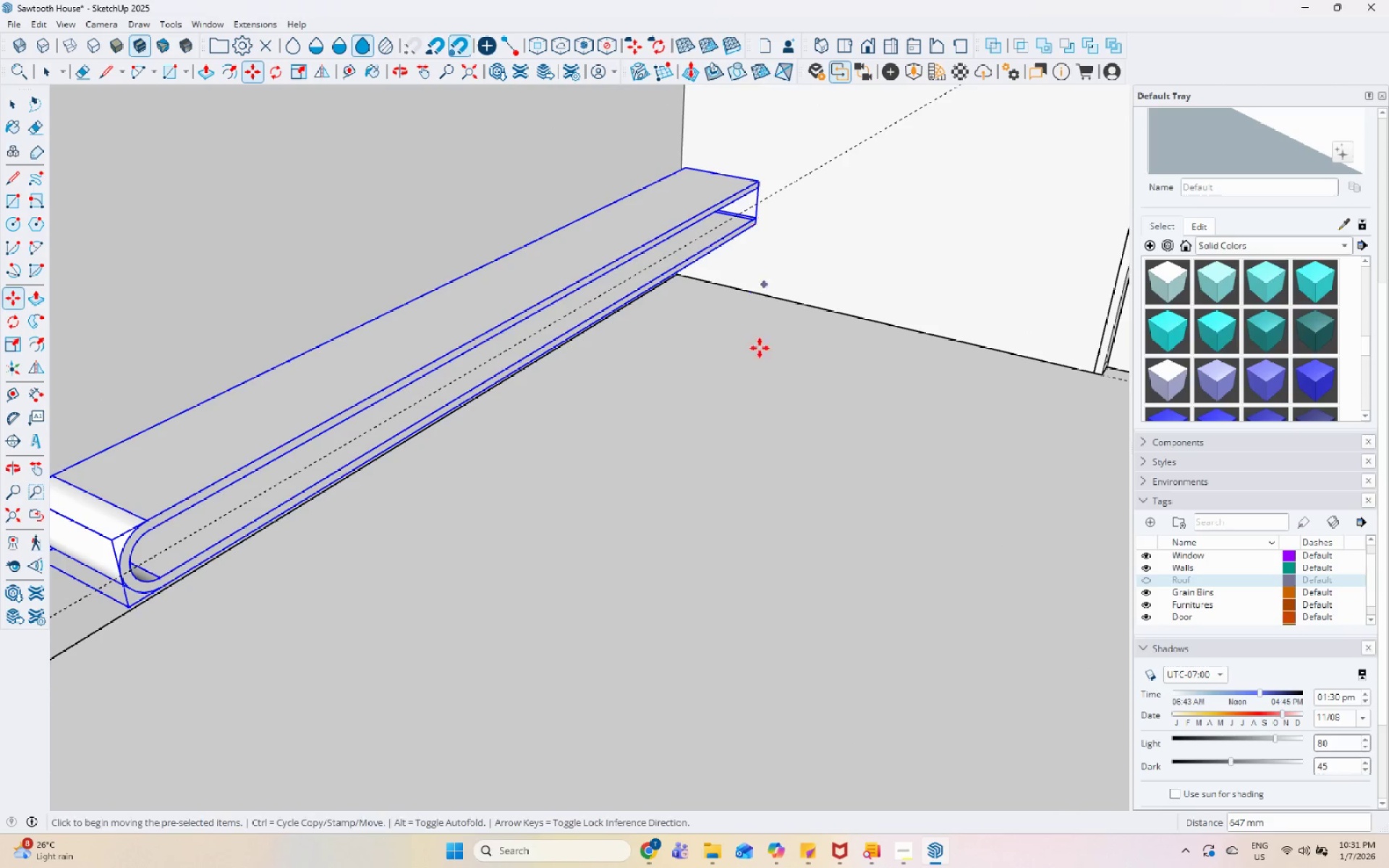 
key(Space)
 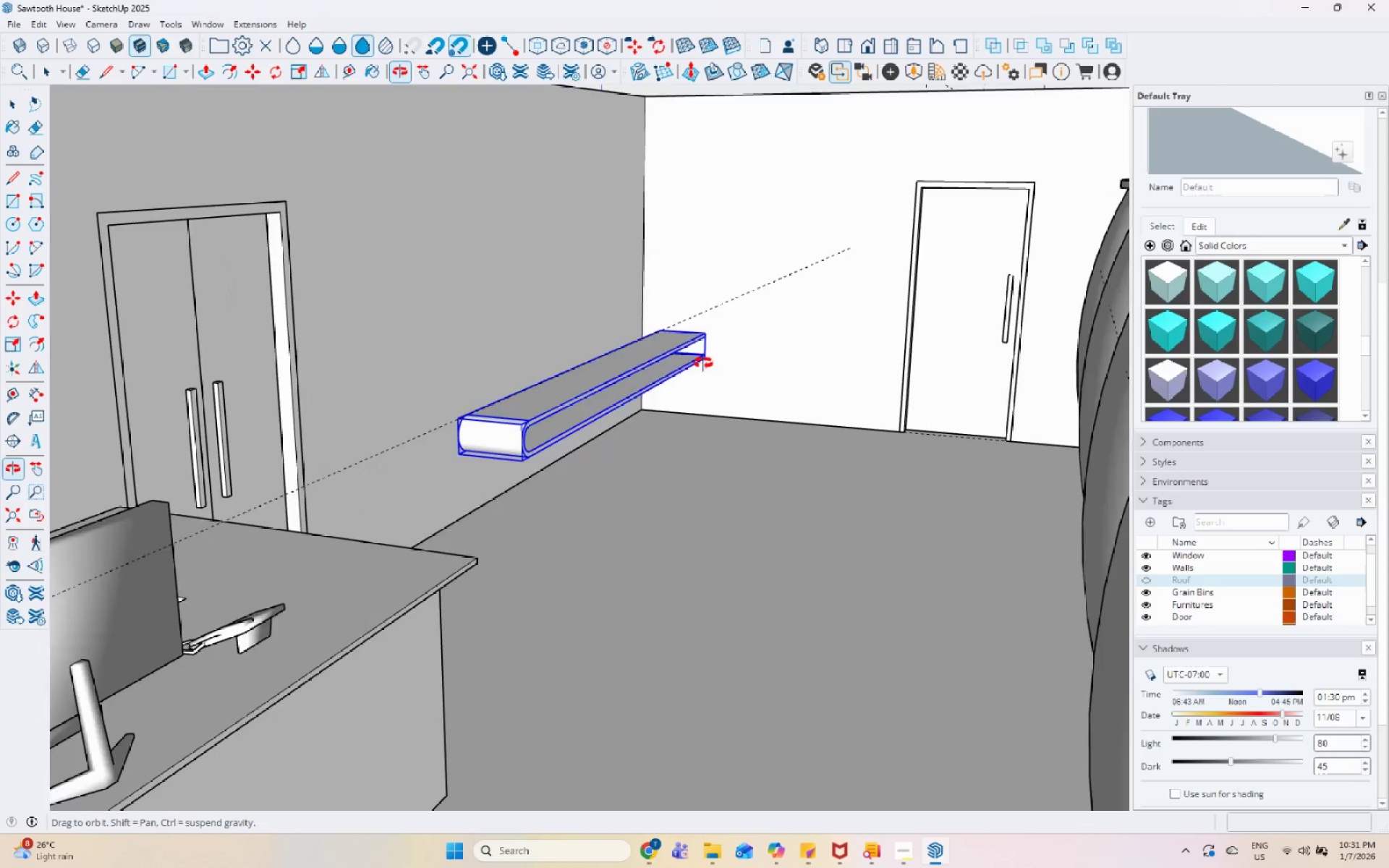 
scroll: coordinate [710, 491], scroll_direction: down, amount: 6.0
 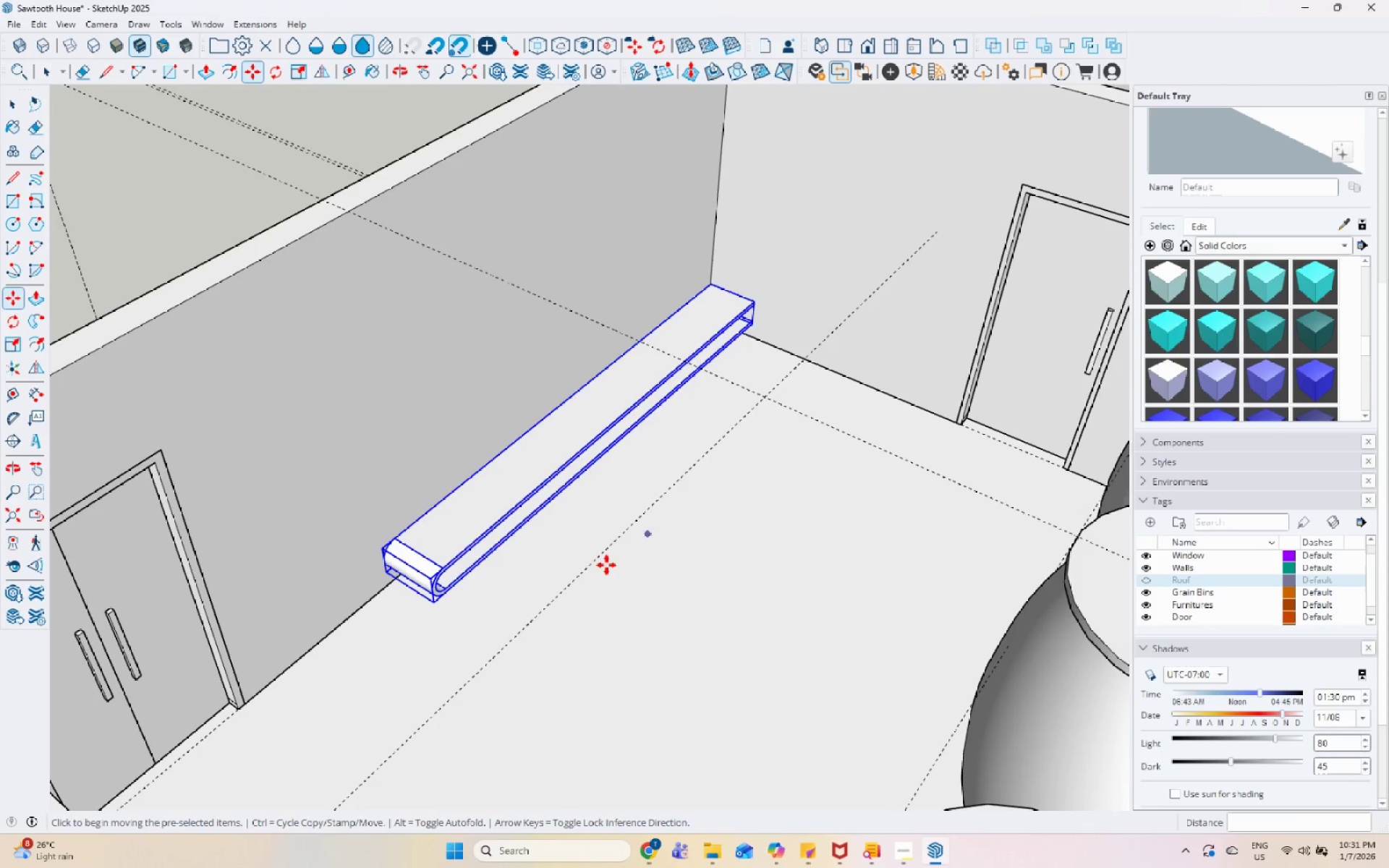 
scroll: coordinate [434, 487], scroll_direction: up, amount: 4.0
 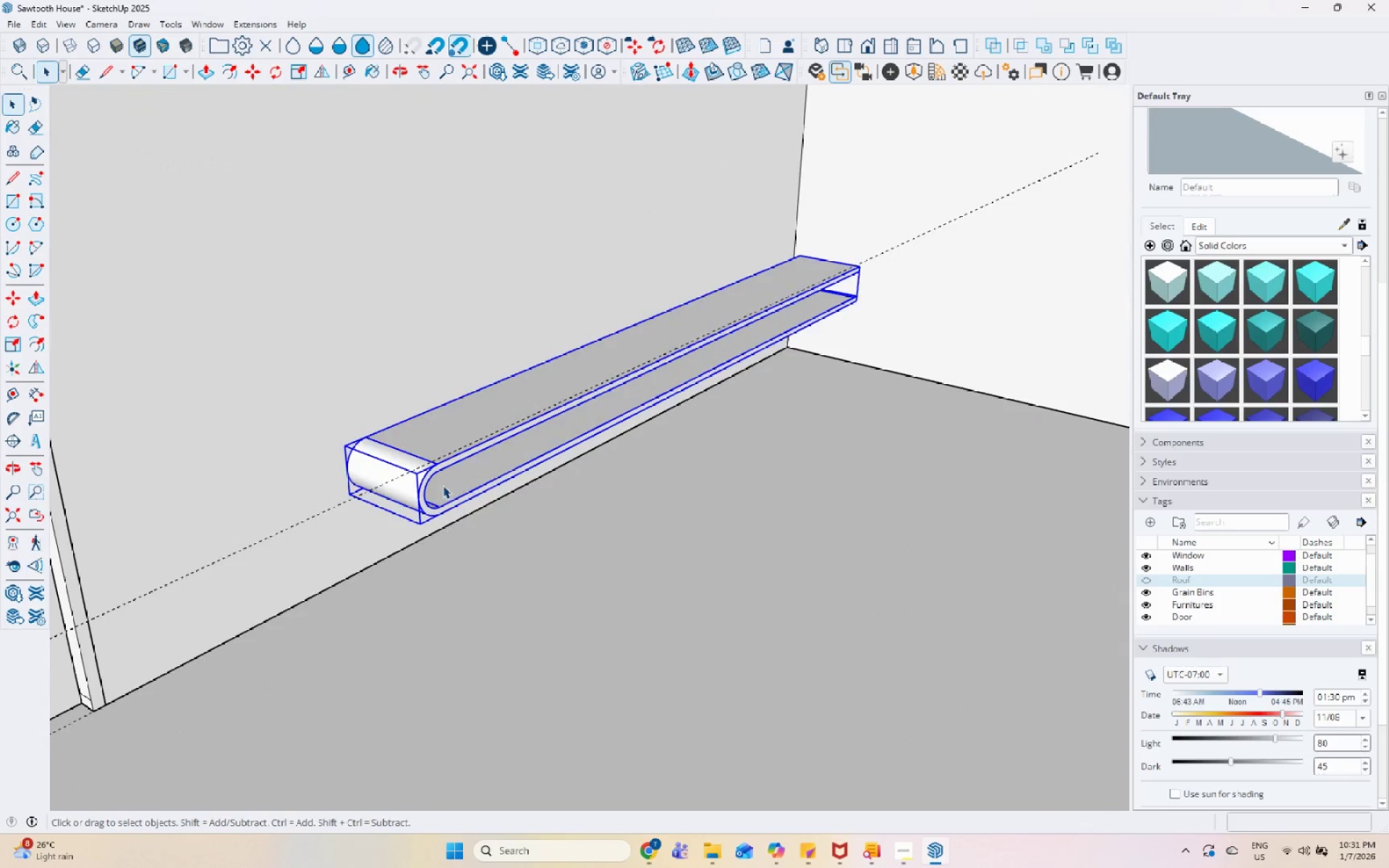 
key(M)
 